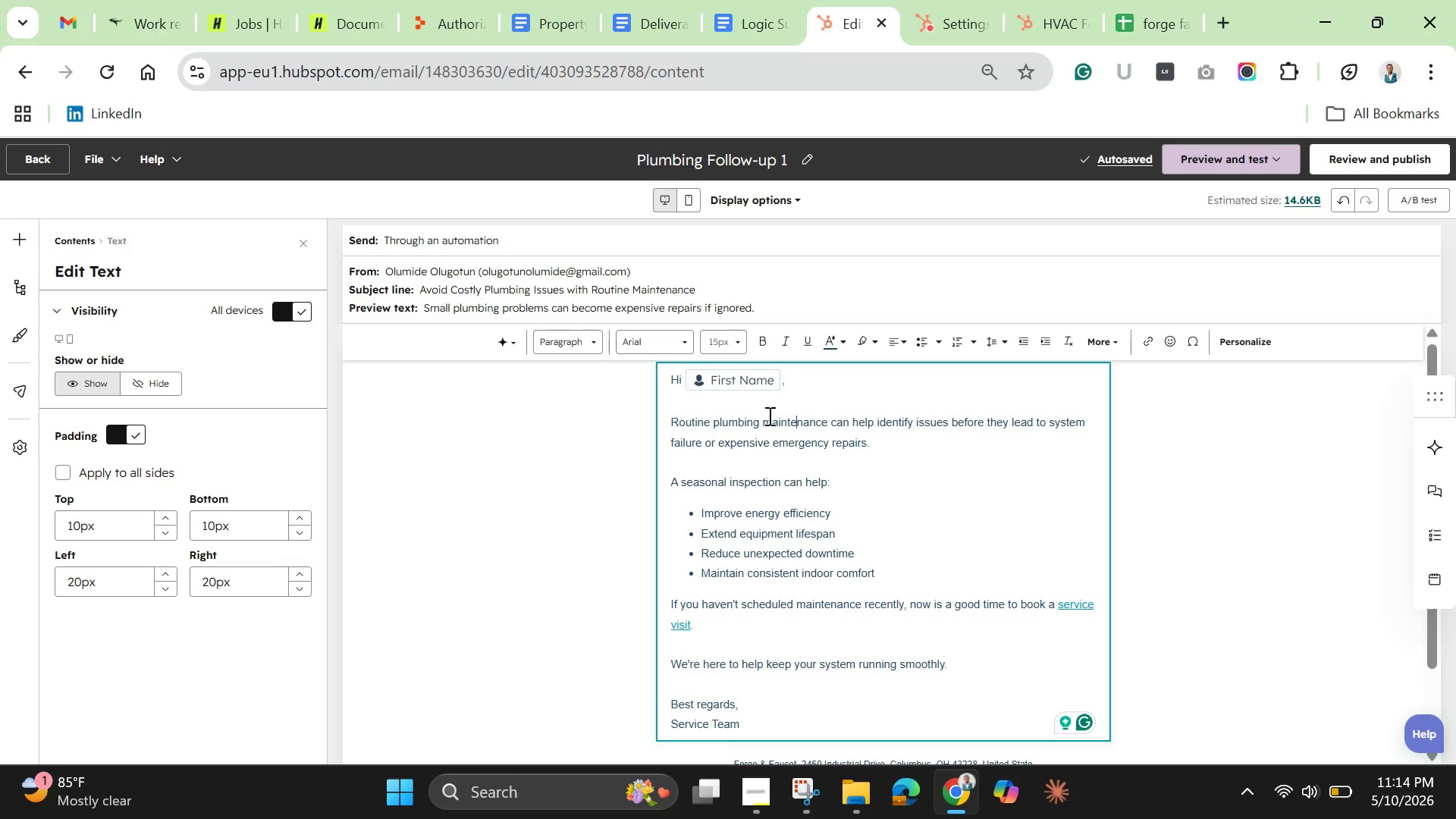 
key(ArrowRight)
 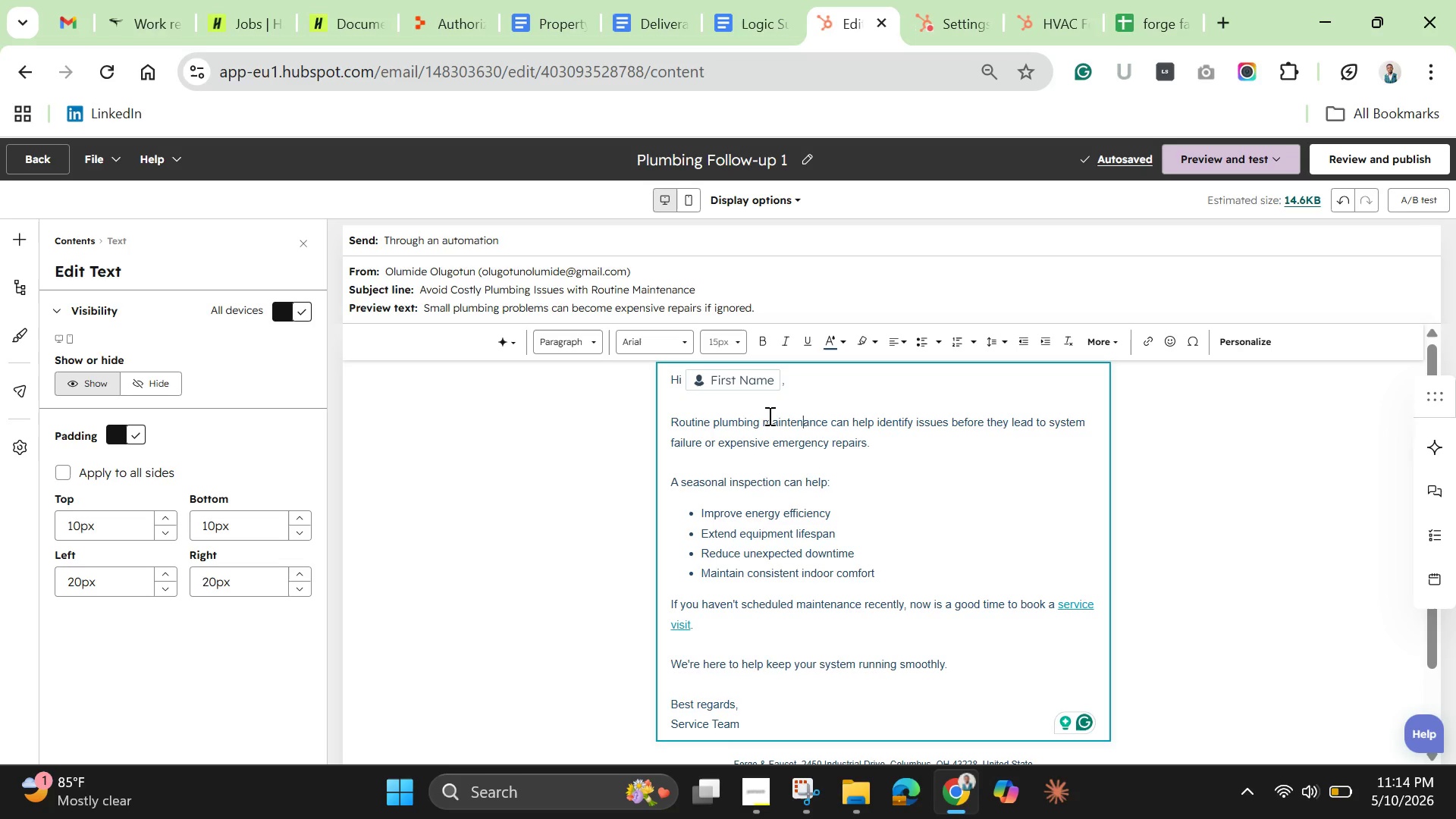 
key(ArrowRight)
 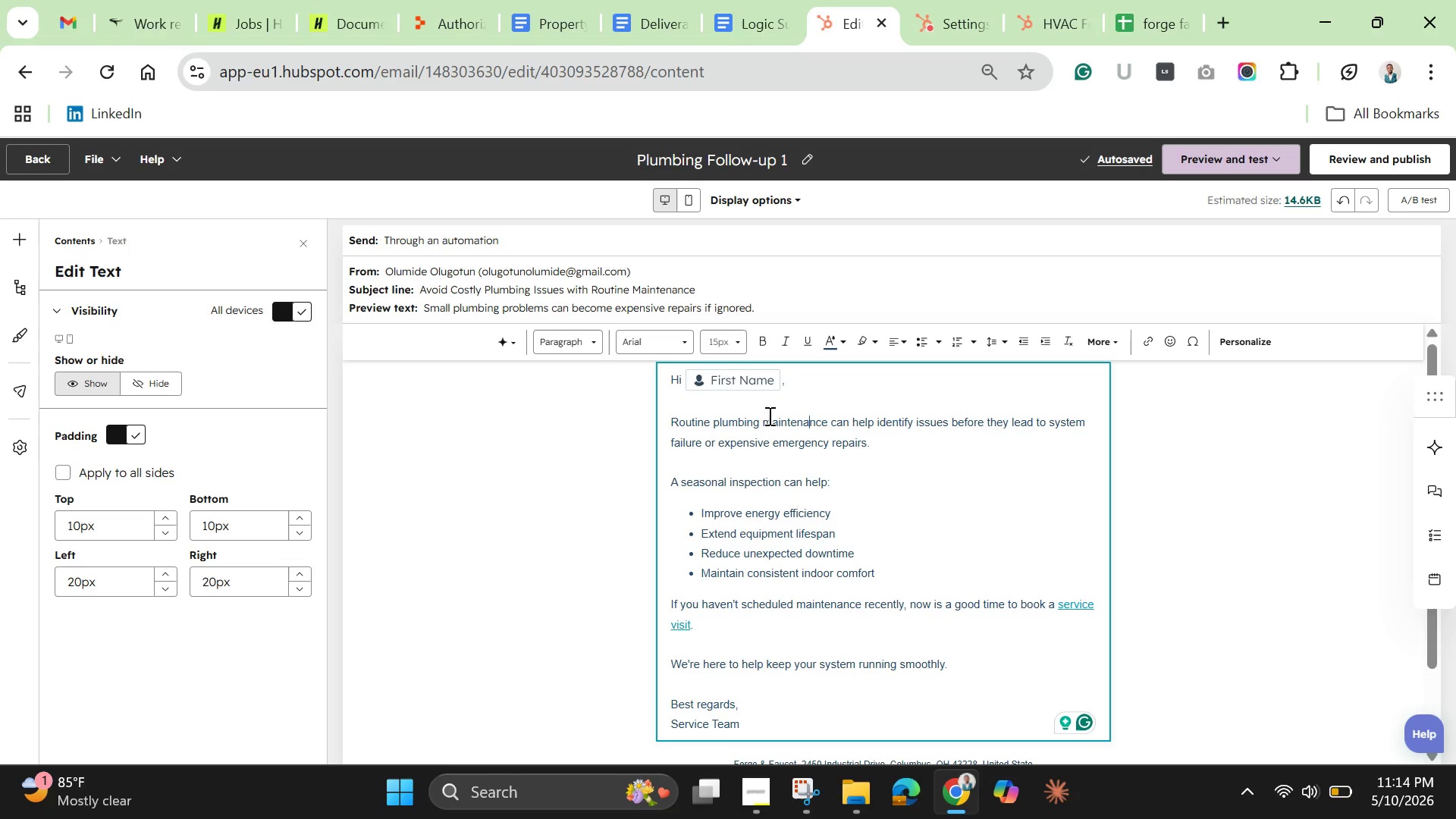 
key(ArrowRight)
 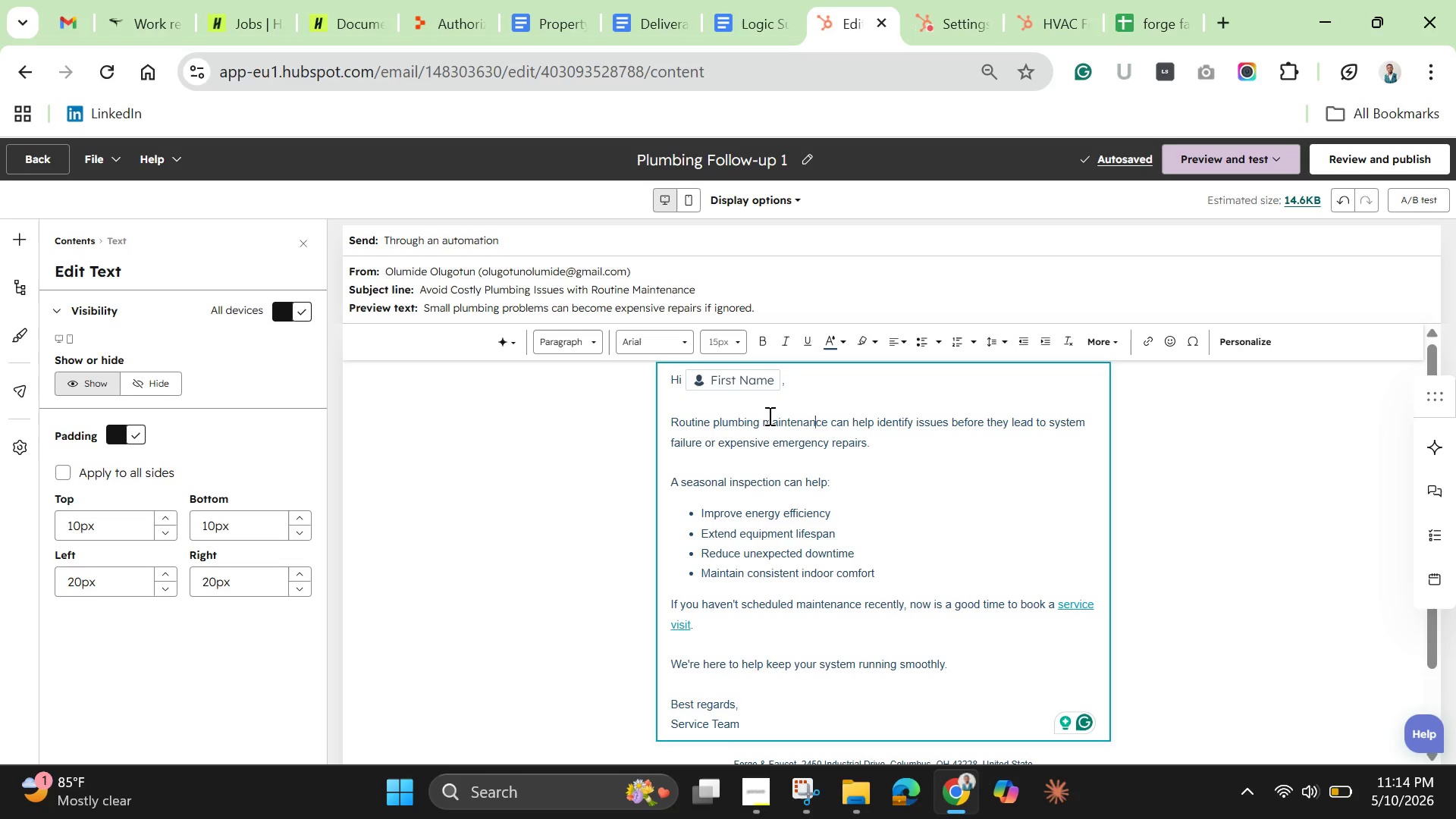 
key(ArrowRight)
 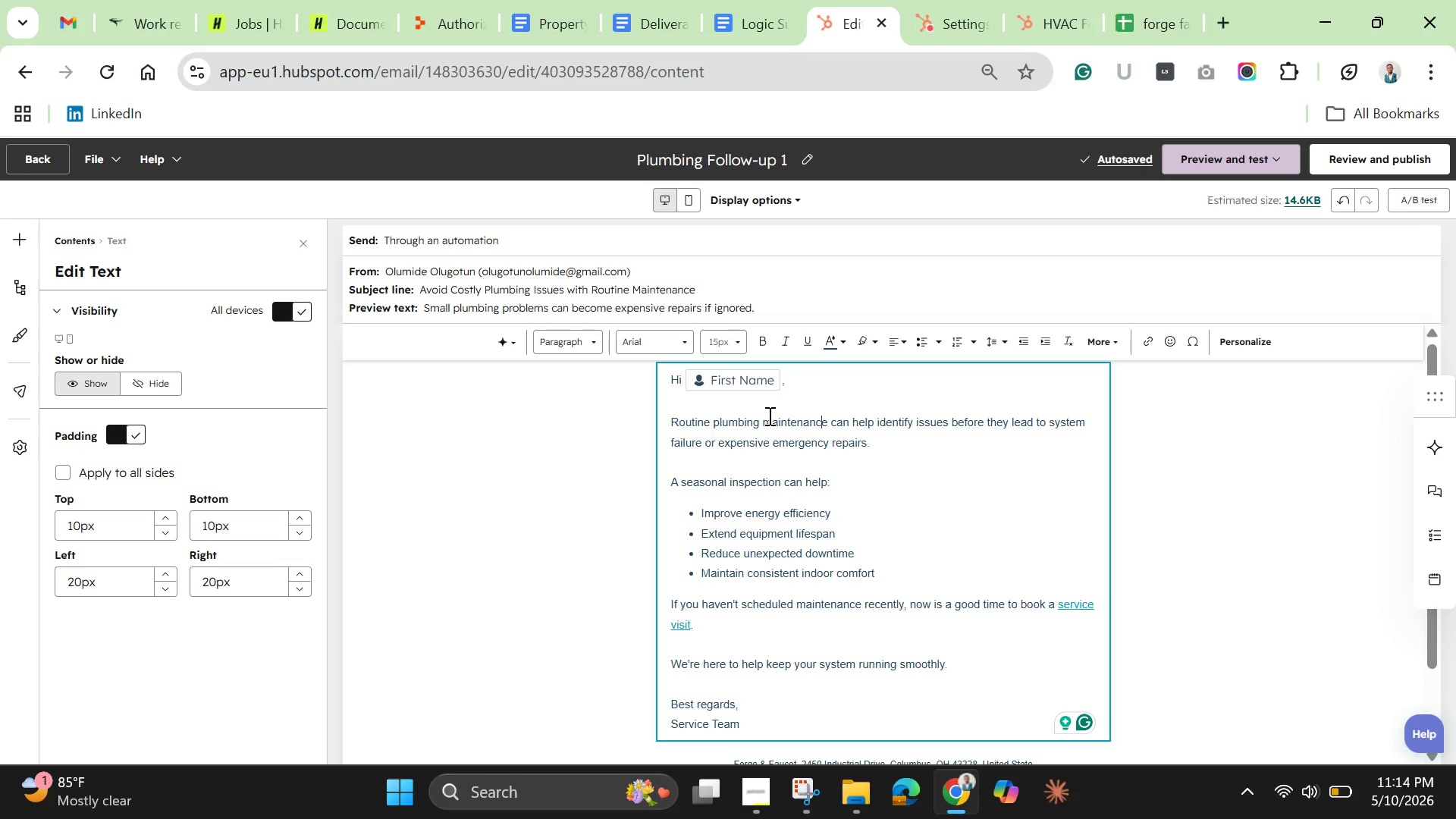 
key(ArrowRight)
 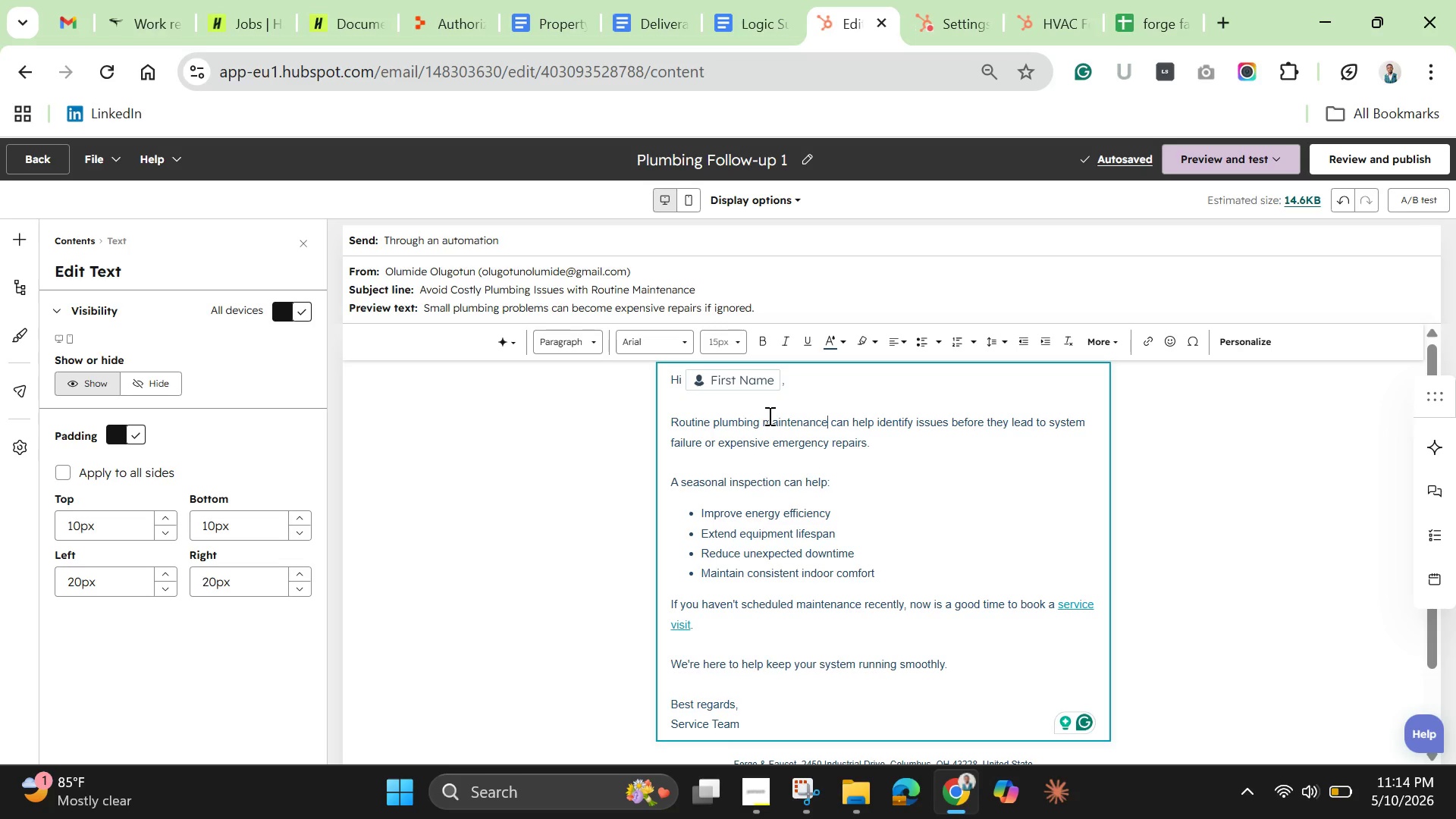 
key(ArrowRight)
 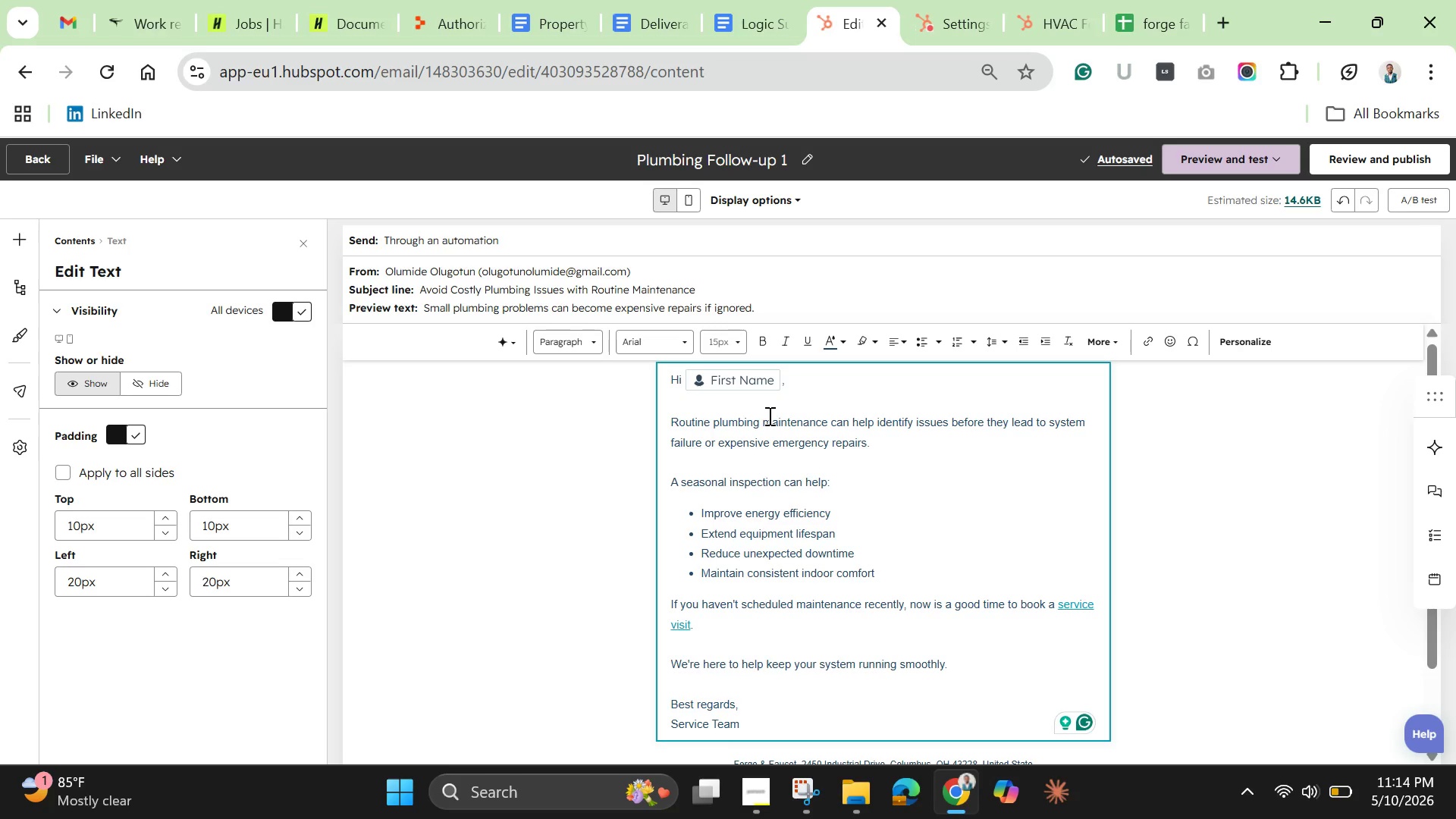 
key(Enter)
 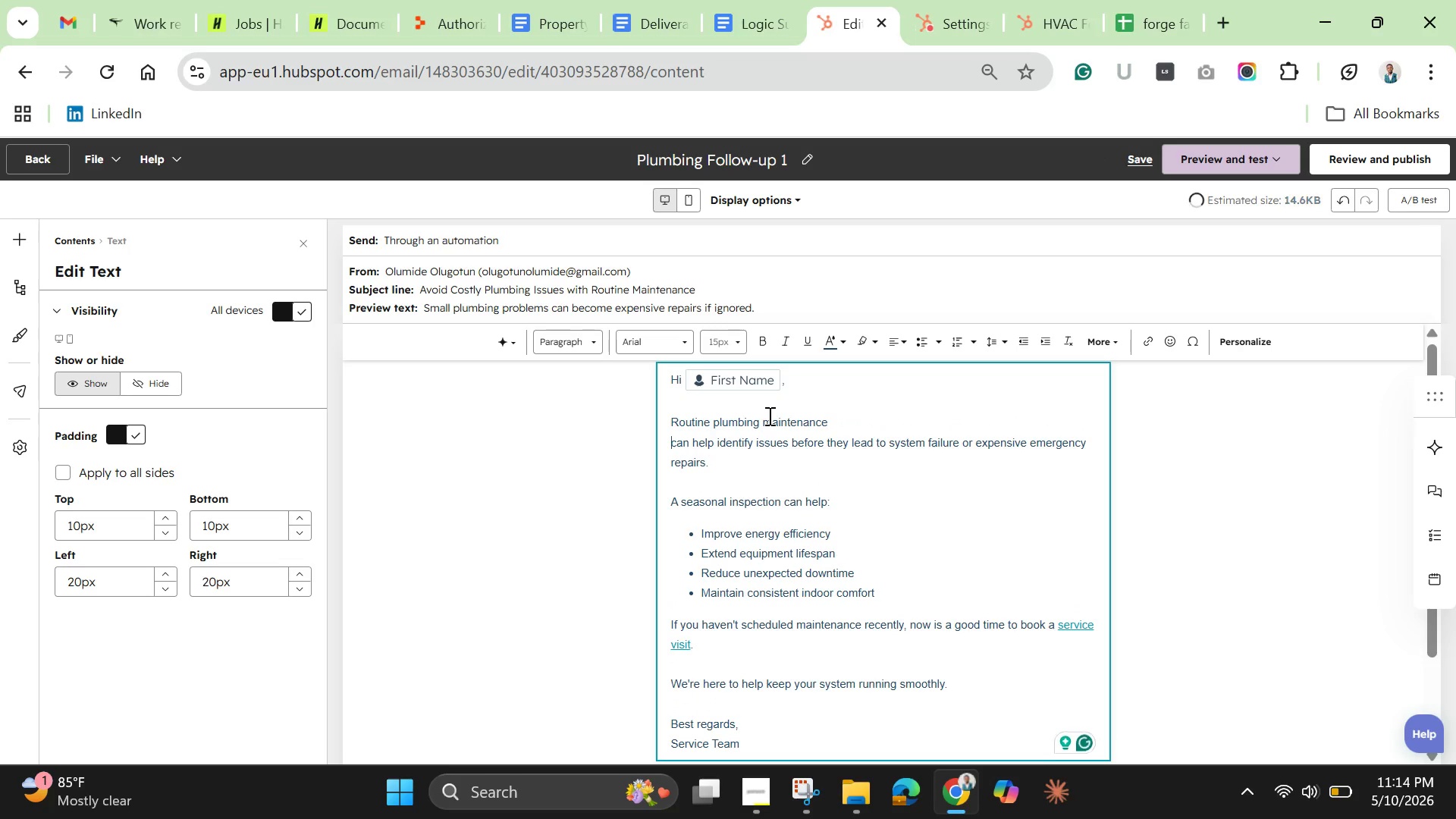 
key(Enter)
 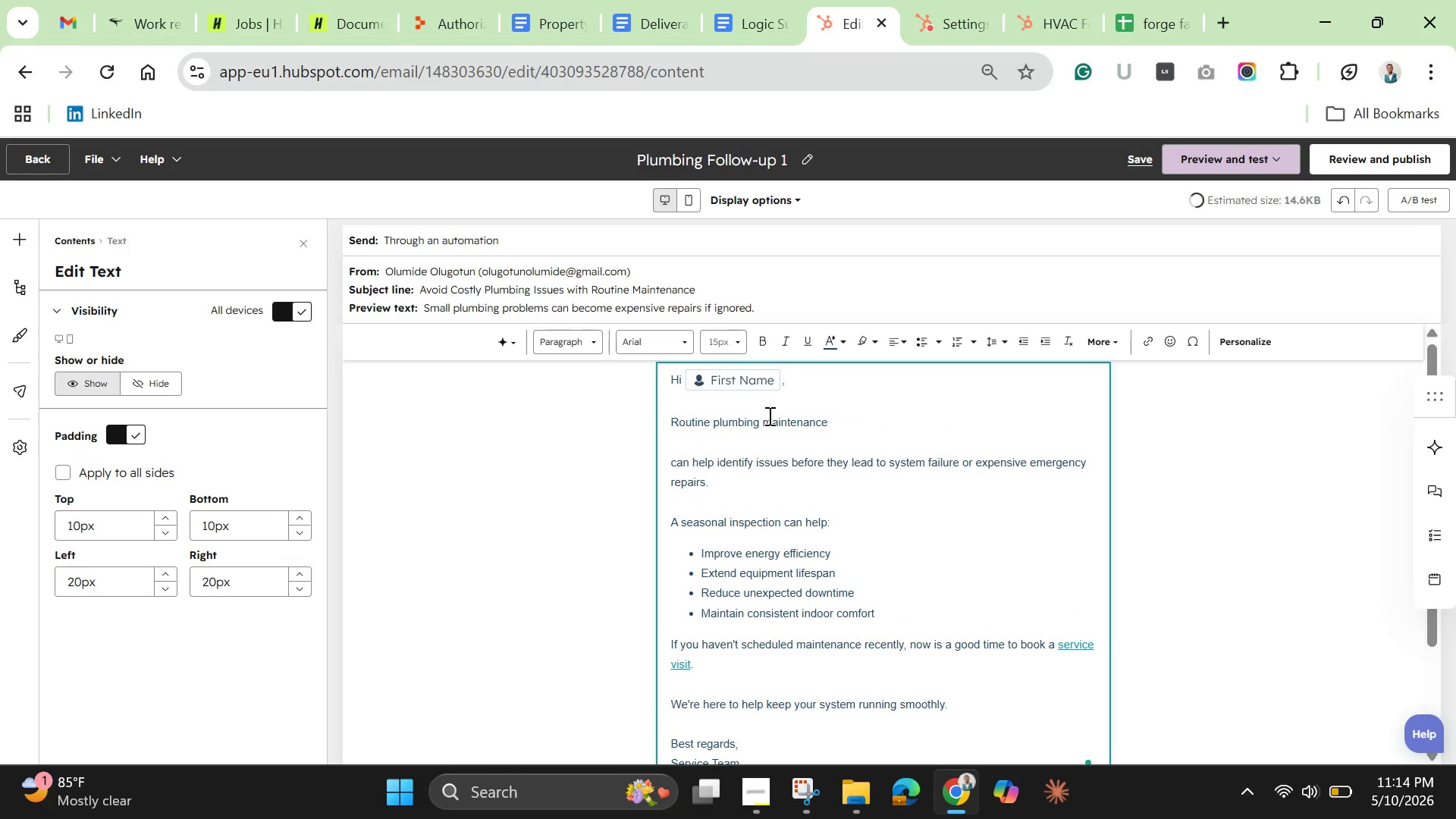 
key(ArrowUp)
 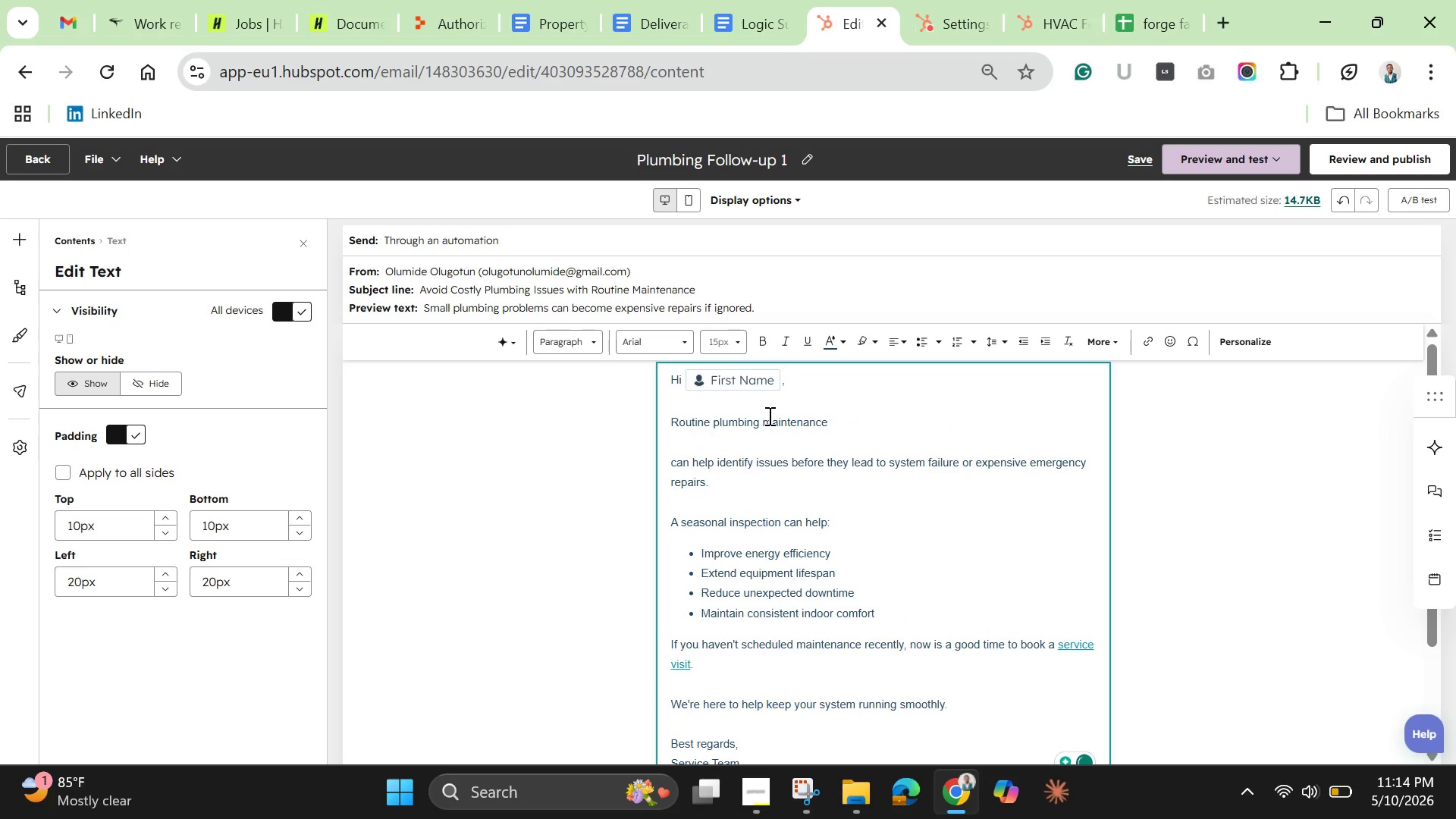 
left_click([827, 424])
 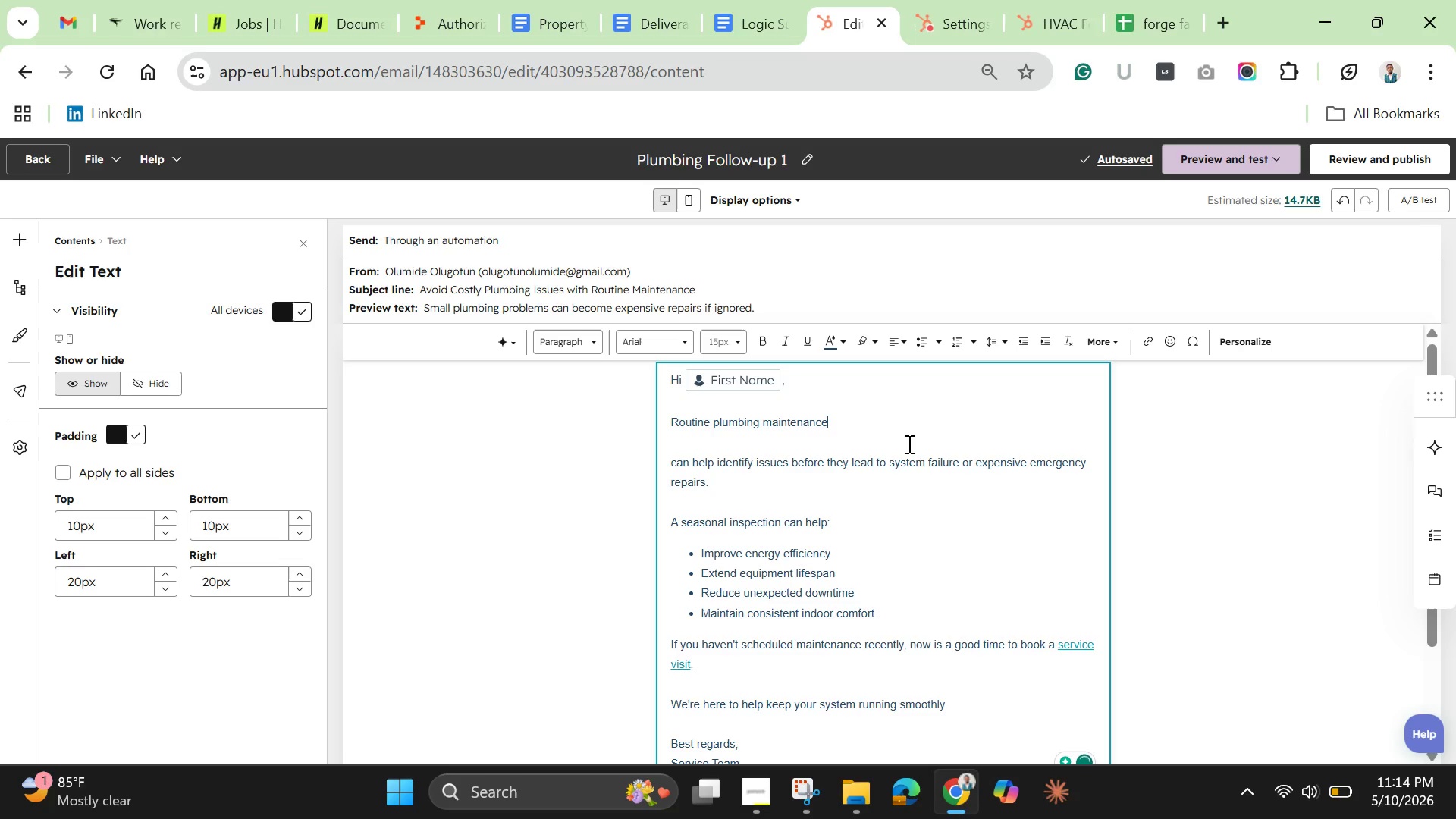 
type( helps prevent leaks, water damage, and unexpected repair costs.)
 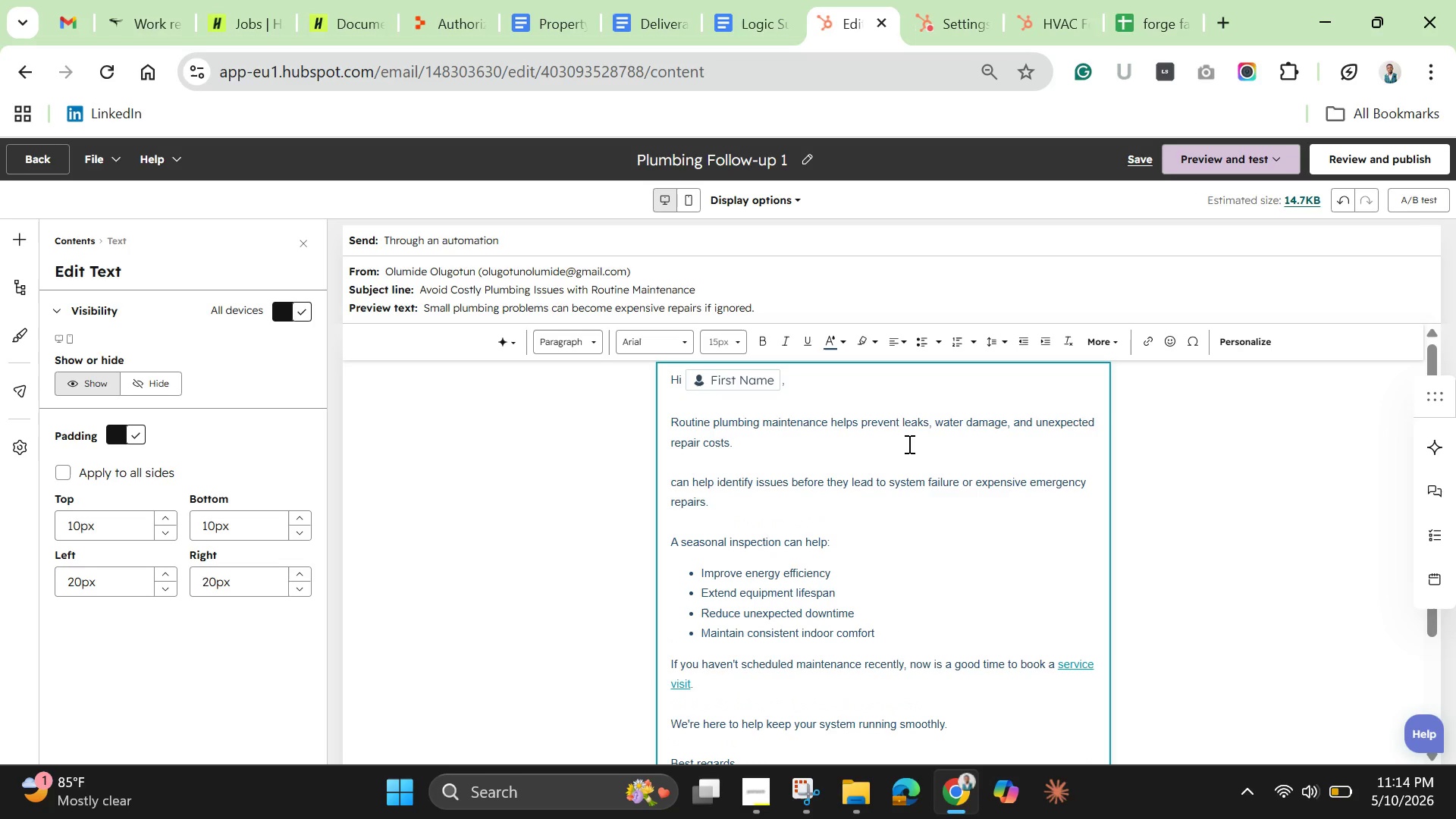 
key(Enter)
 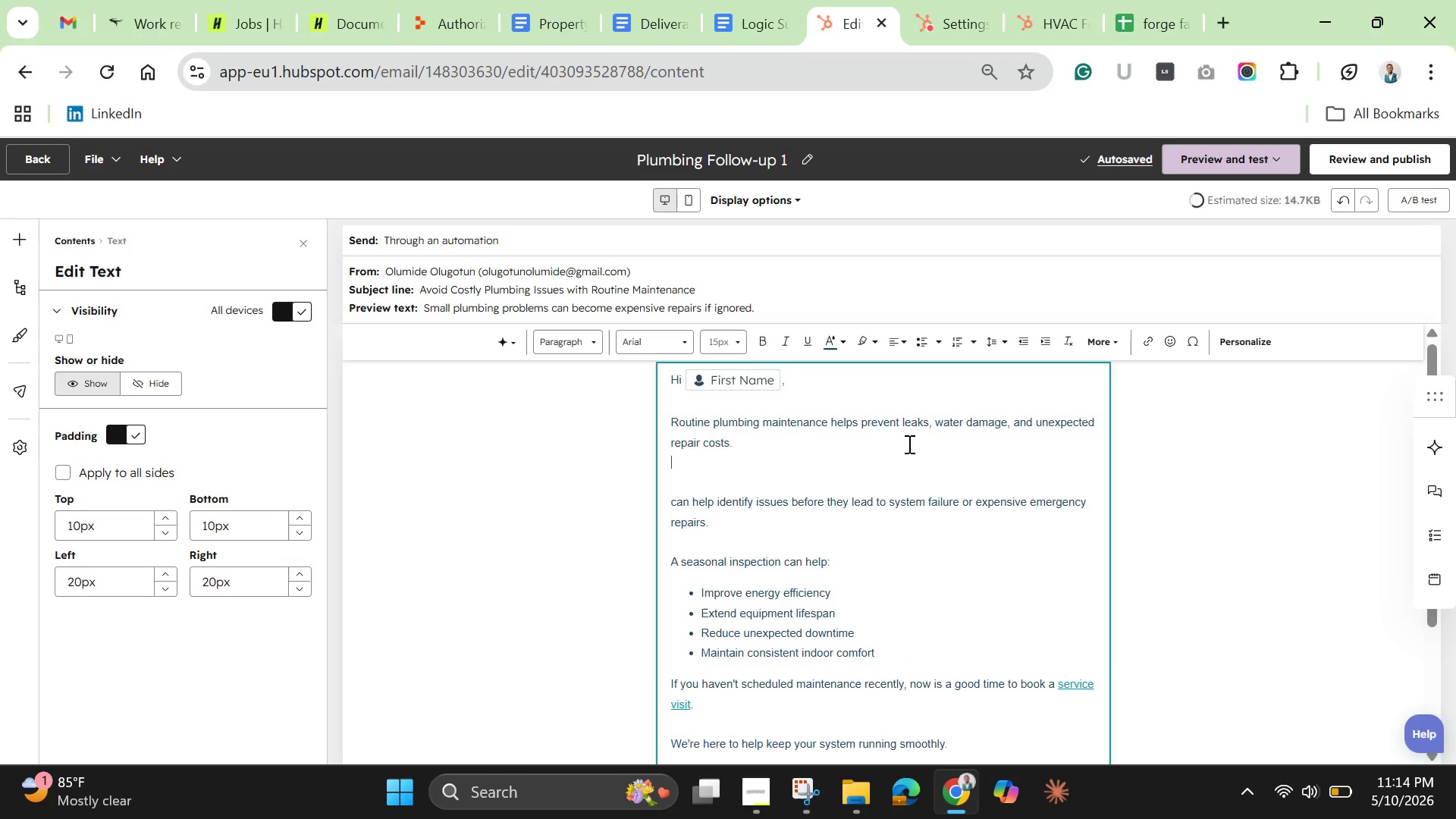 
key(Enter)
 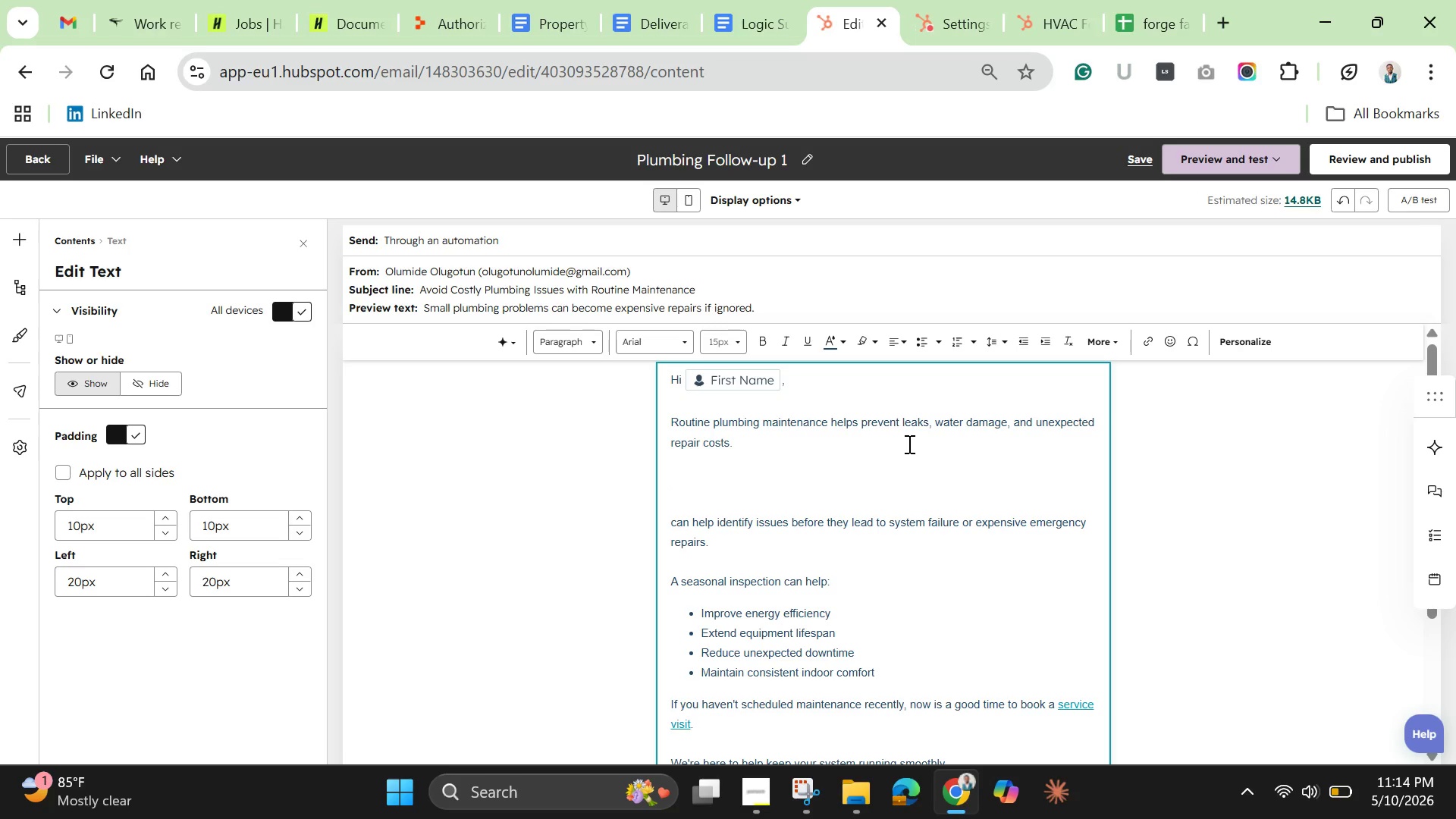 
type(Even mo)
key(Backspace)
type(inor plumbing issues can develop into larger problems)
 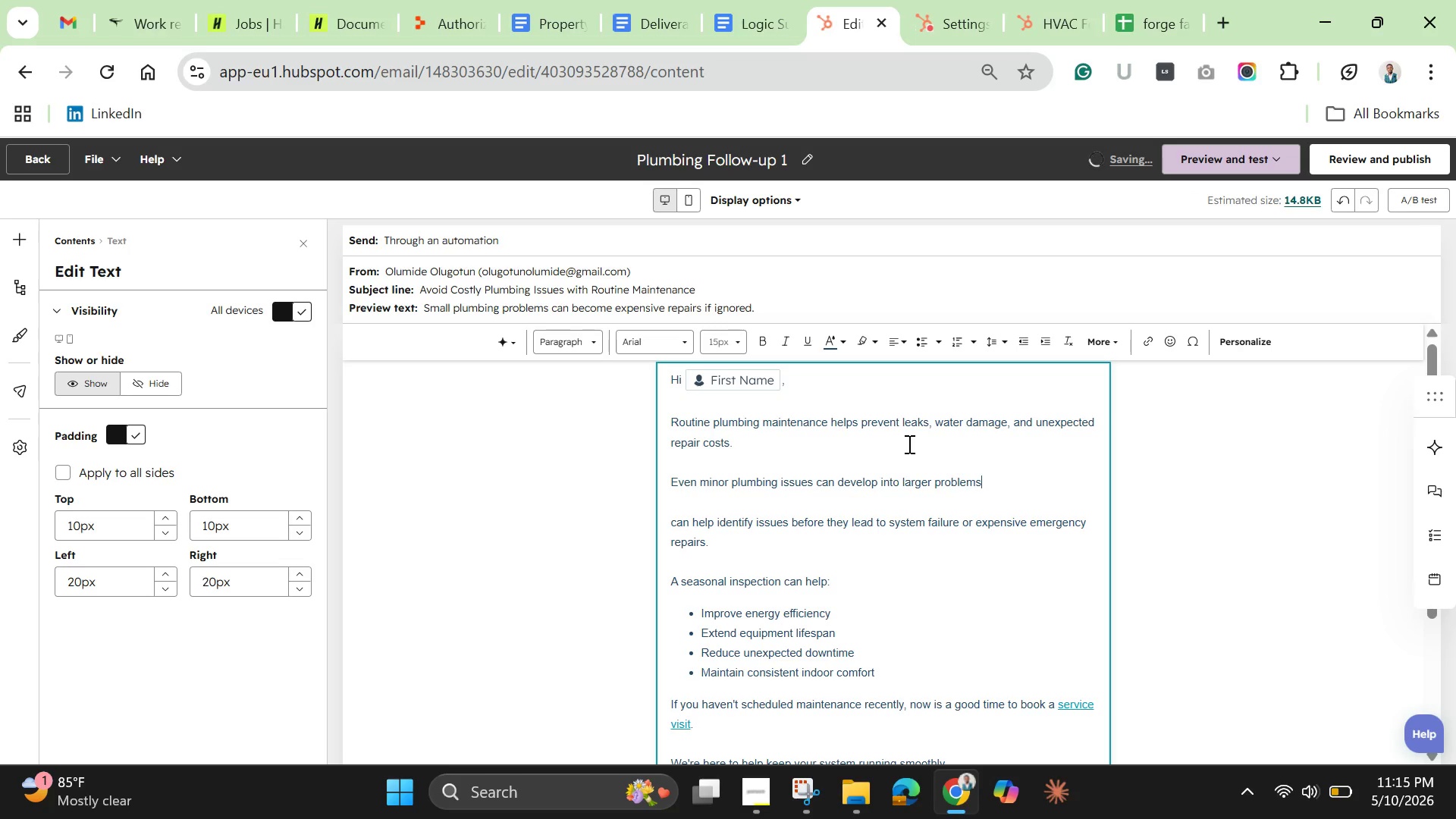 
wait(8.48)
 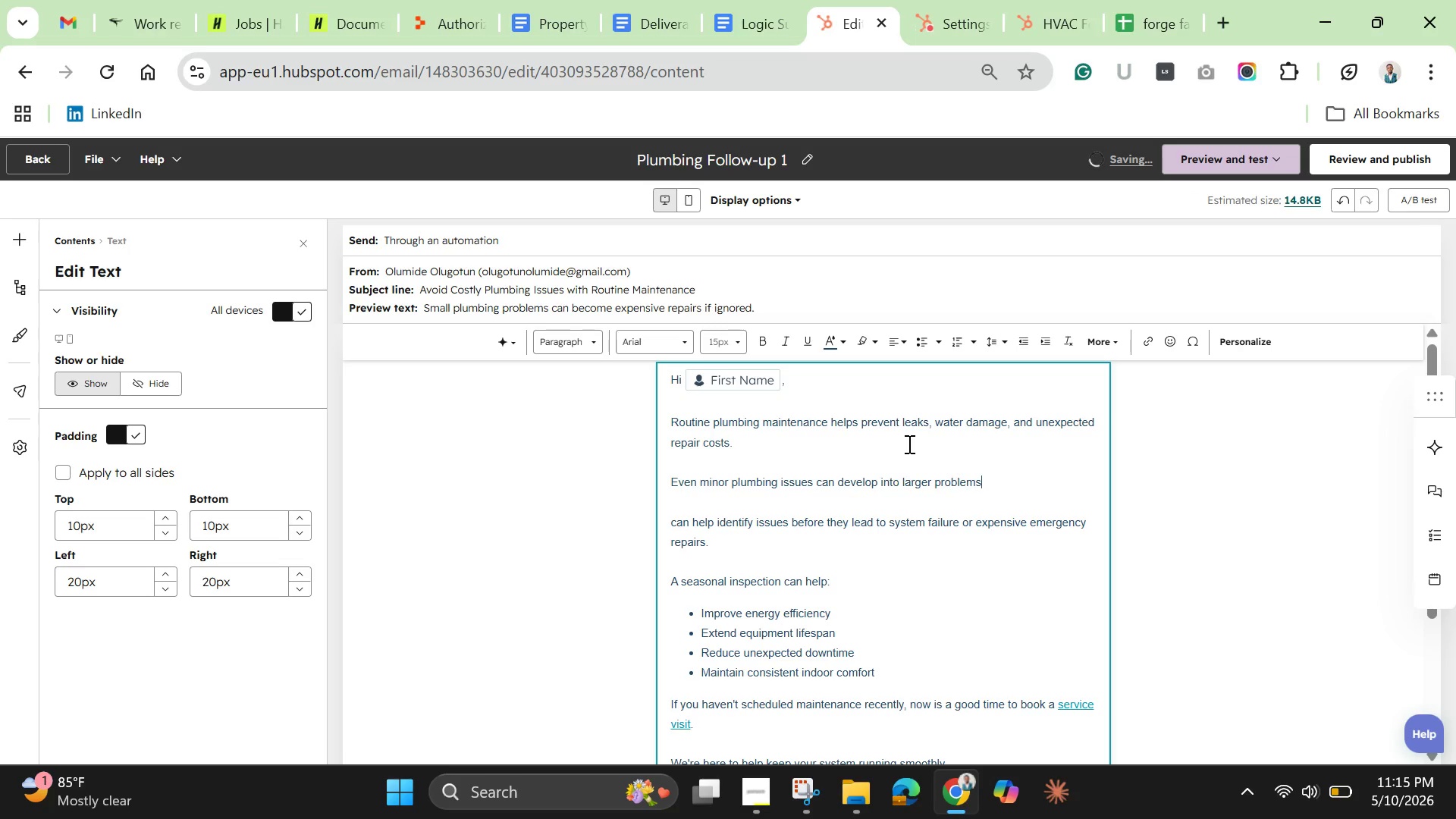 
type( over time if they go unnoticed. )
 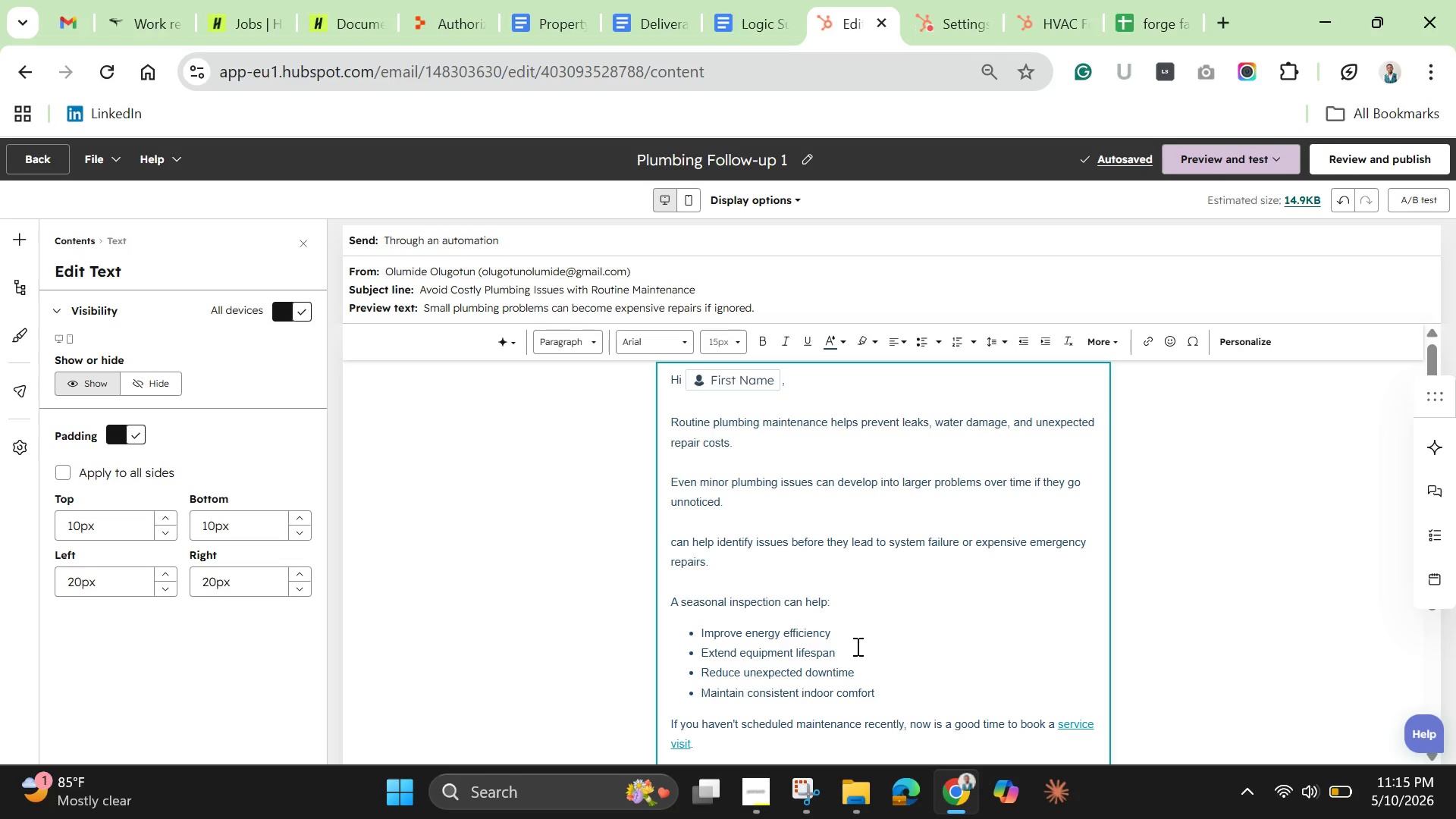 
wait(7.91)
 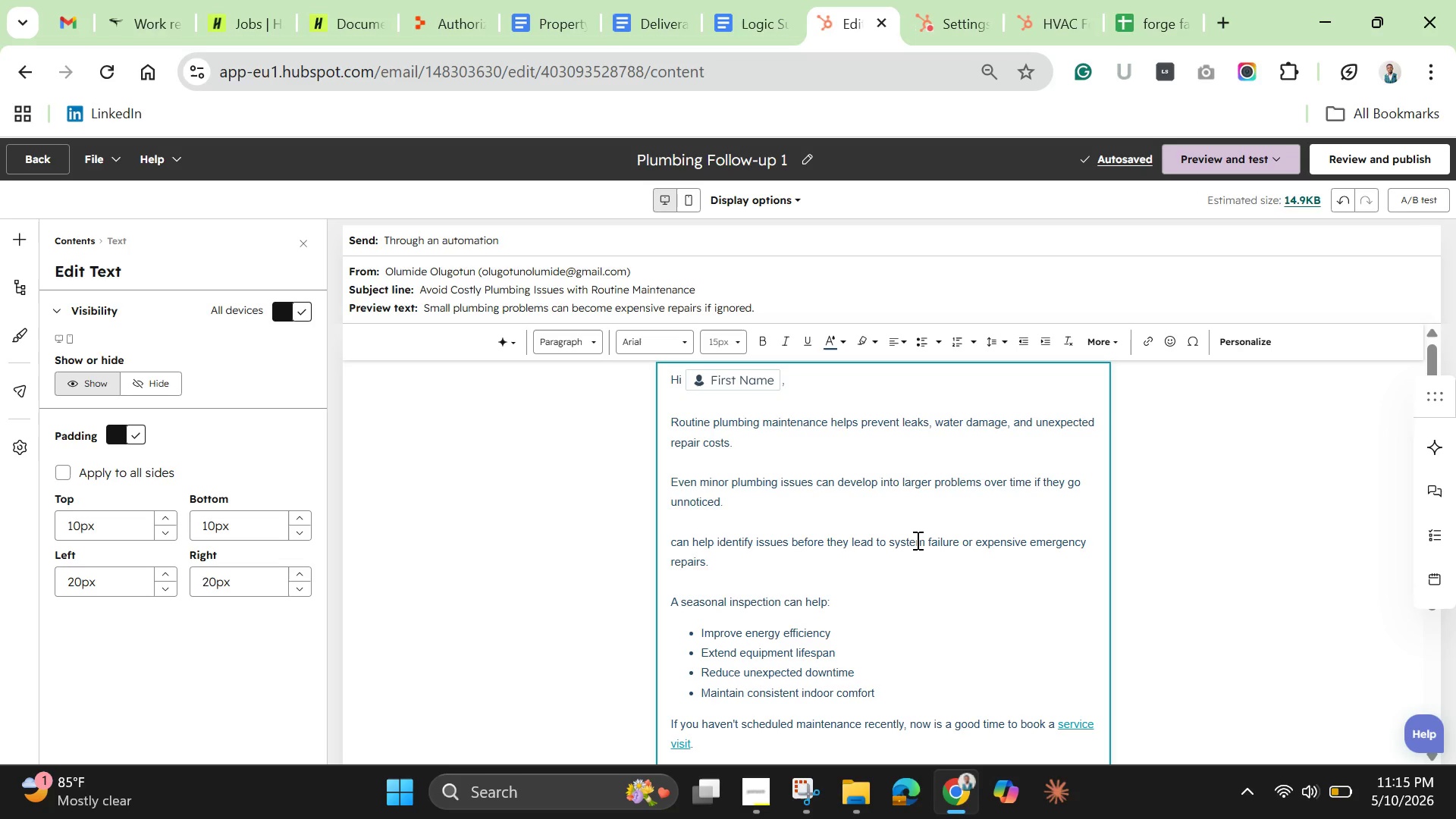 
left_click_drag(start_coordinate=[727, 563], to_coordinate=[657, 544])
 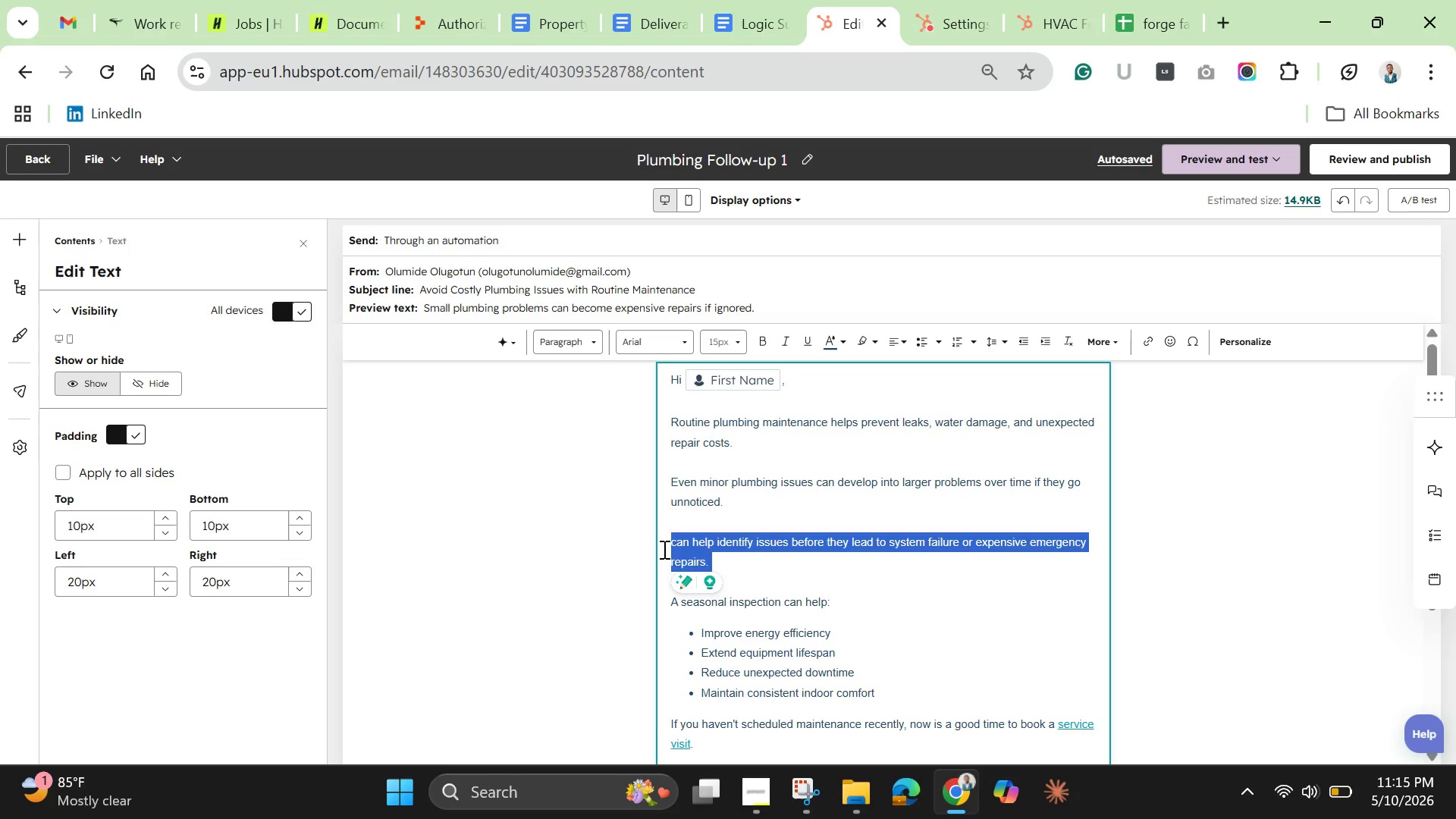 
key(Backspace)
 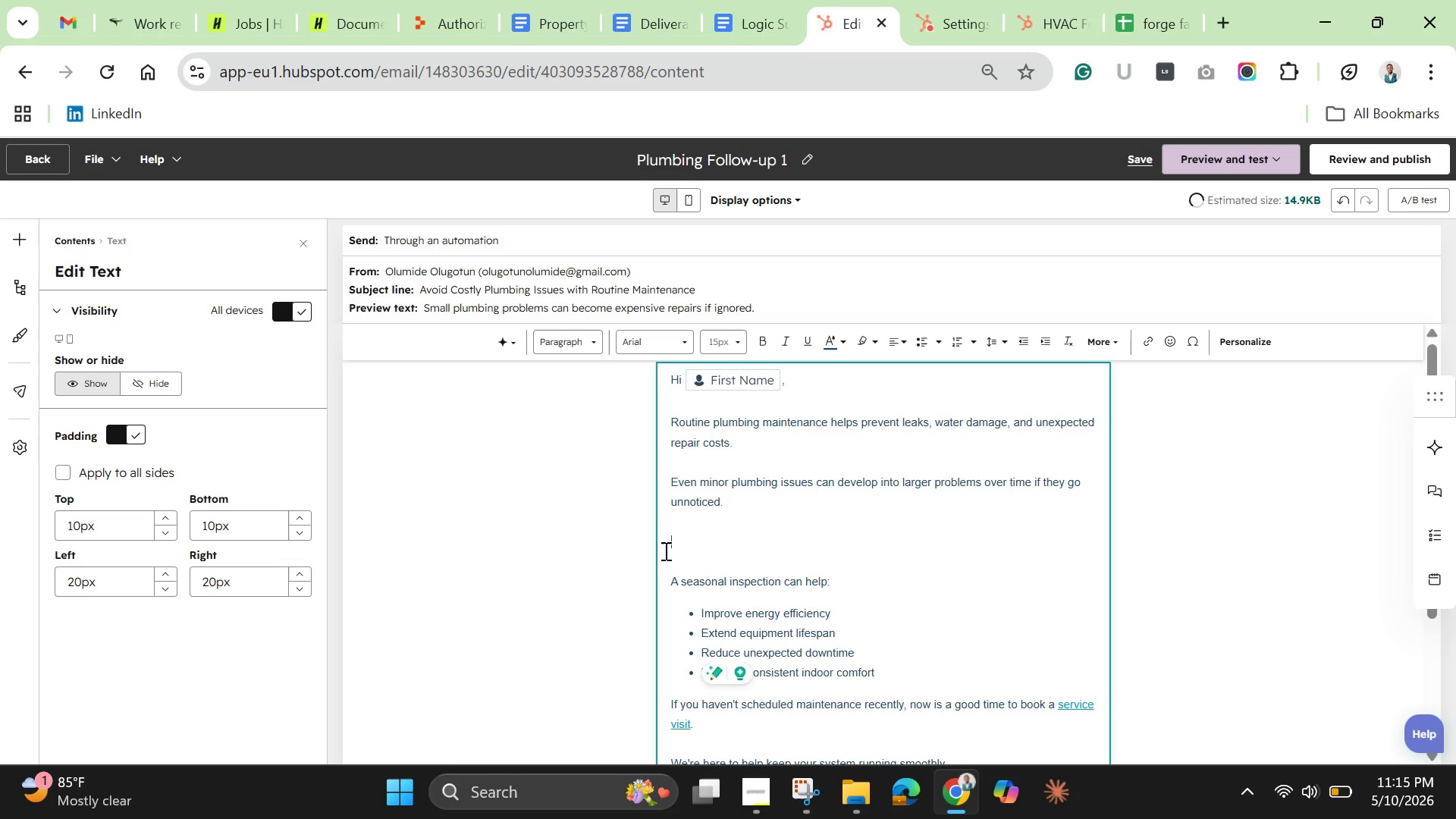 
key(Backspace)
 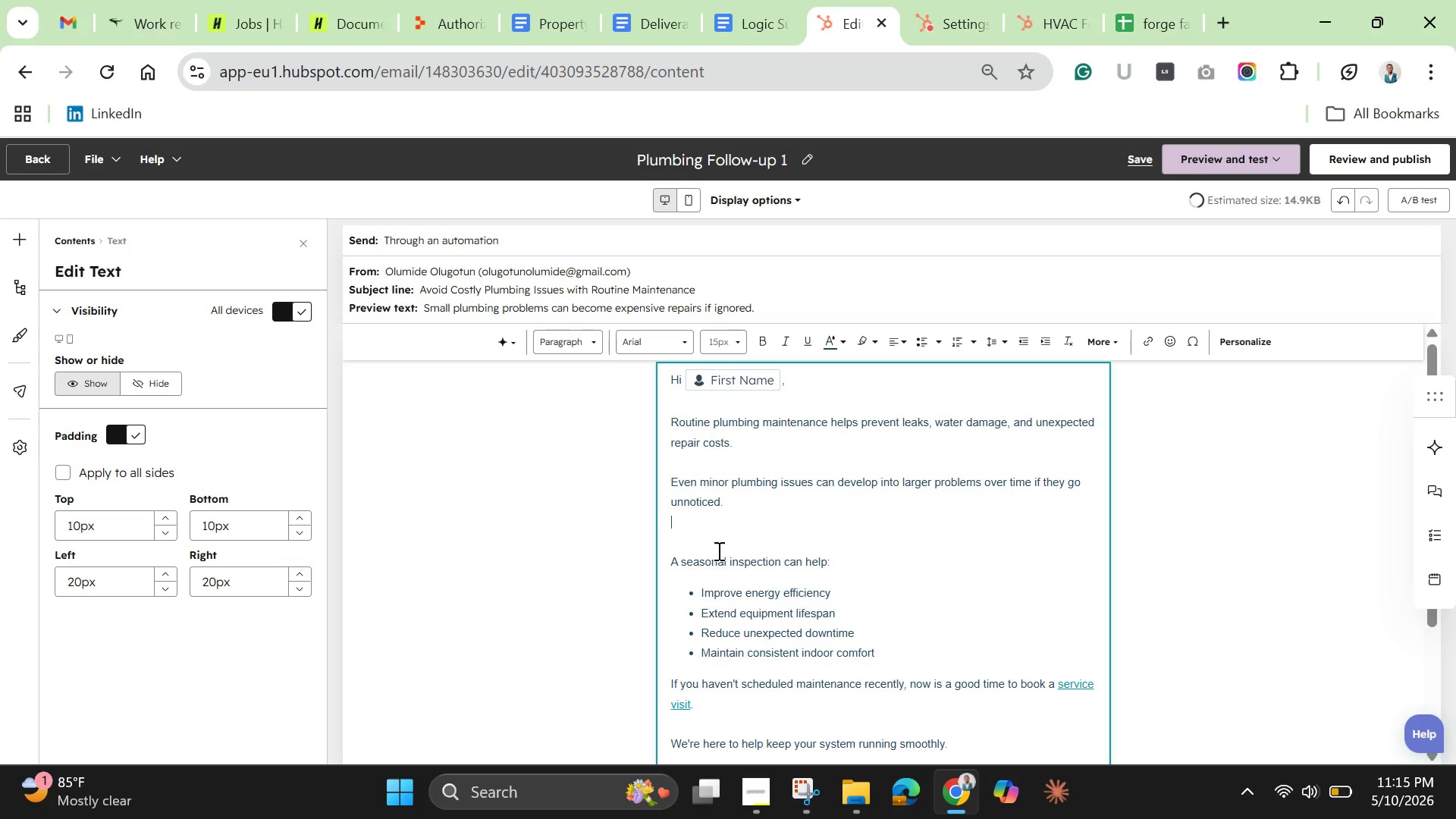 
key(Backspace)
 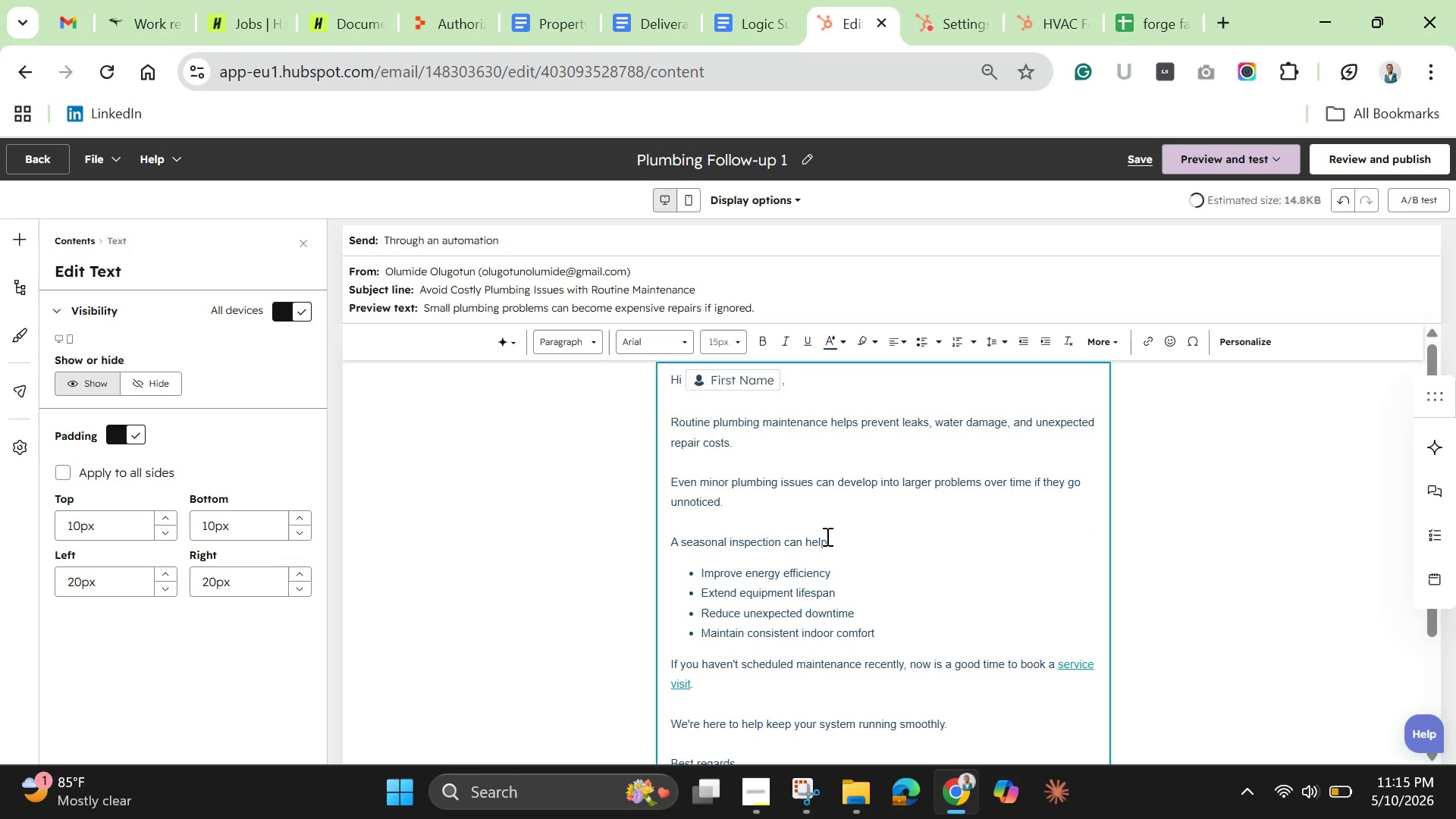 
left_click_drag(start_coordinate=[826, 536], to_coordinate=[684, 543])
 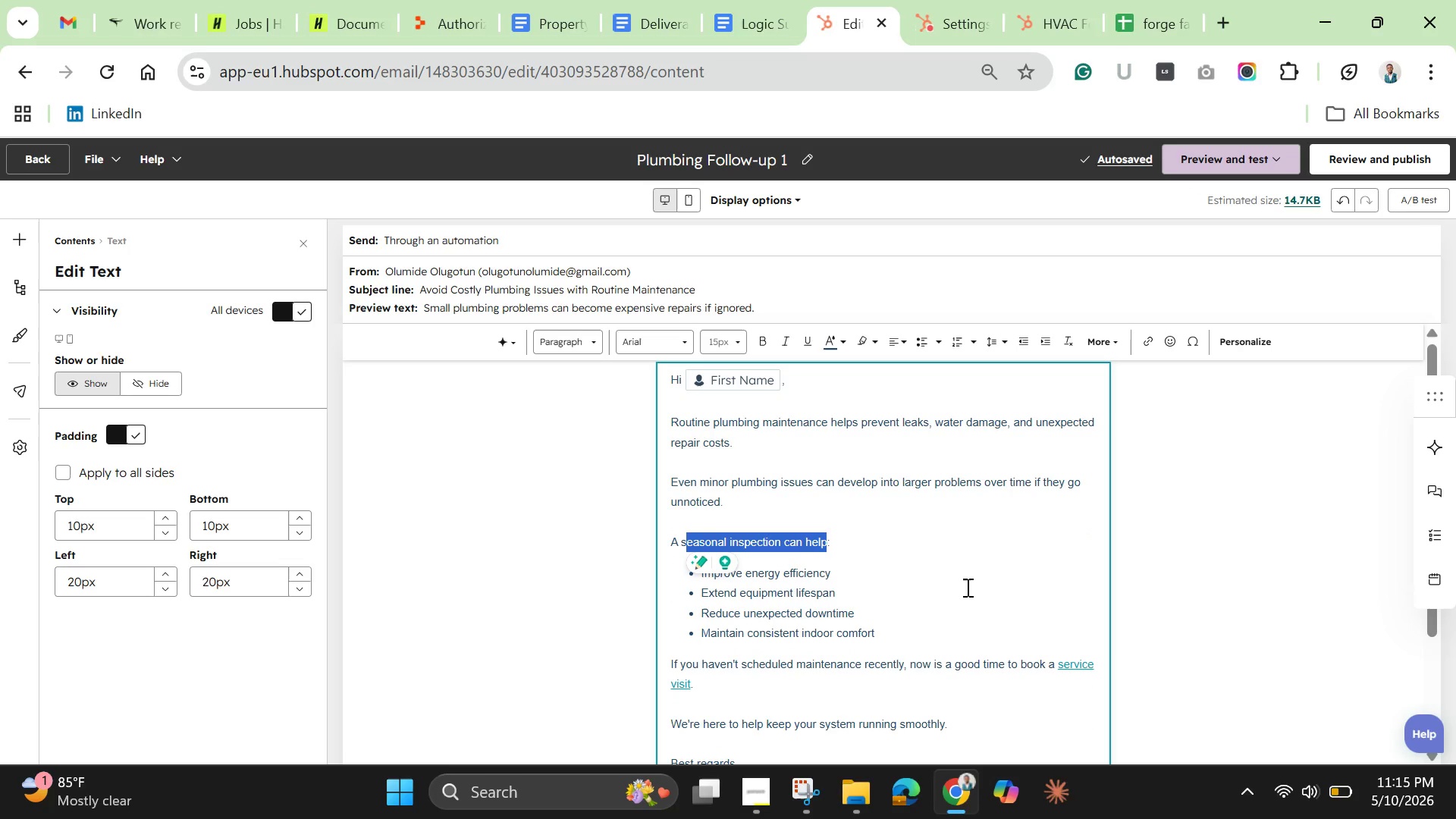 
key(Backspace)
key(Backspace)
type(main)
 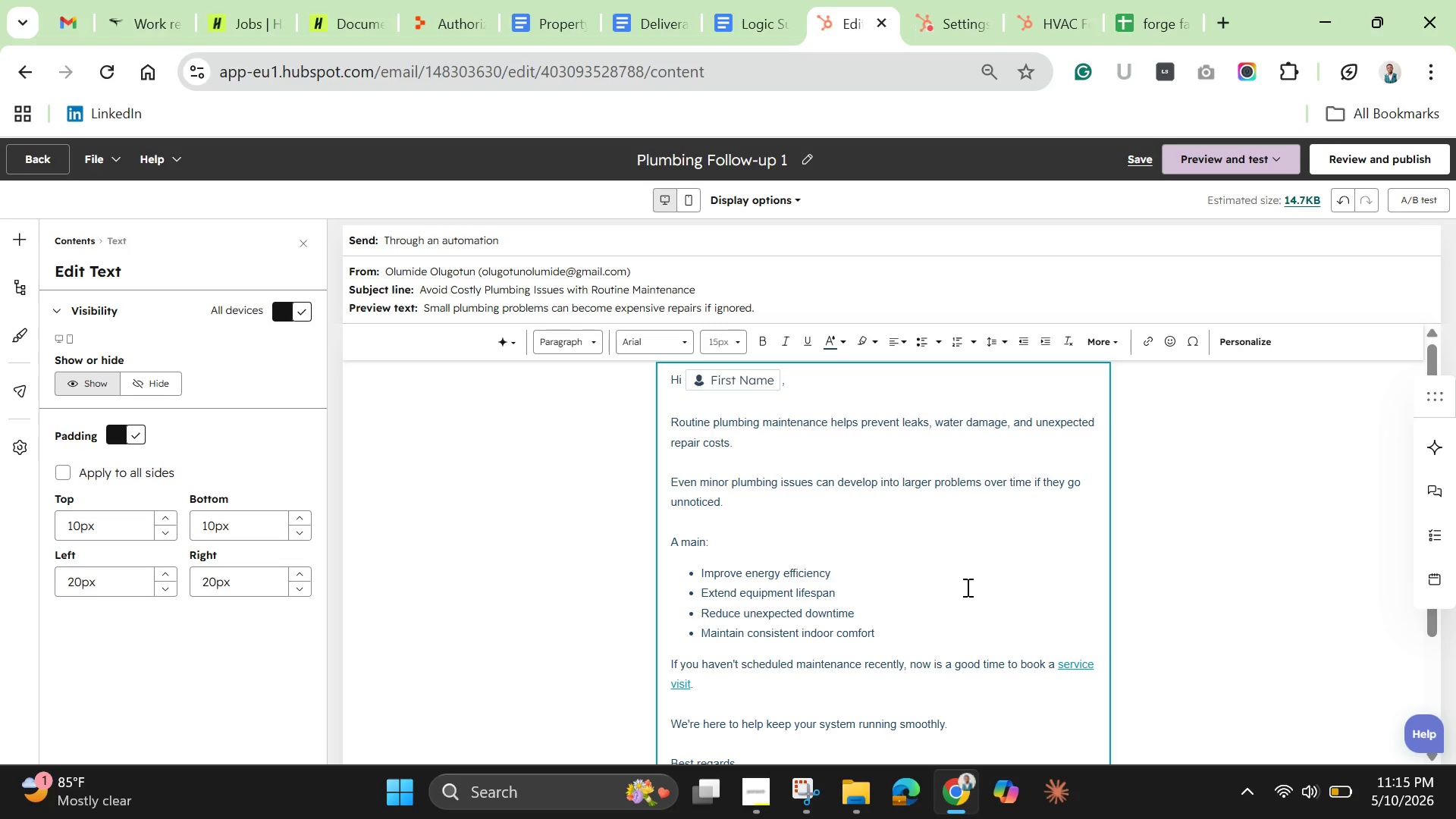 
type(ten)
 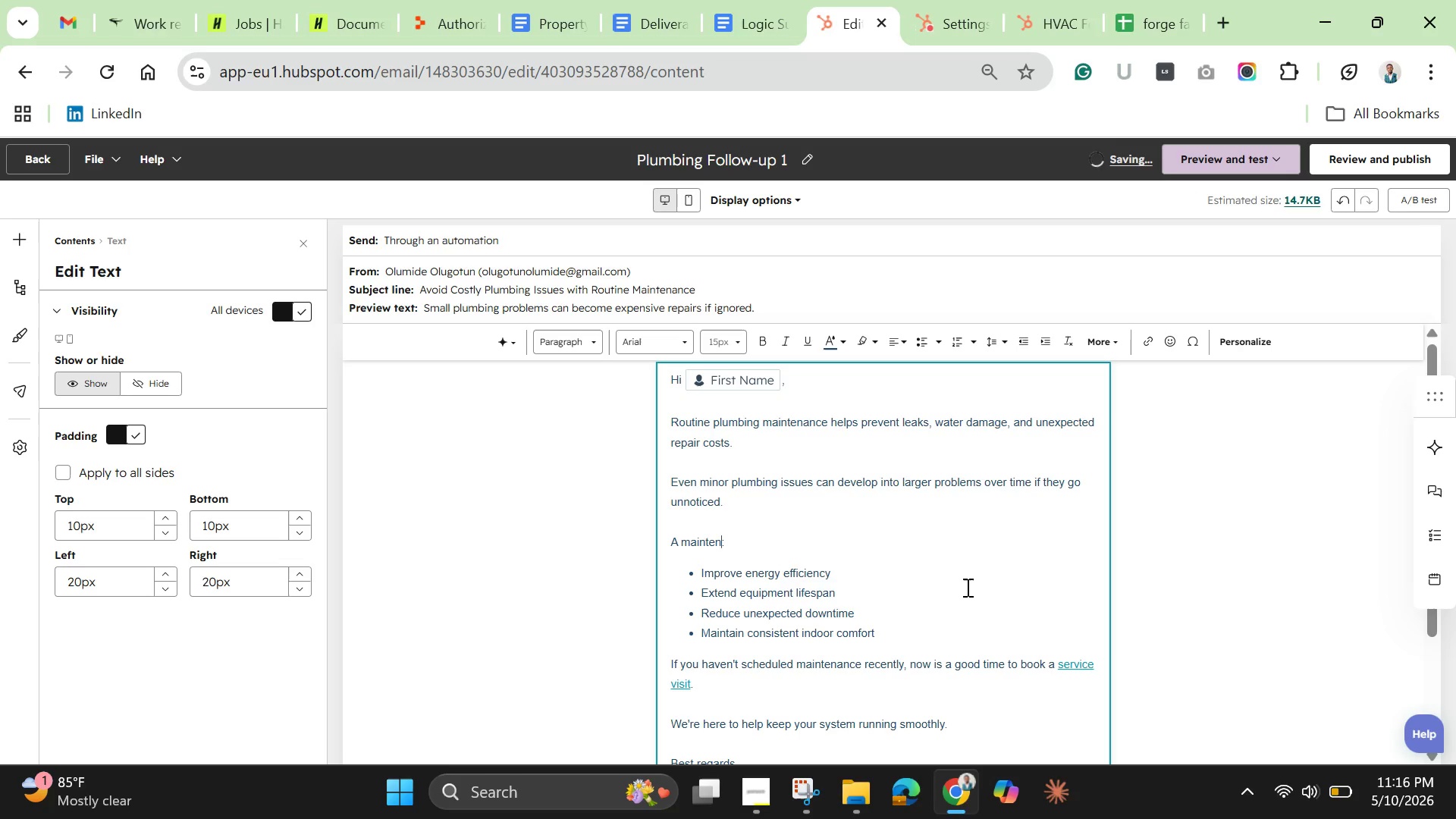 
type(ance ins)
key(Backspace)
type(spection can help identify)
 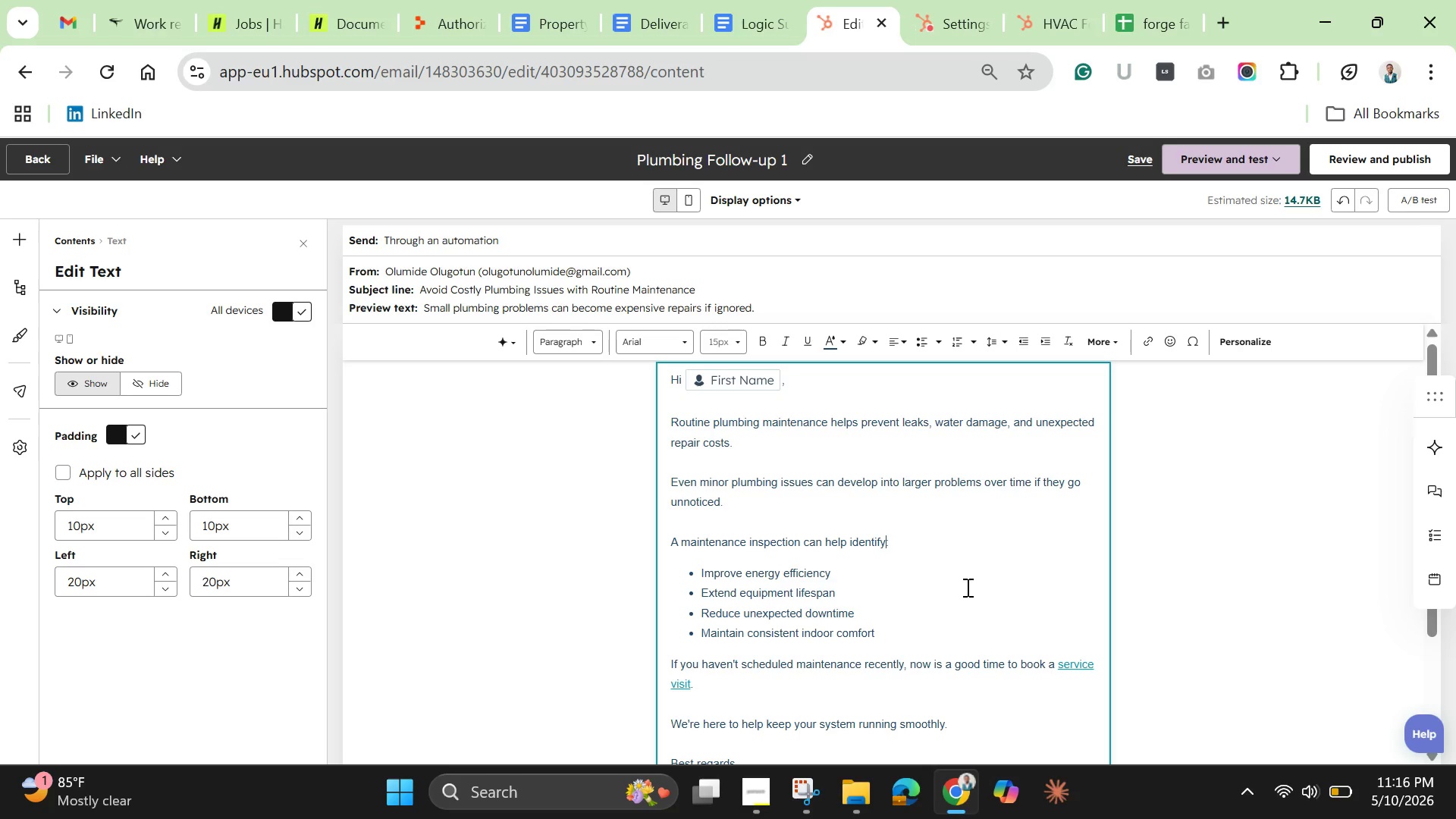 
wait(8.31)
 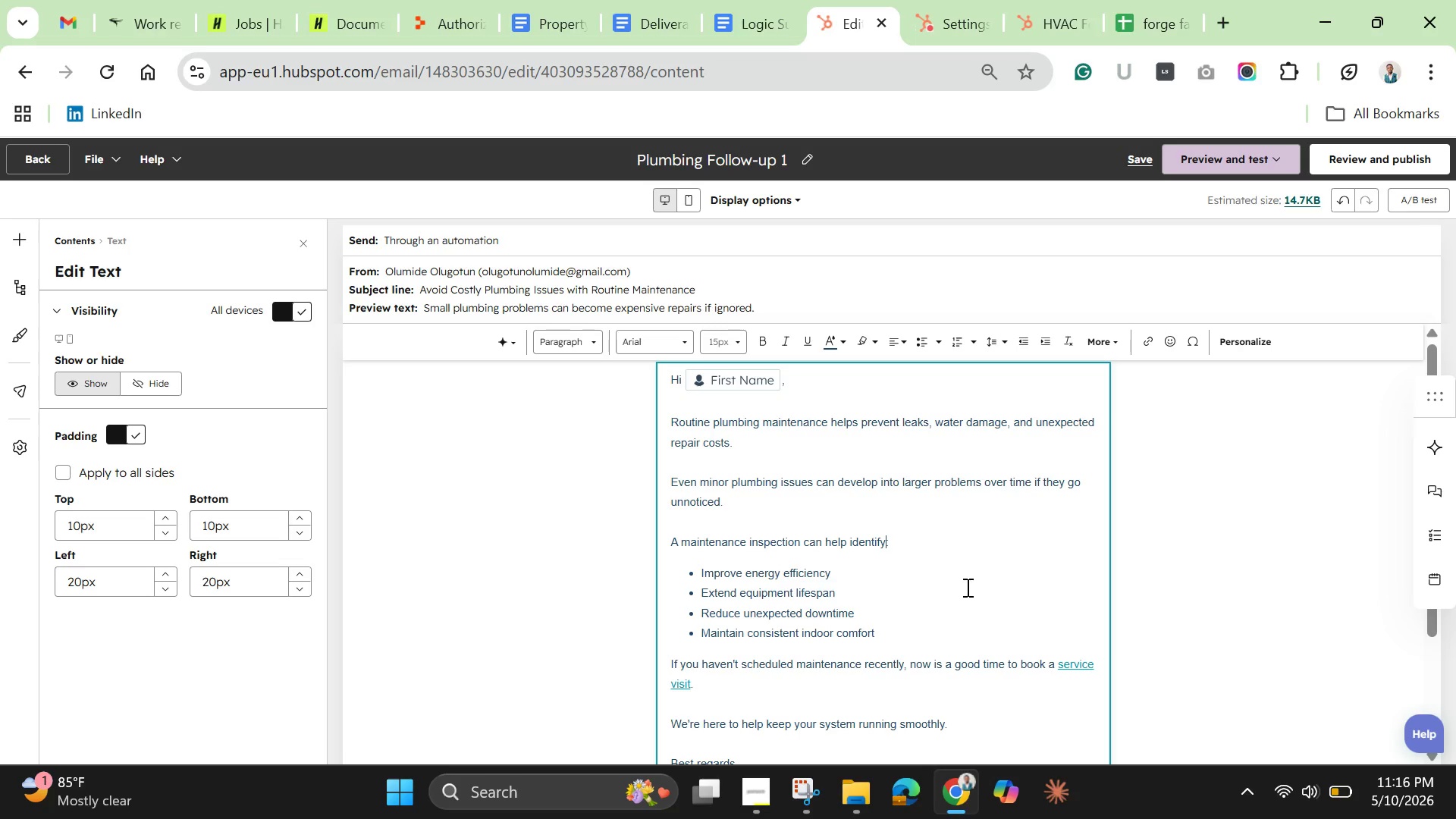 
left_click_drag(start_coordinate=[834, 576], to_coordinate=[704, 573])
 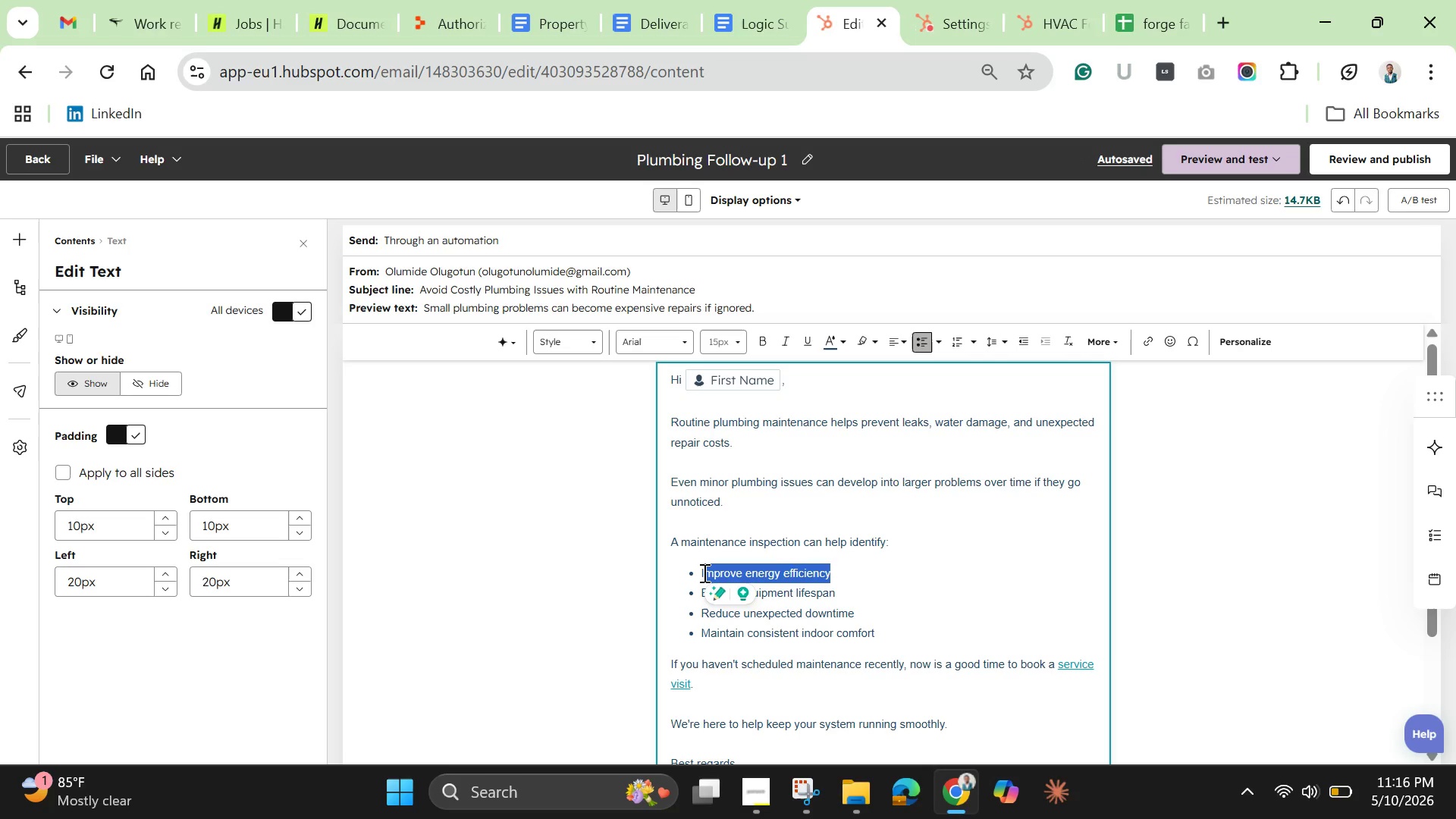 
key(Backspace)
key(Backspace)
type(Slow or hidden leaks])
key(Backspace)
key(Backspace)
type(s)
 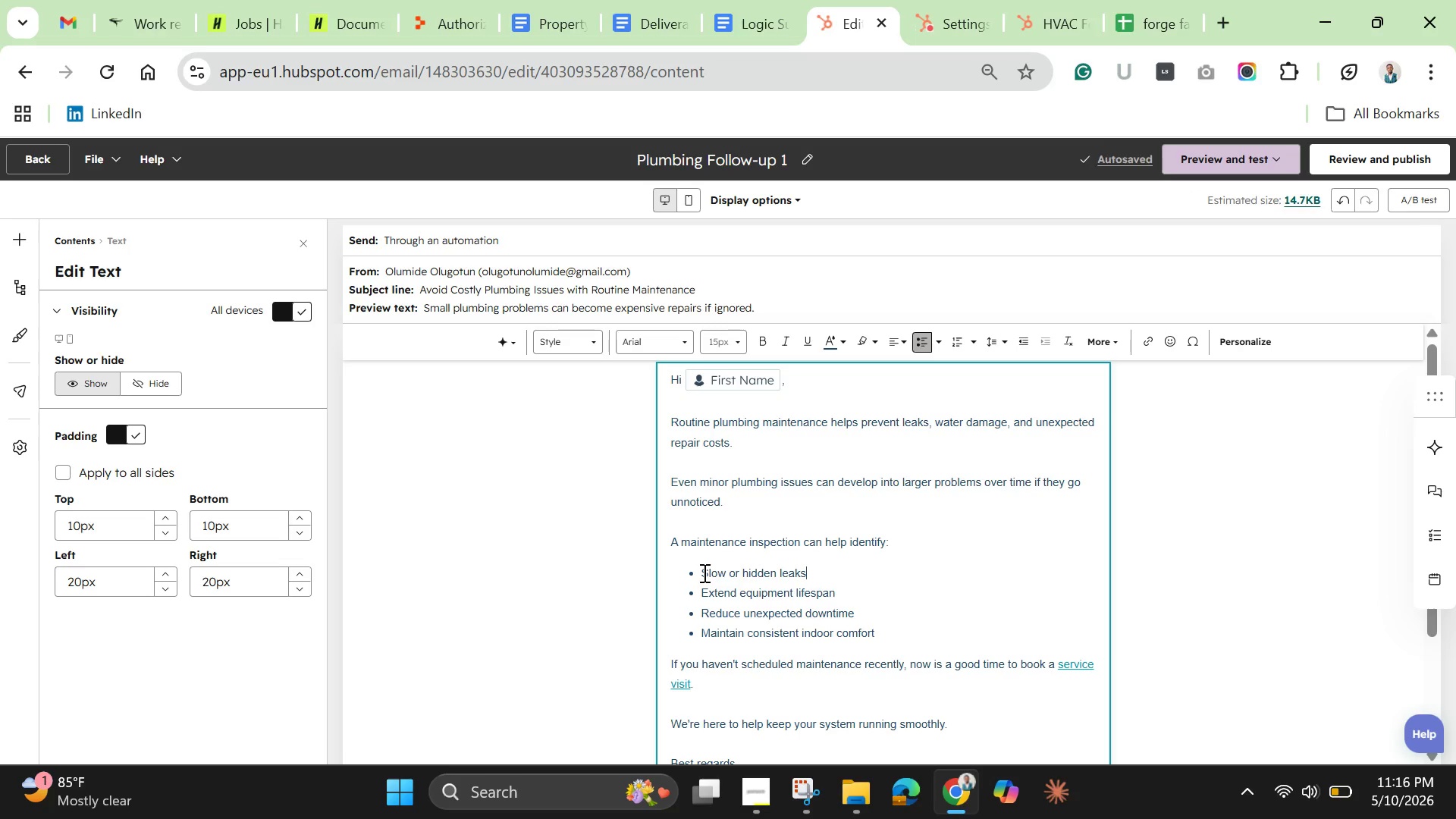 
 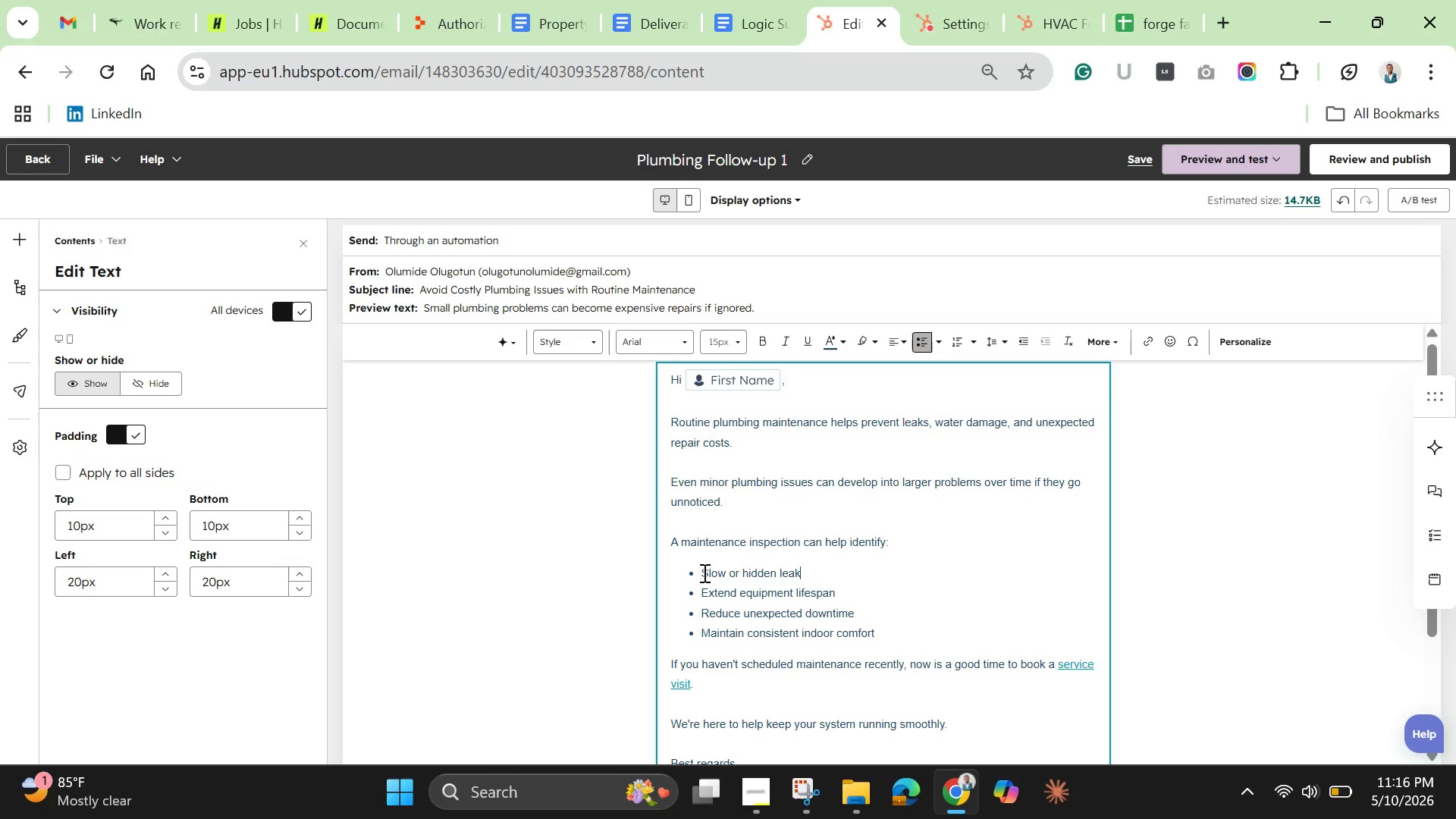 
key(Enter)
 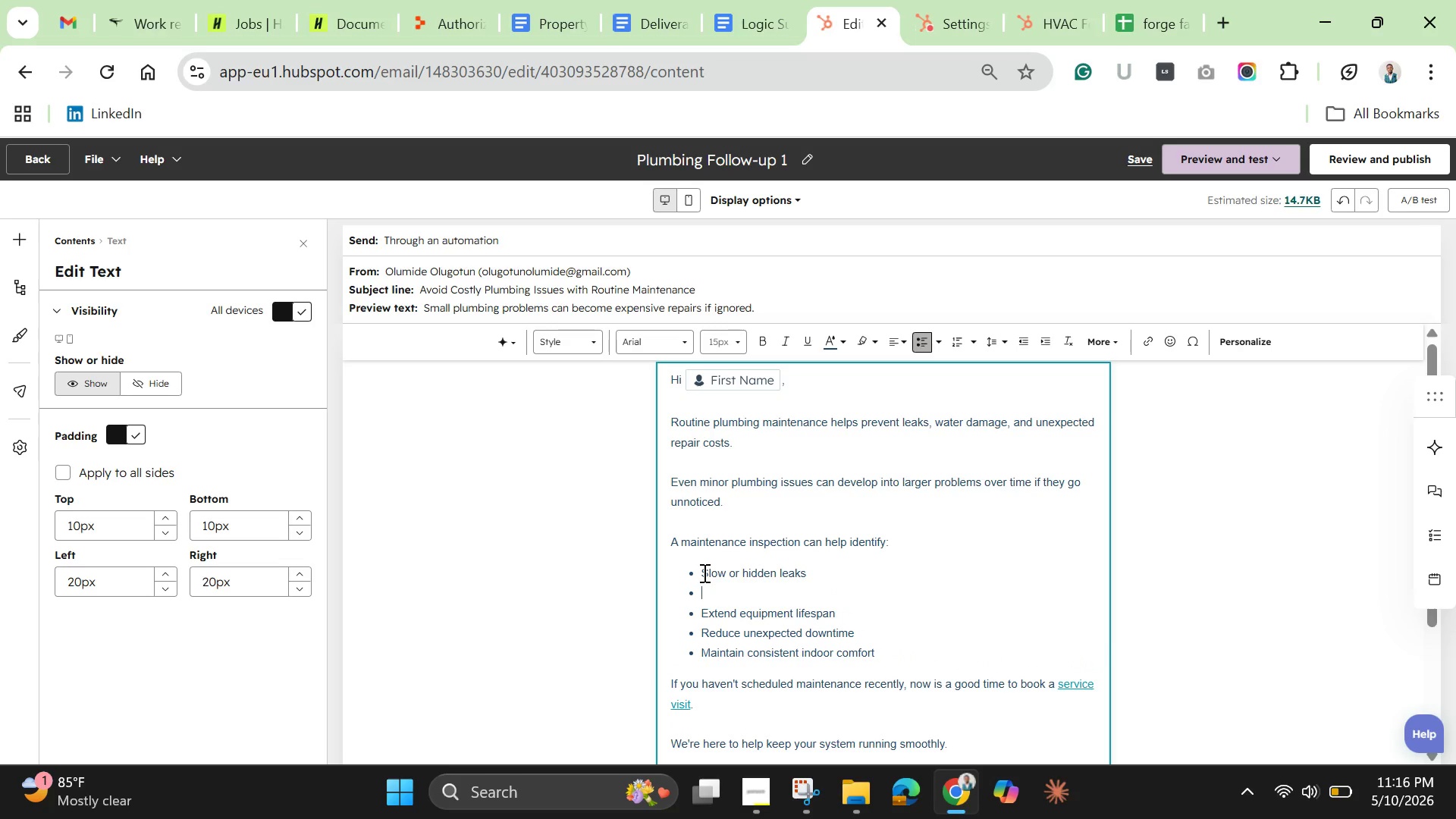 
type(Pipe wear and corrosion)
 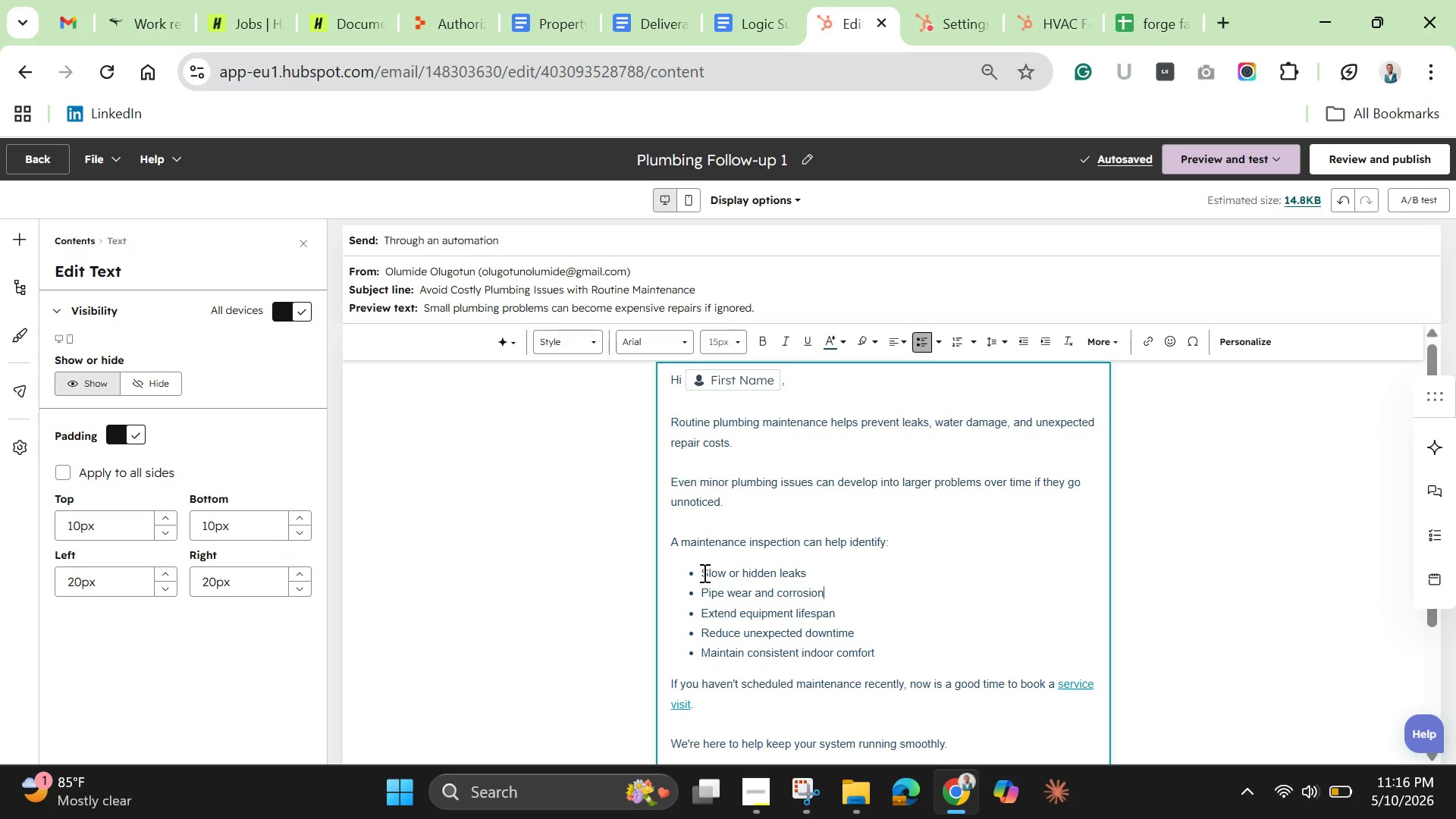 
key(Enter)
 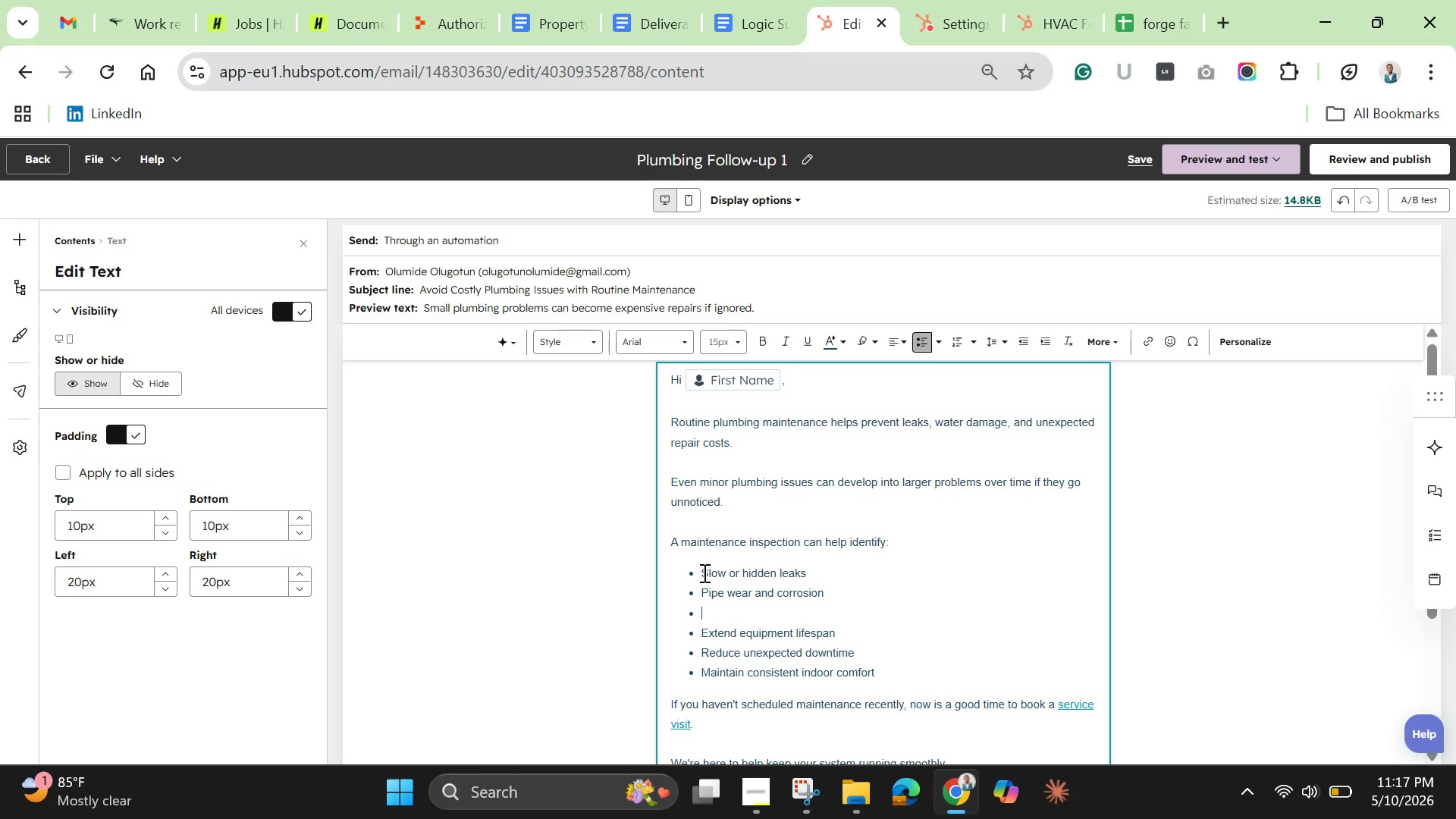 
type(Drainage issues)
 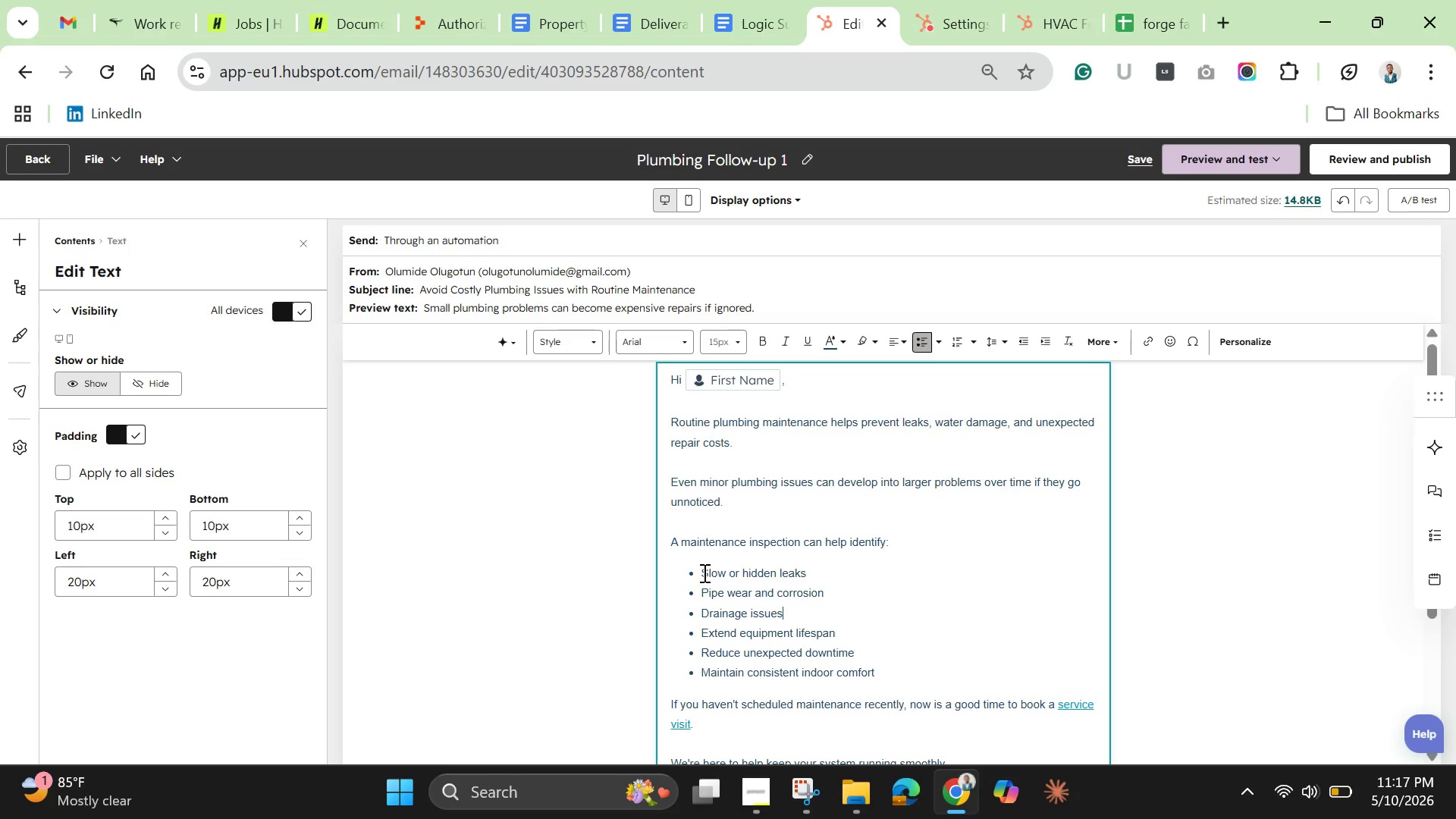 
key(Enter)
 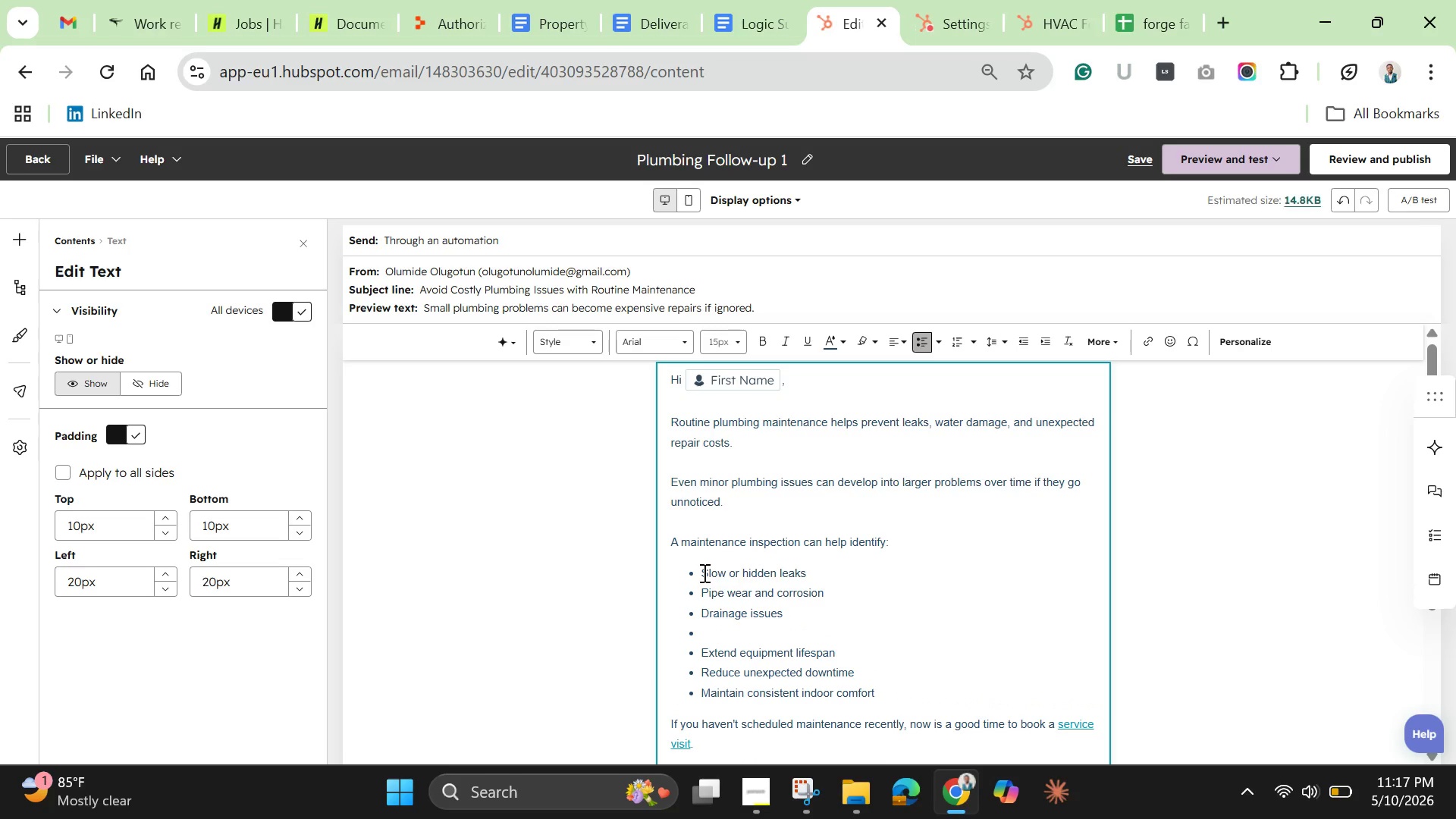 
type(Fixture performance problem)
 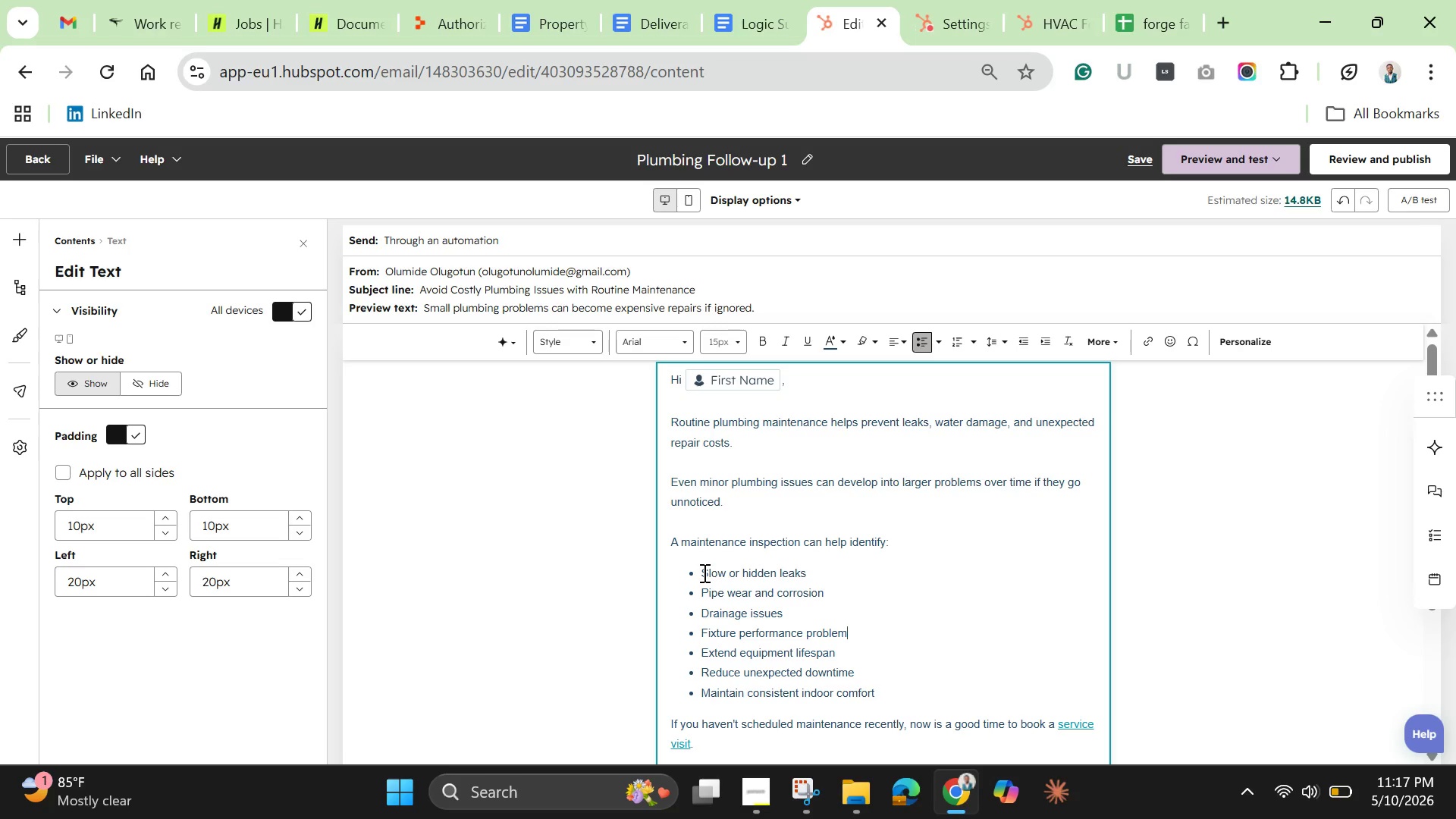 
left_click_drag(start_coordinate=[888, 692], to_coordinate=[695, 661])
 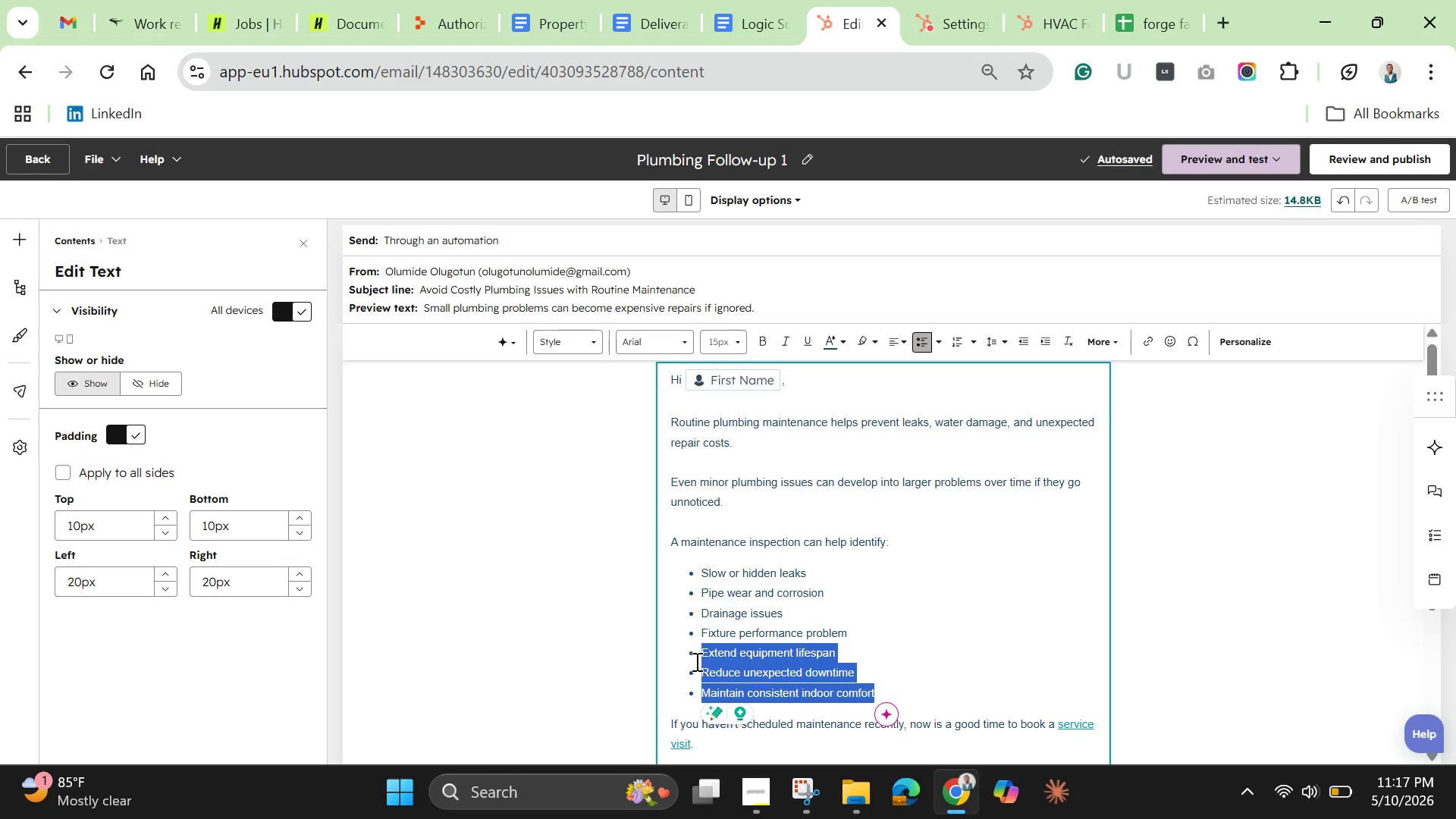 
key(Backspace)
 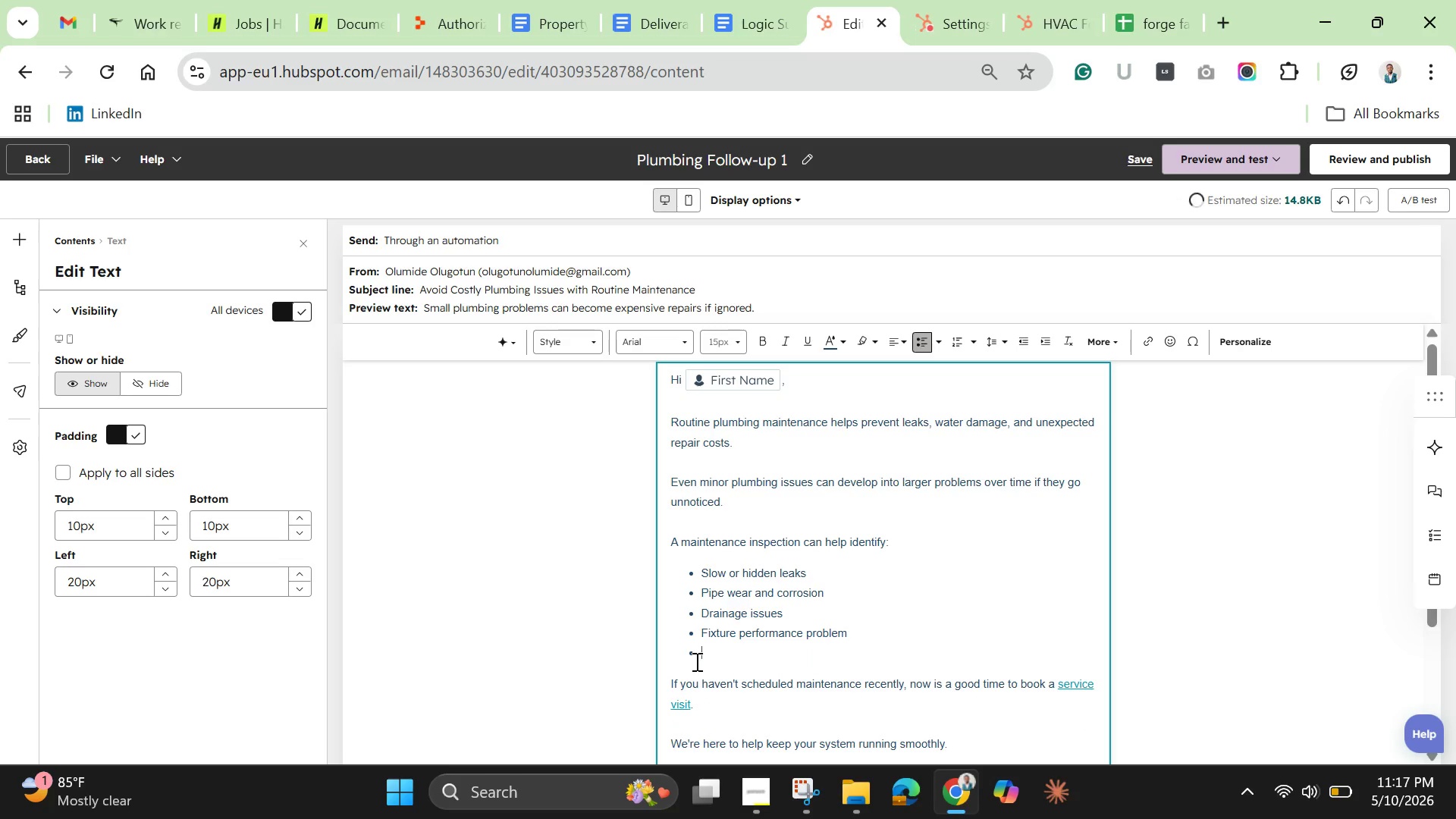 
key(Backspace)
 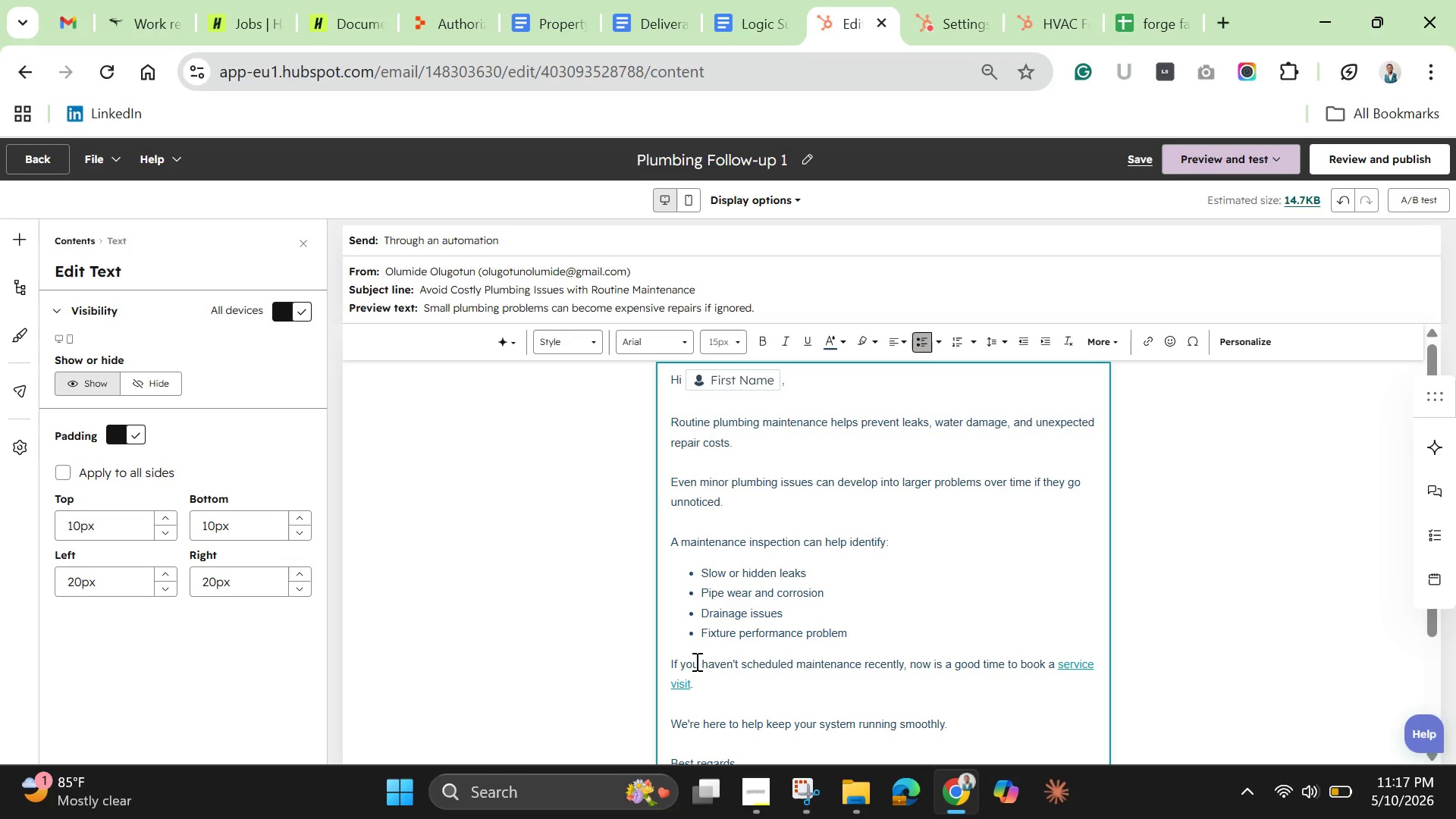 
key(S)
 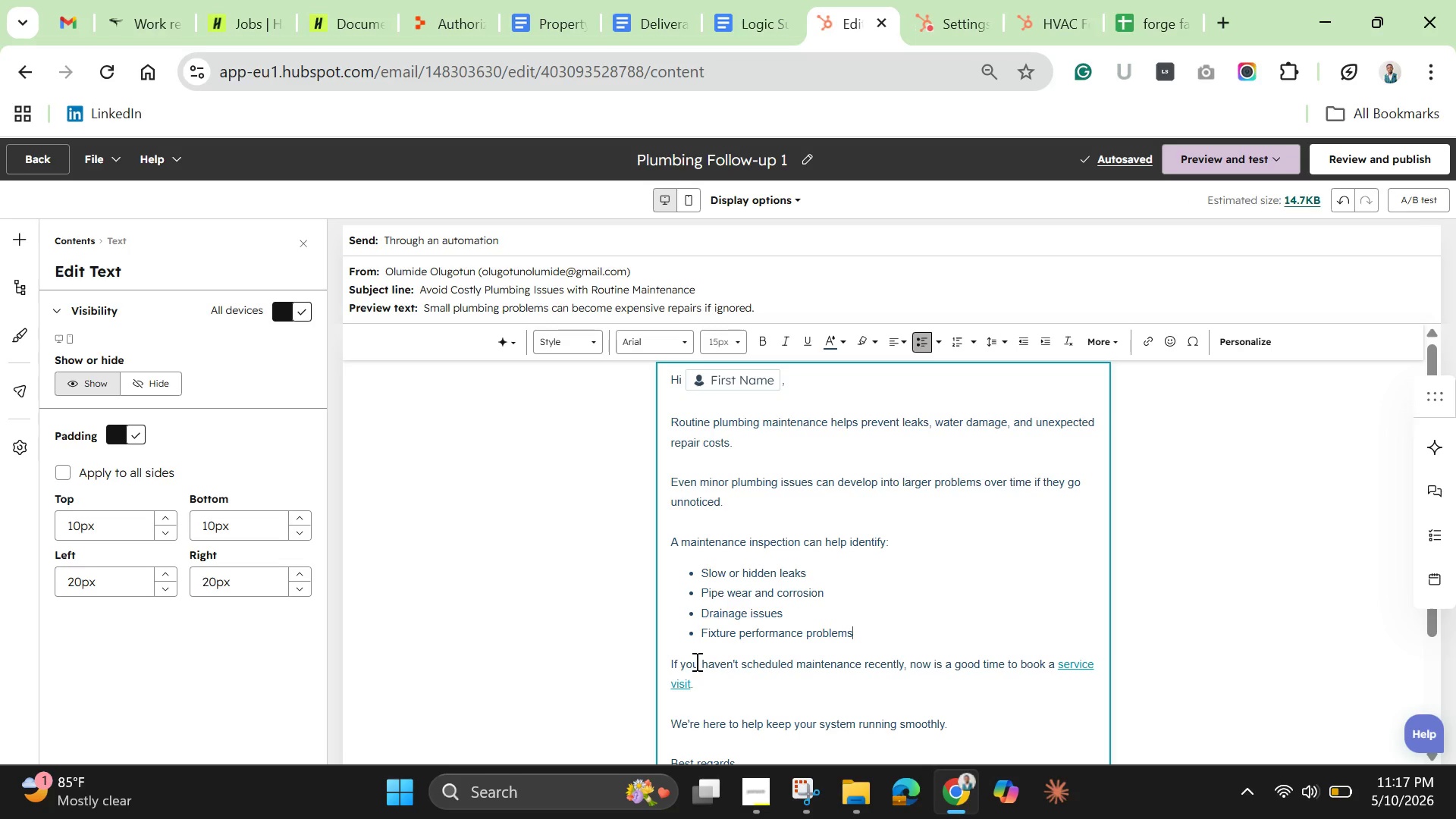 
wait(6.98)
 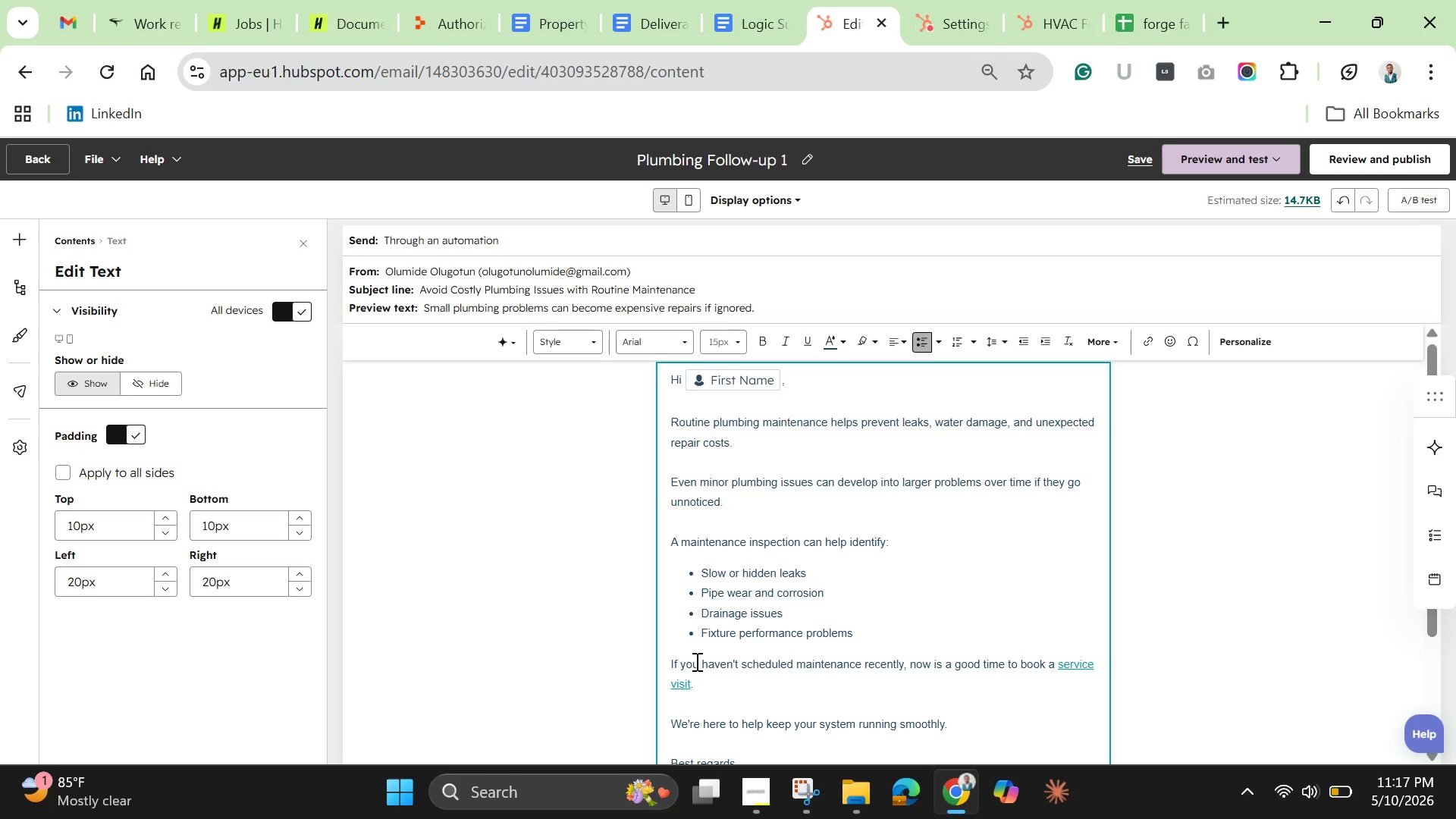 
key(Enter)
 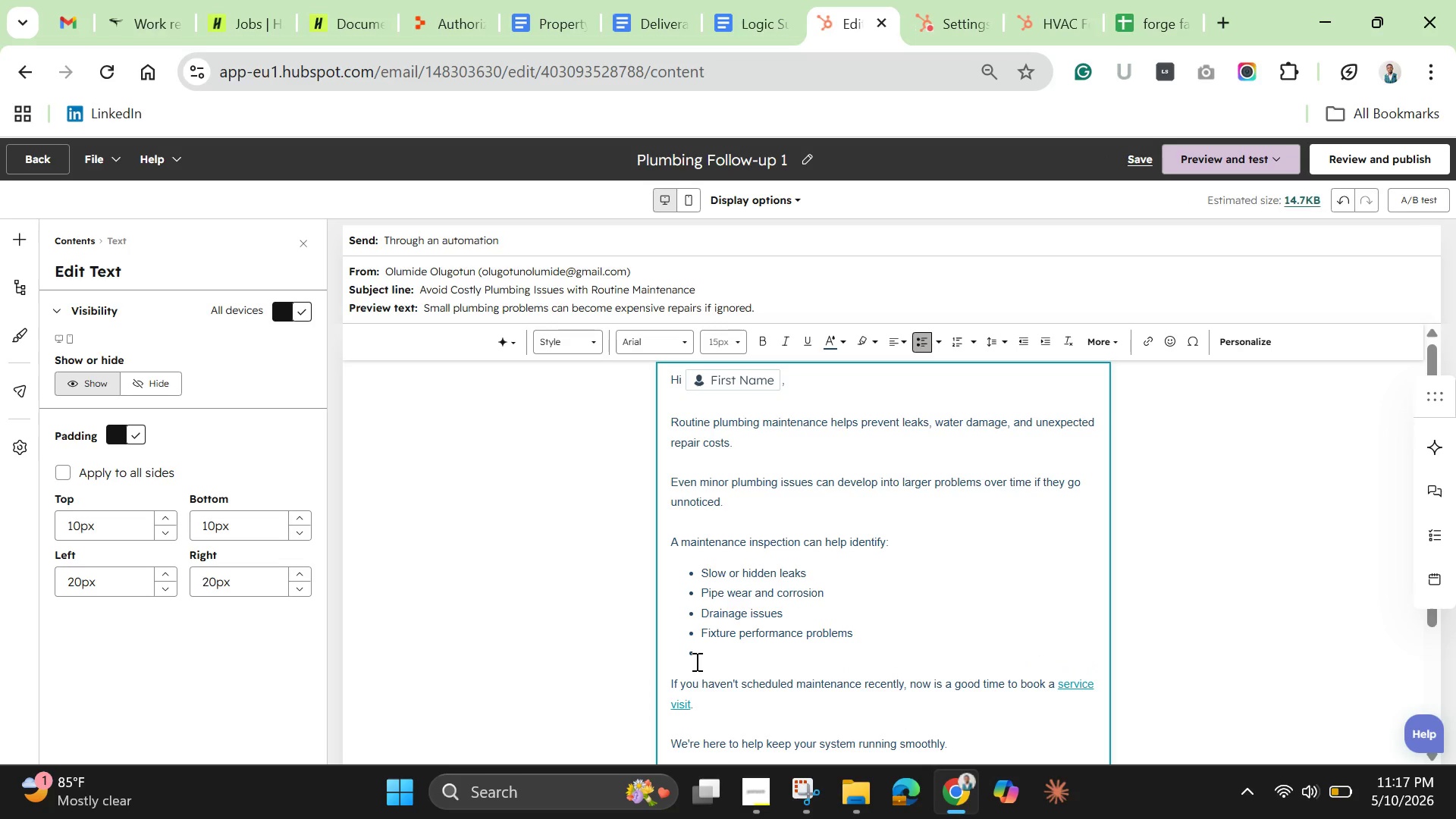 
key(Enter)
 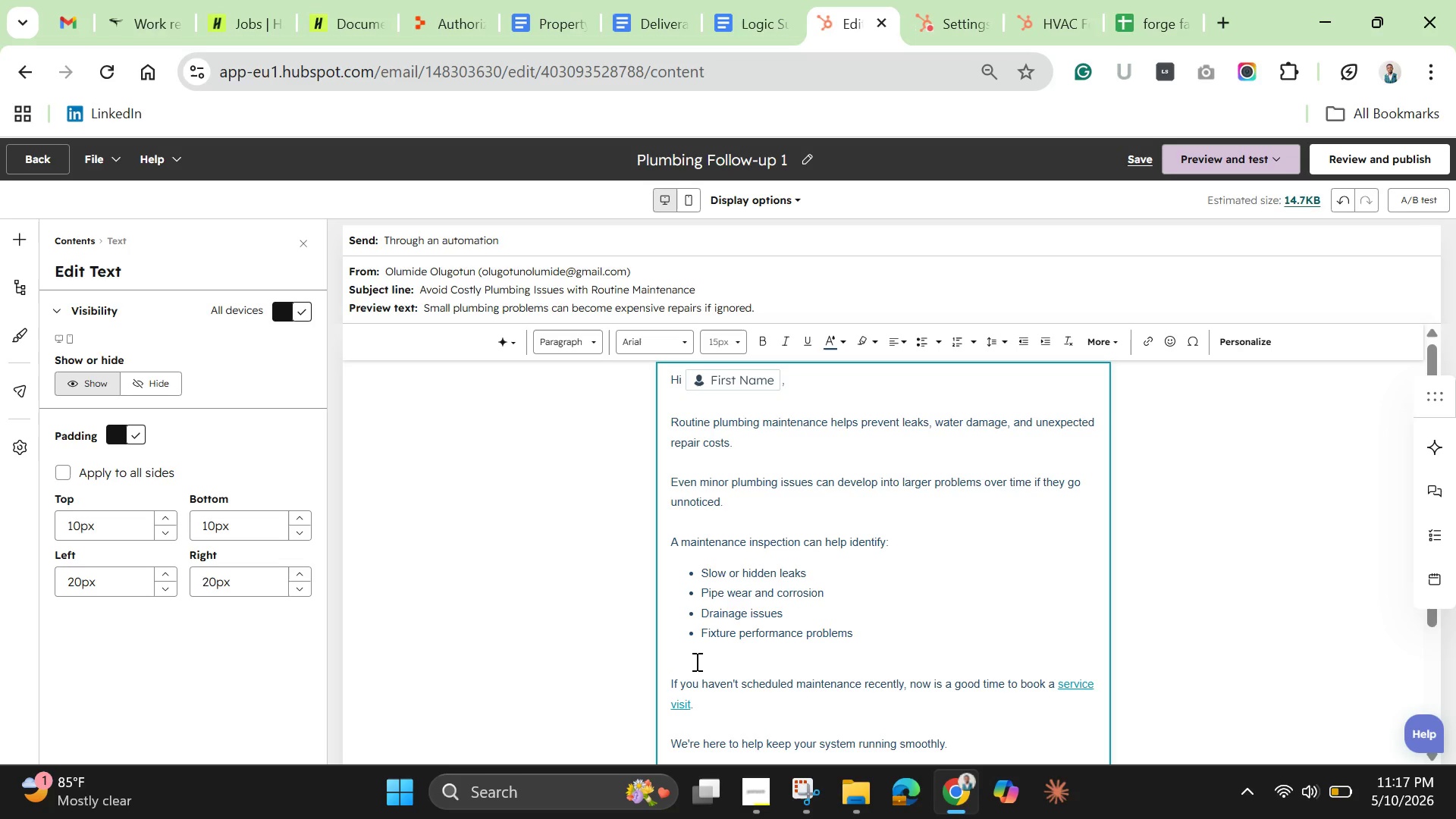 
type(Scheduling preventative service now can help protect your property and avoid emergenv)
key(Backspace)
type(cy )
 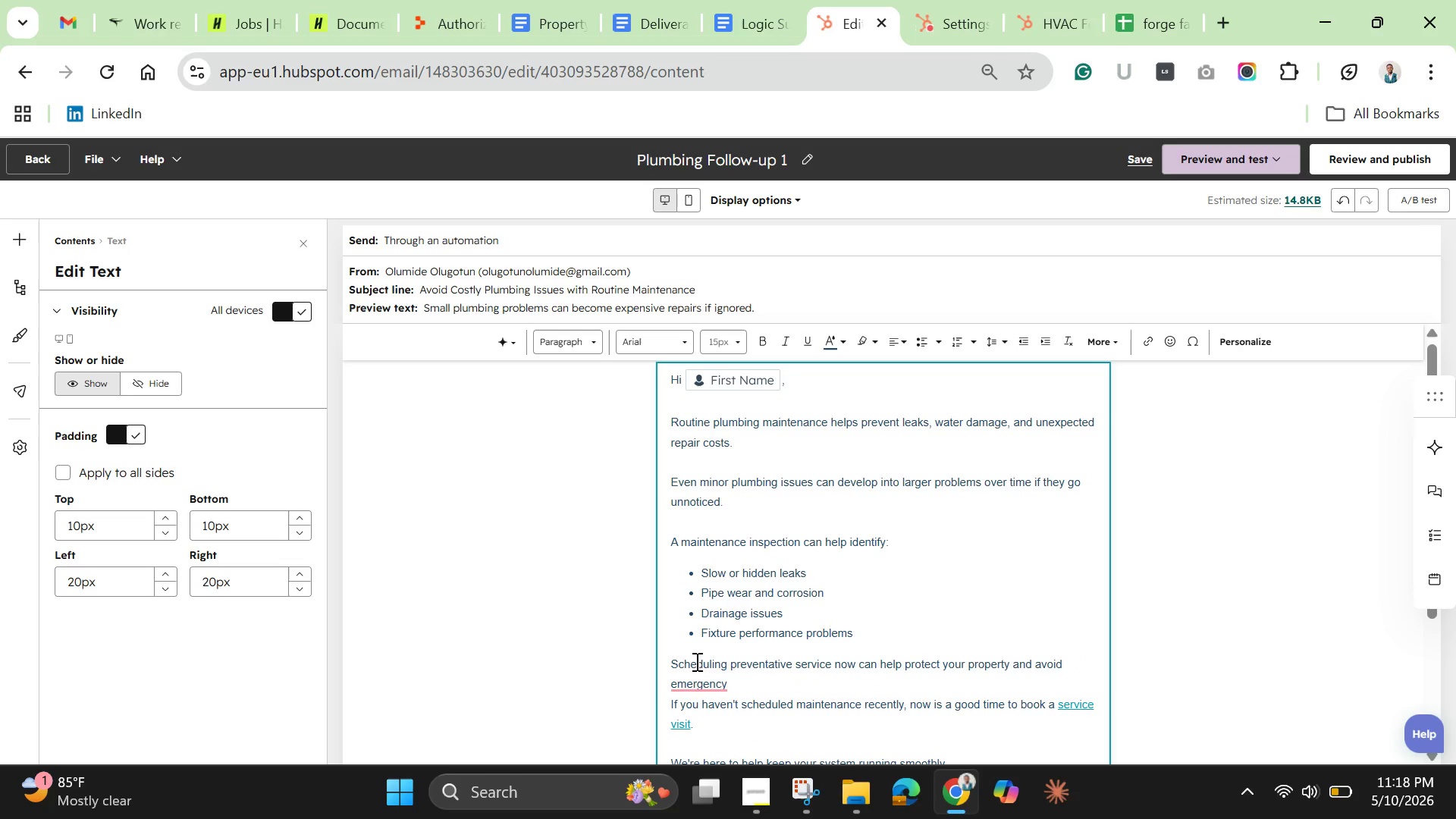 
type(repairs later. )
 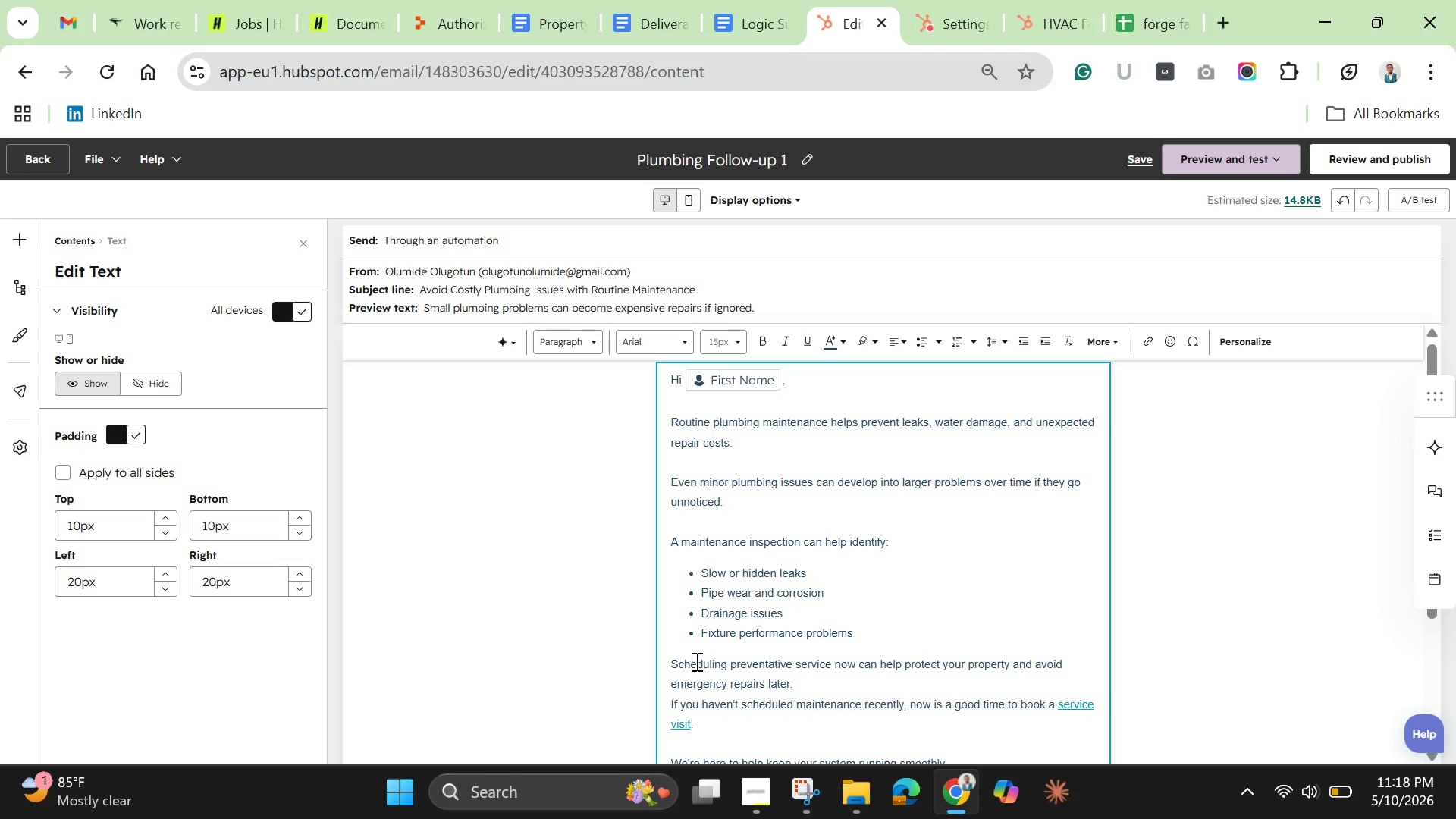 
key(Enter)
 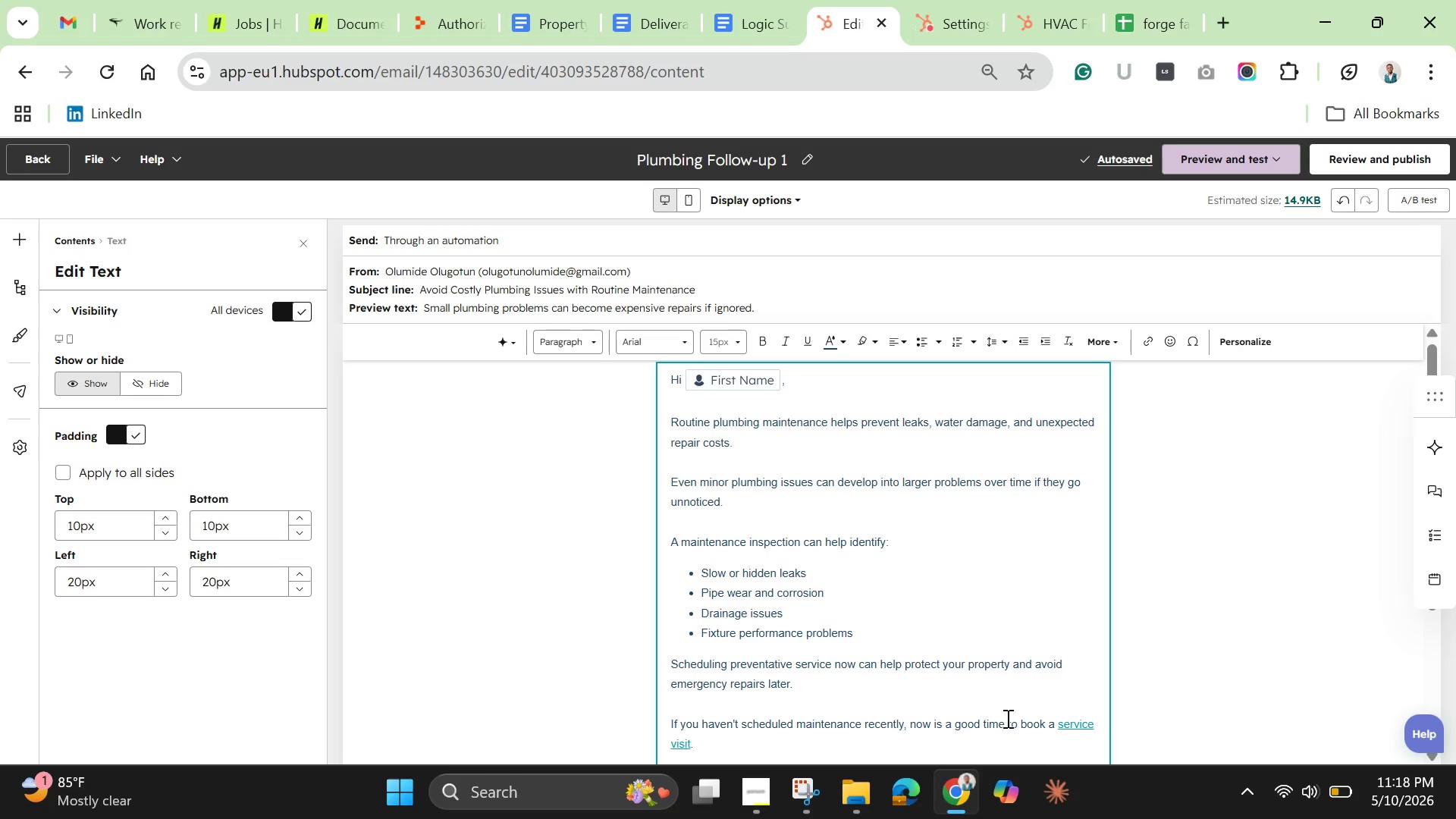 
wait(13.12)
 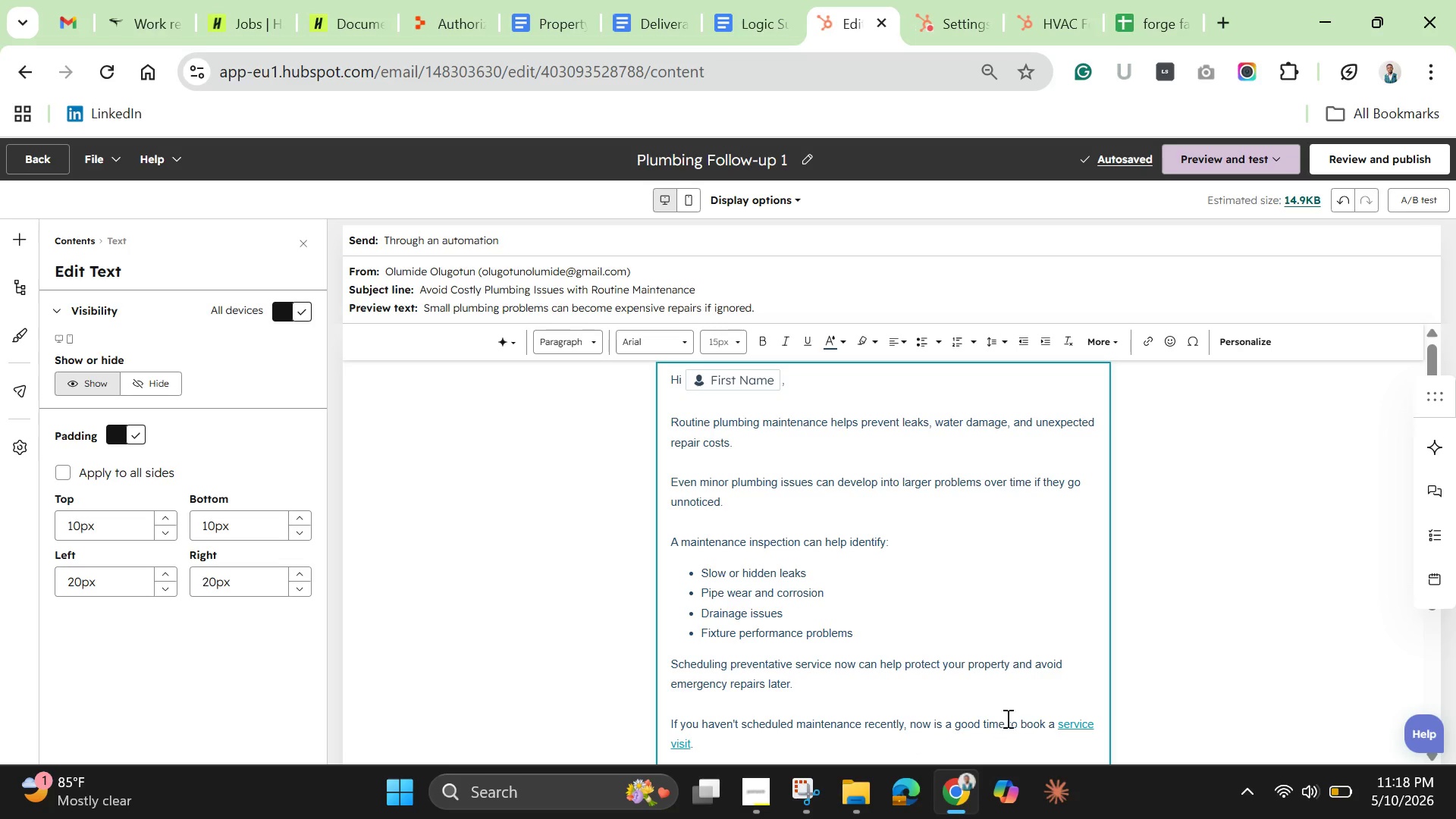 
left_click_drag(start_coordinate=[1025, 723], to_coordinate=[659, 721])
 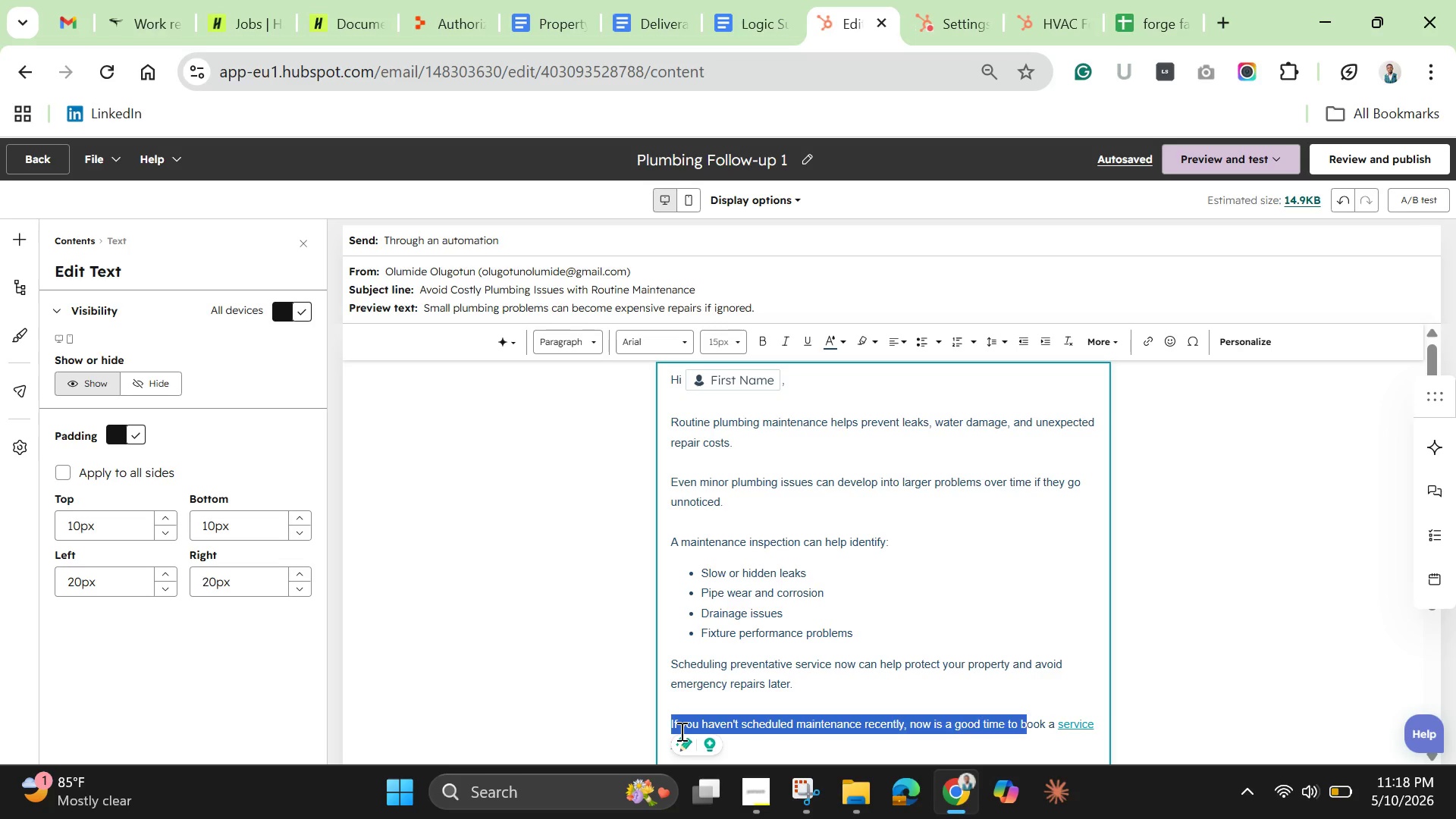 
key(Backspace)
 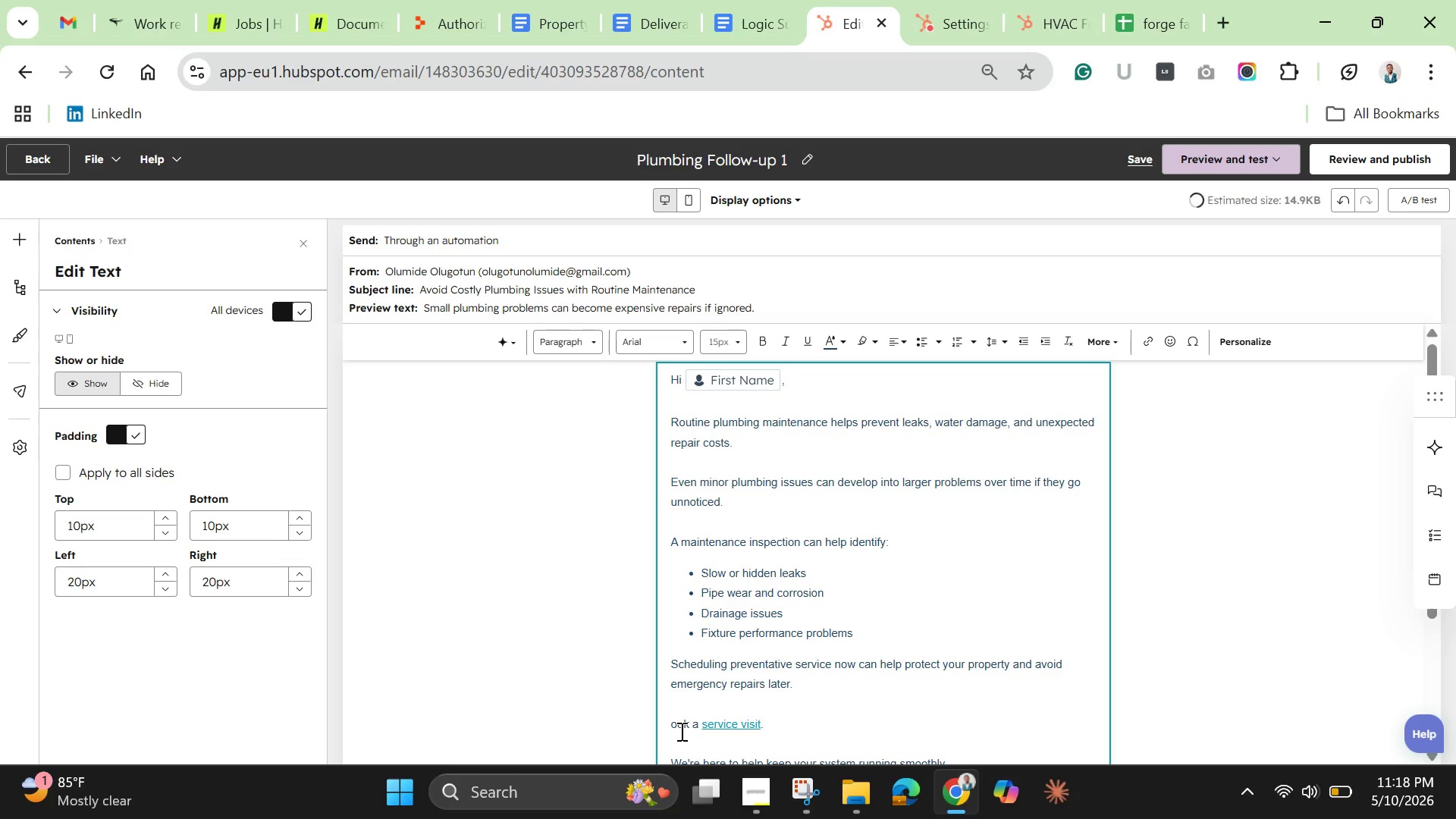 
key(Shift+B)
 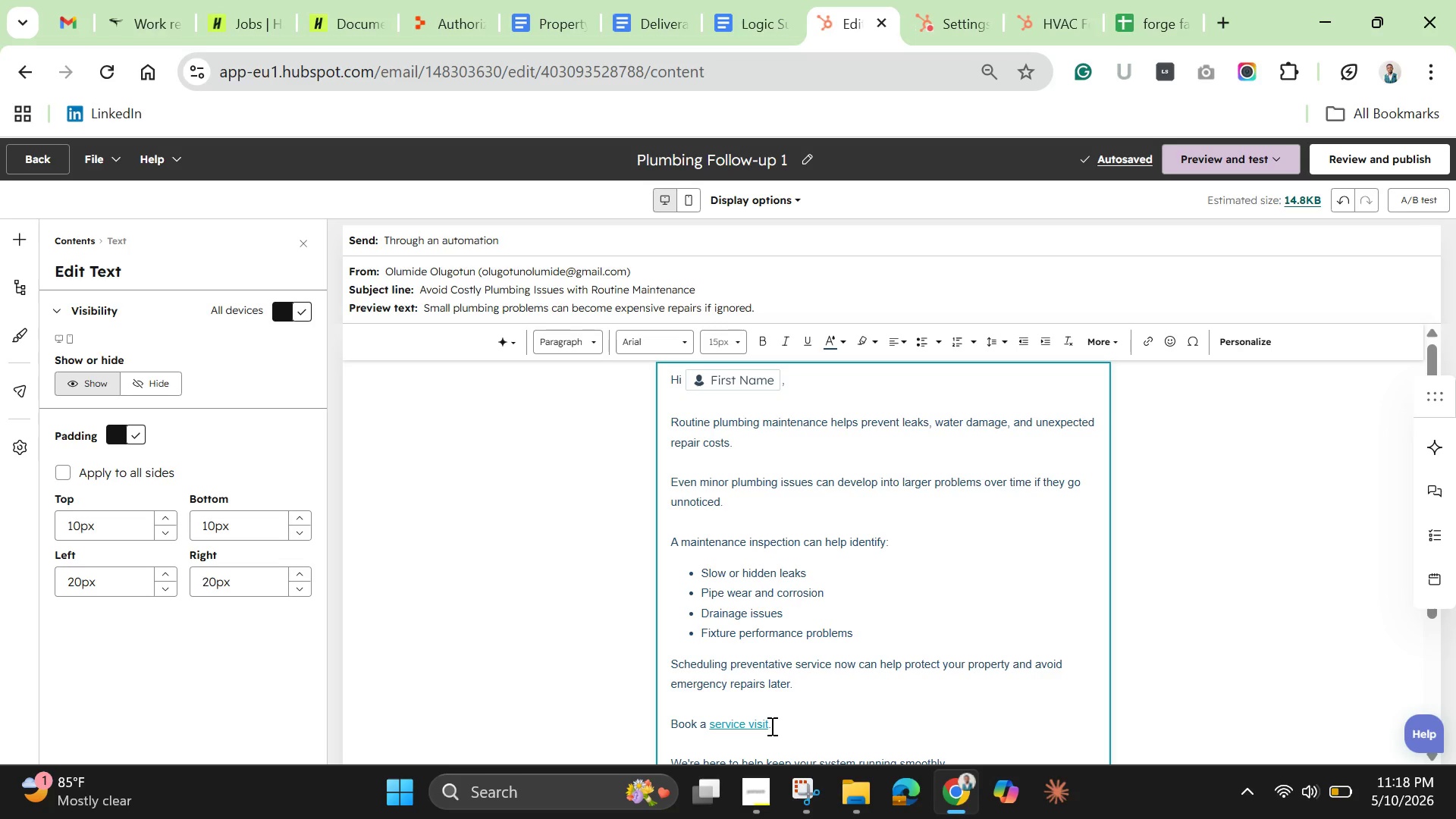 
wait(6.49)
 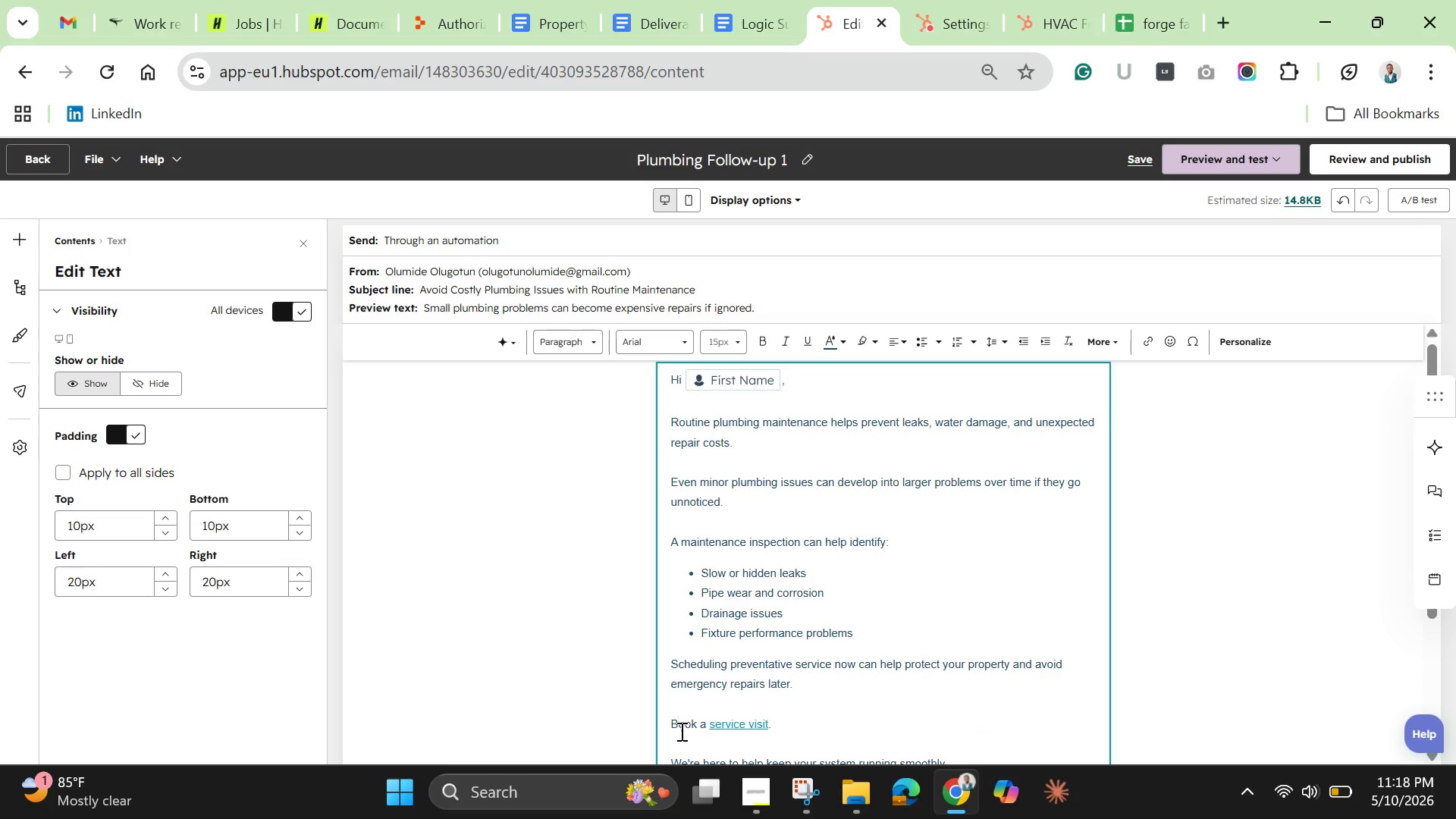 
left_click([761, 726])
 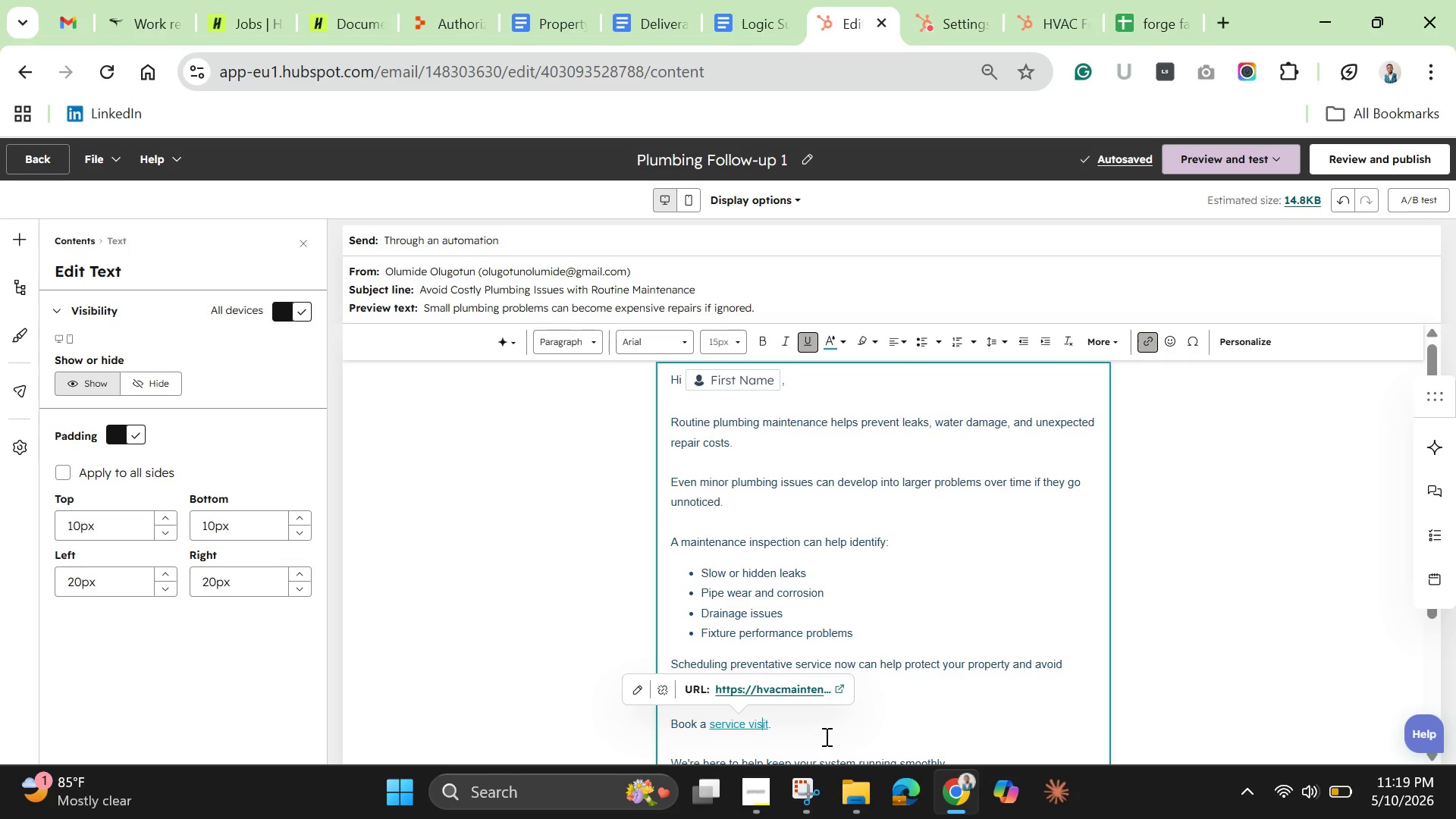 
key(Backspace)
 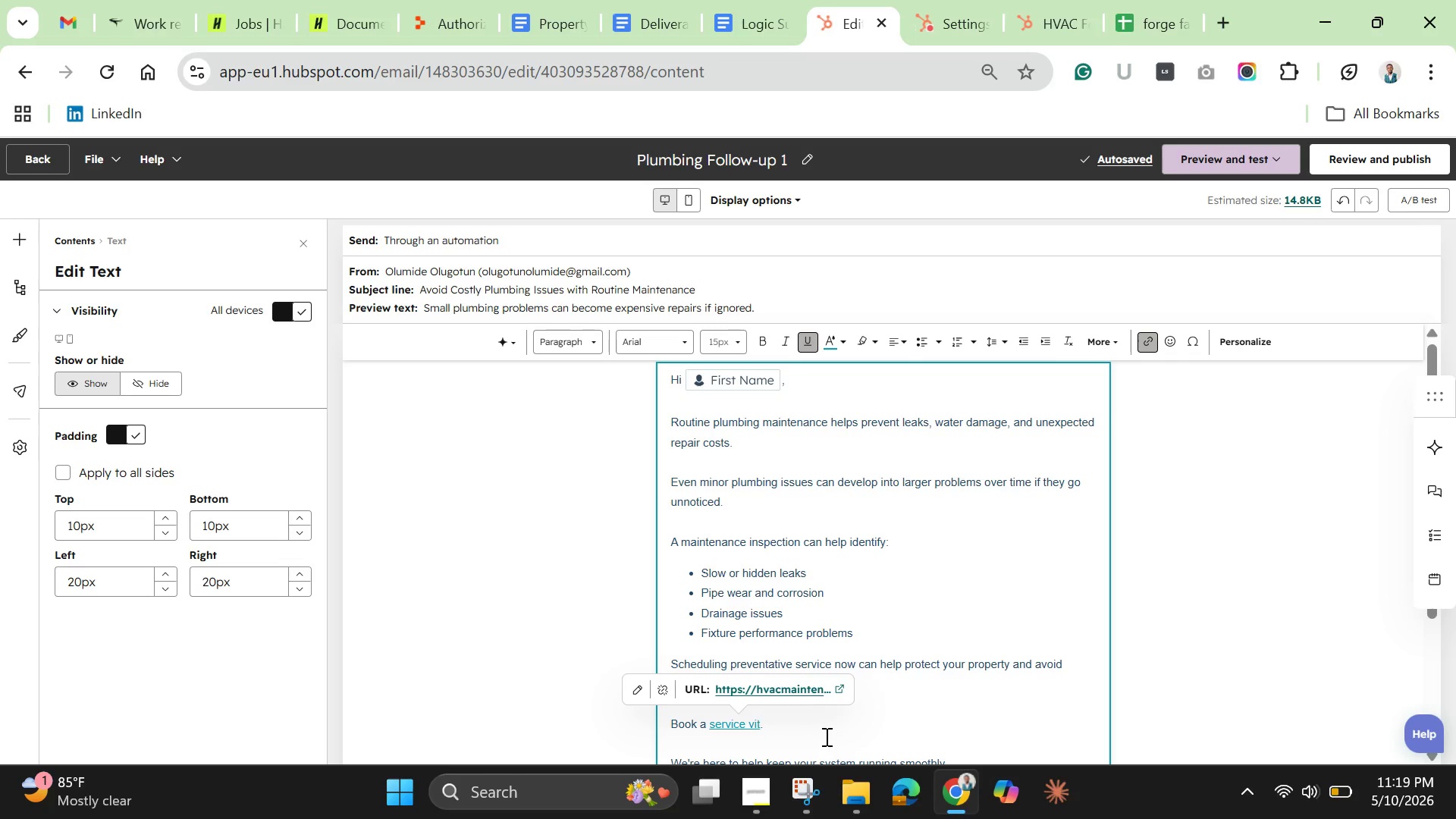 
key(Backspace)
 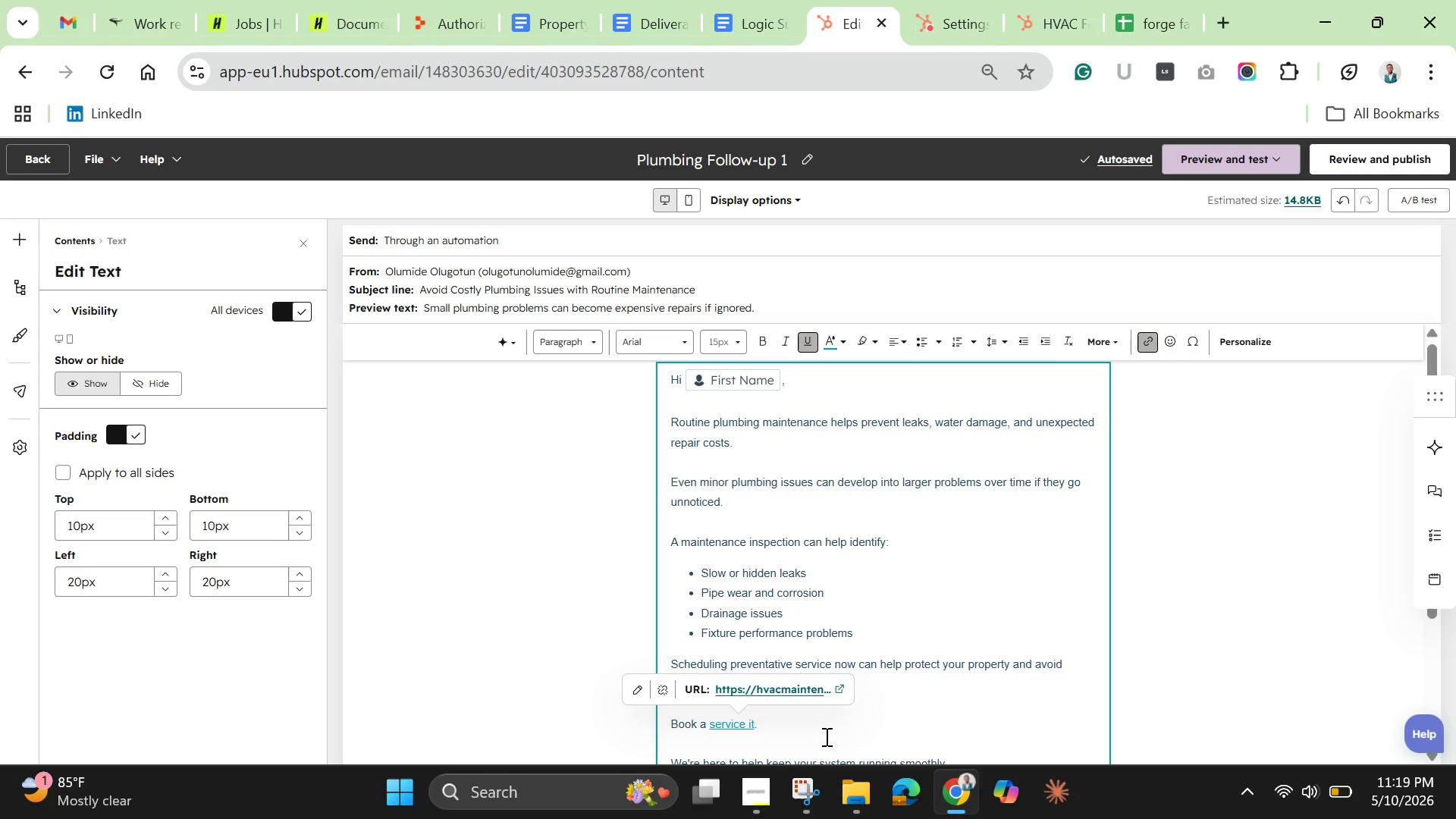 
key(Backspace)
 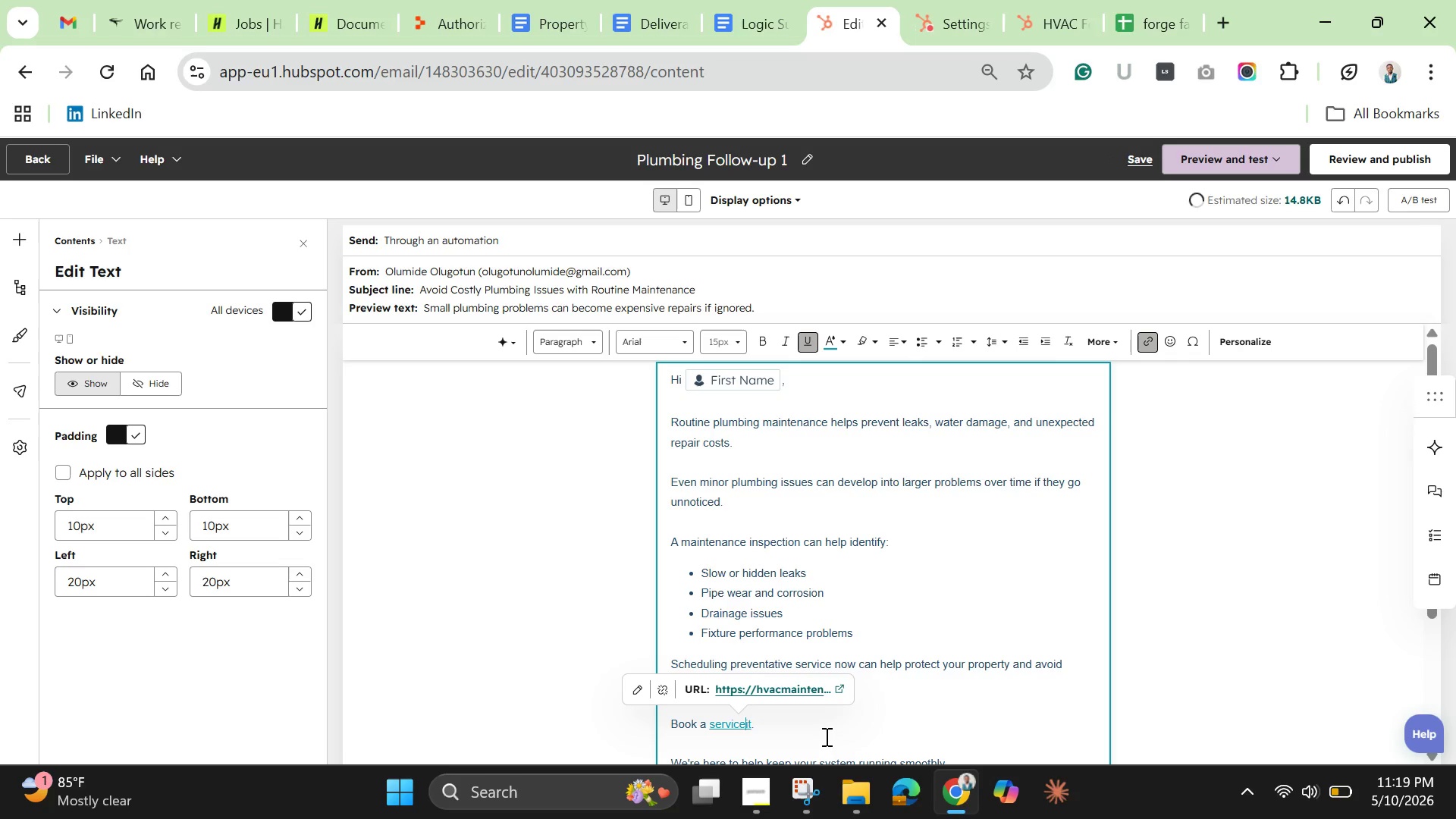 
key(Backspace)
 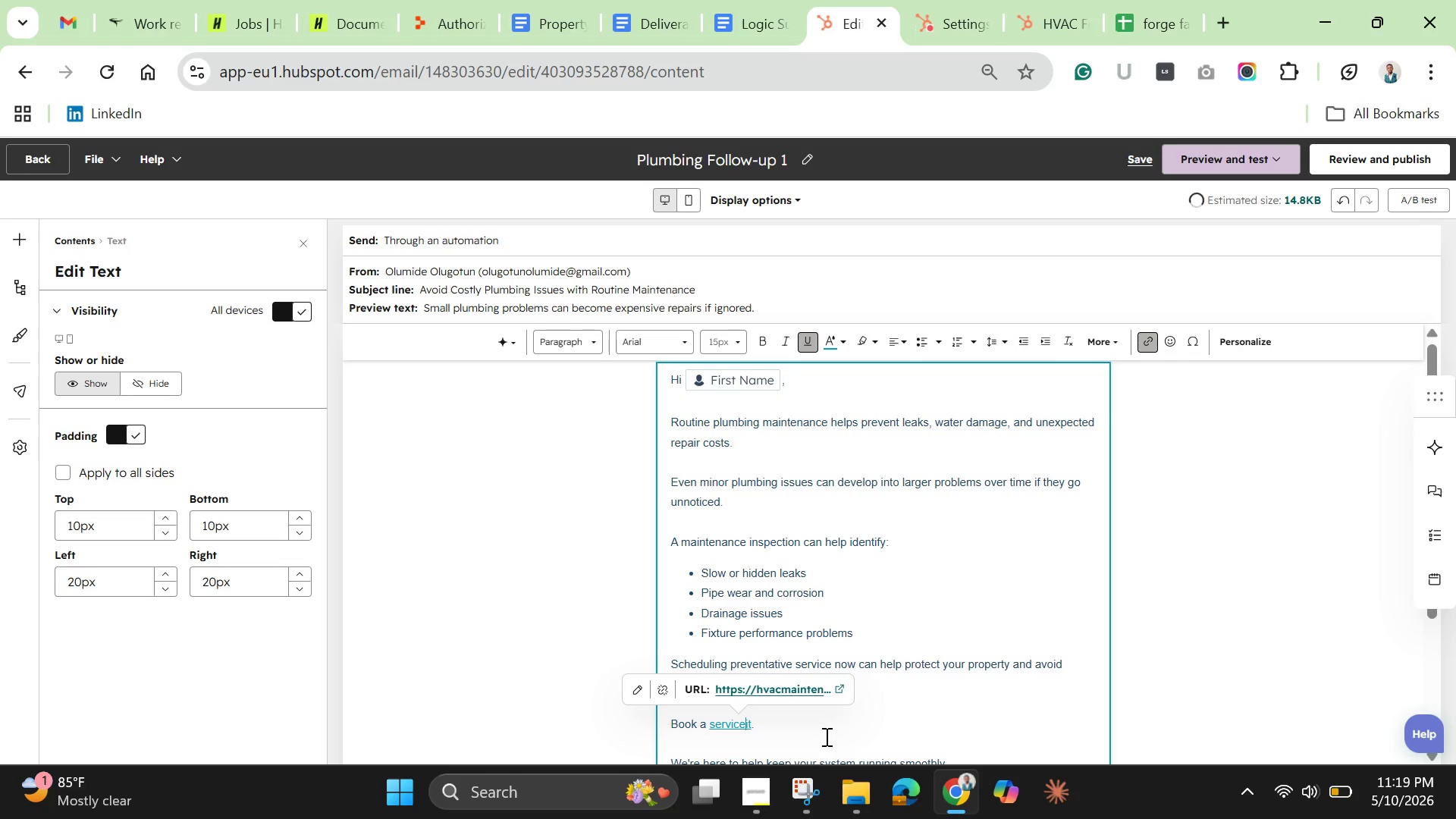 
key(Backspace)
 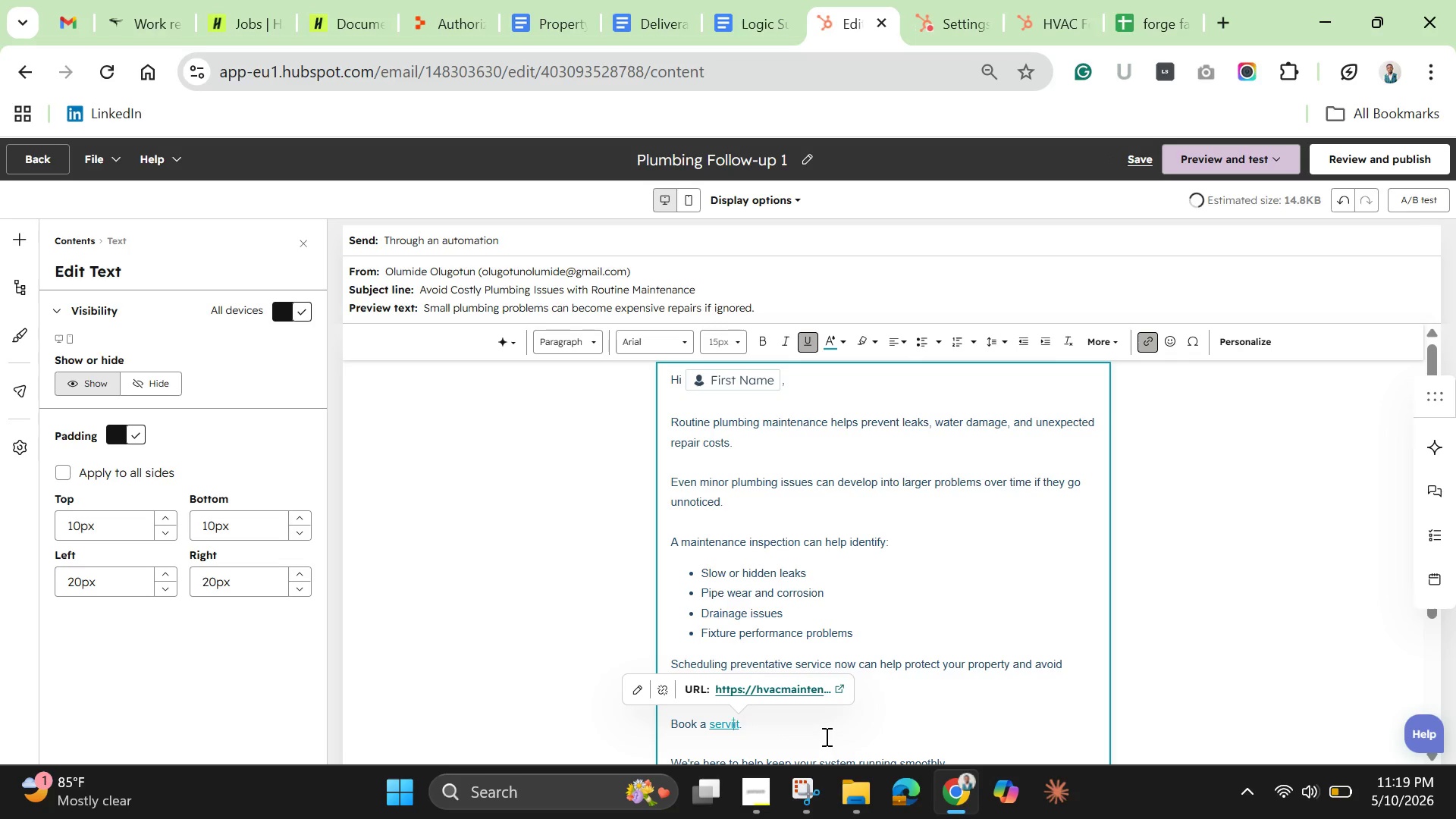 
key(Backspace)
 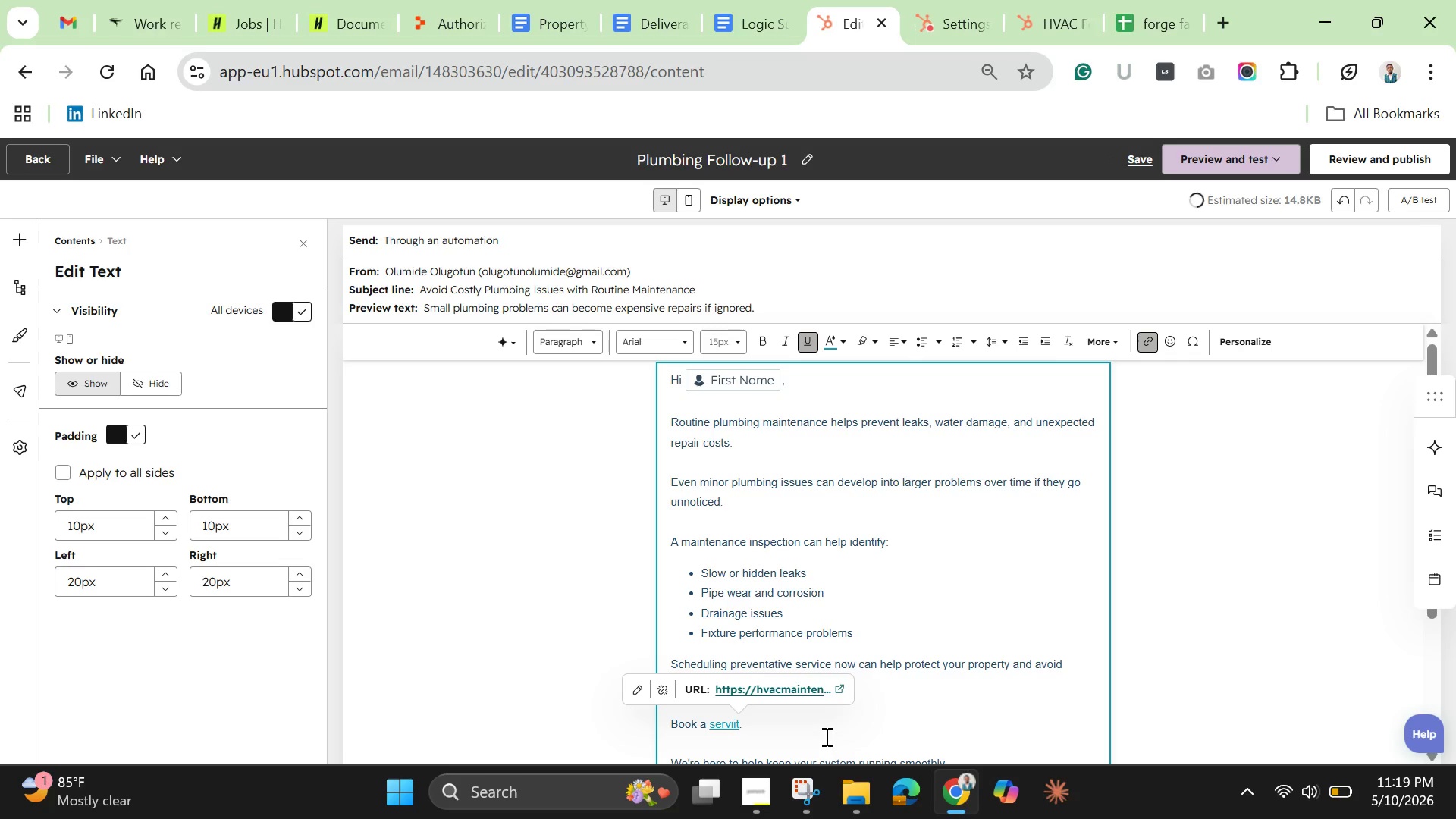 
key(Backspace)
 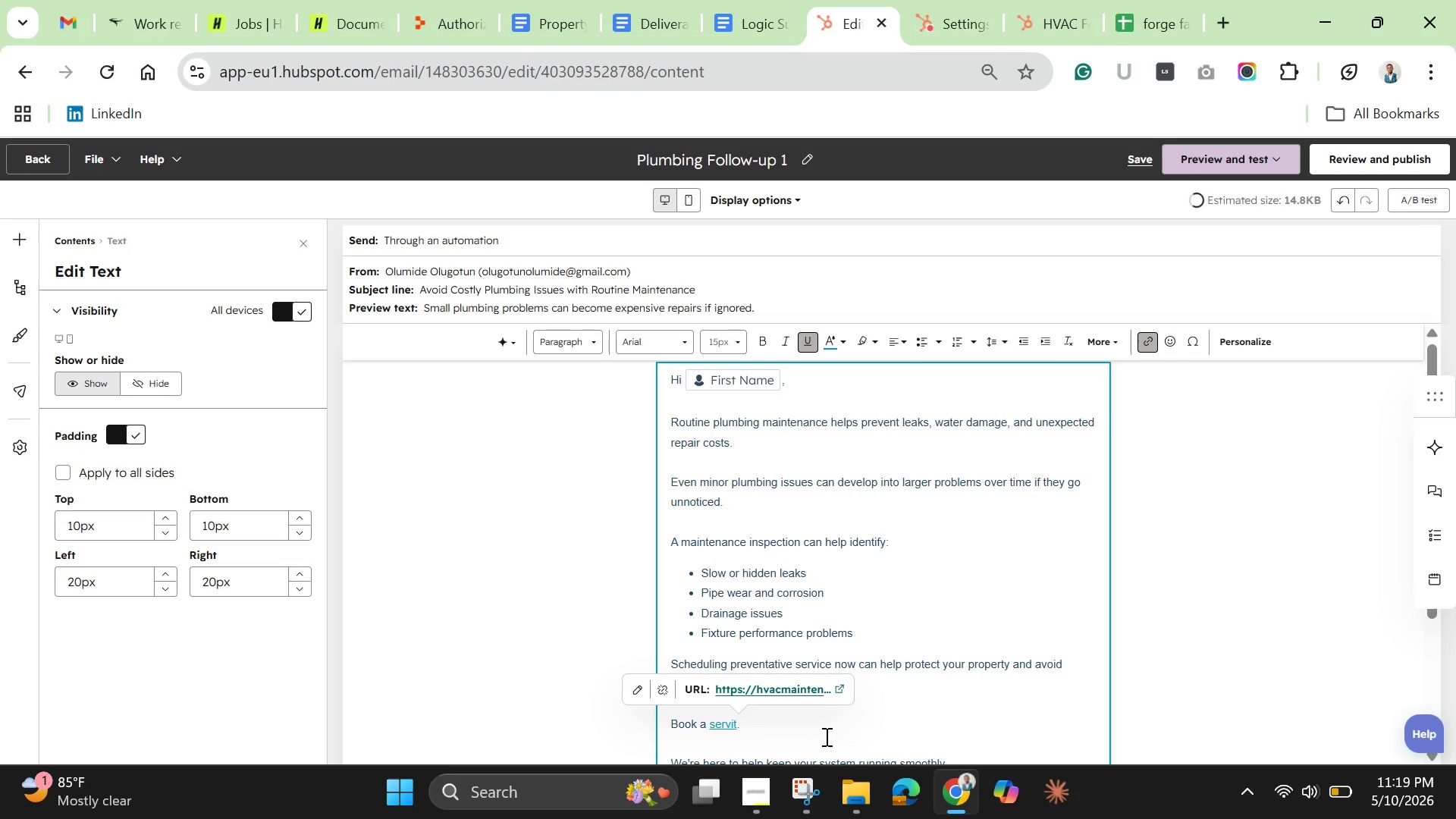 
key(Backspace)
 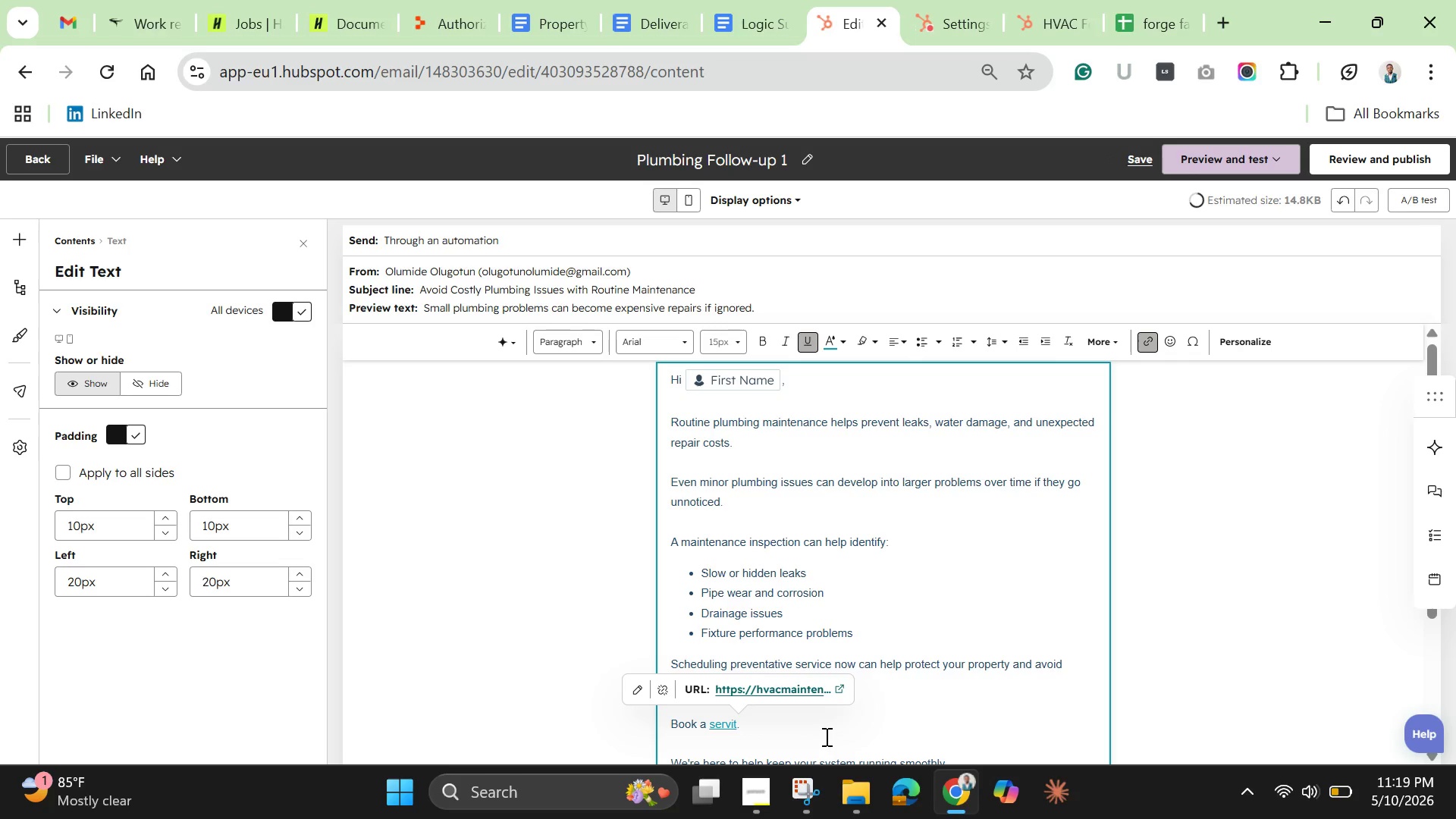 
key(Backspace)
 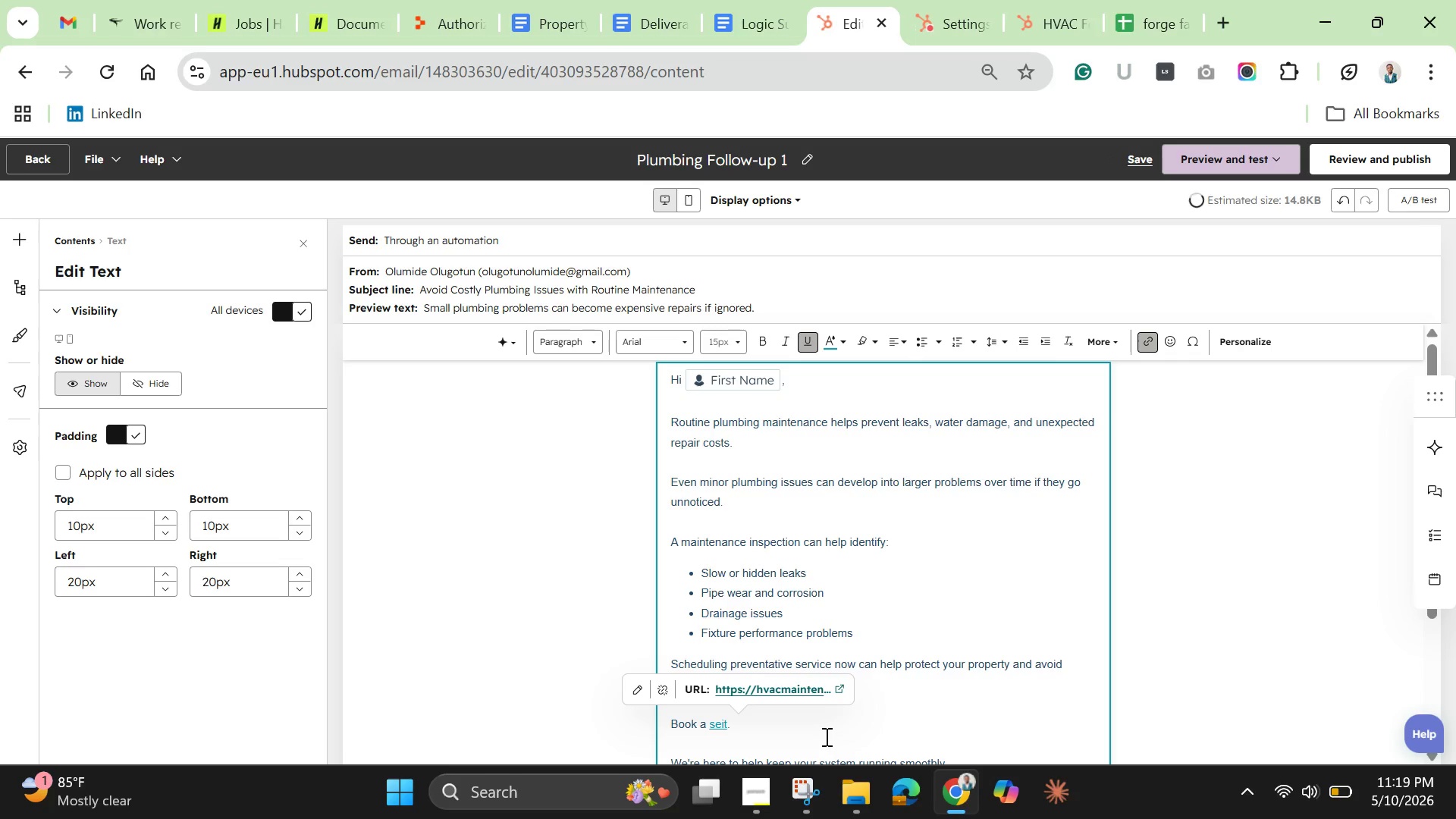 
key(Backspace)
 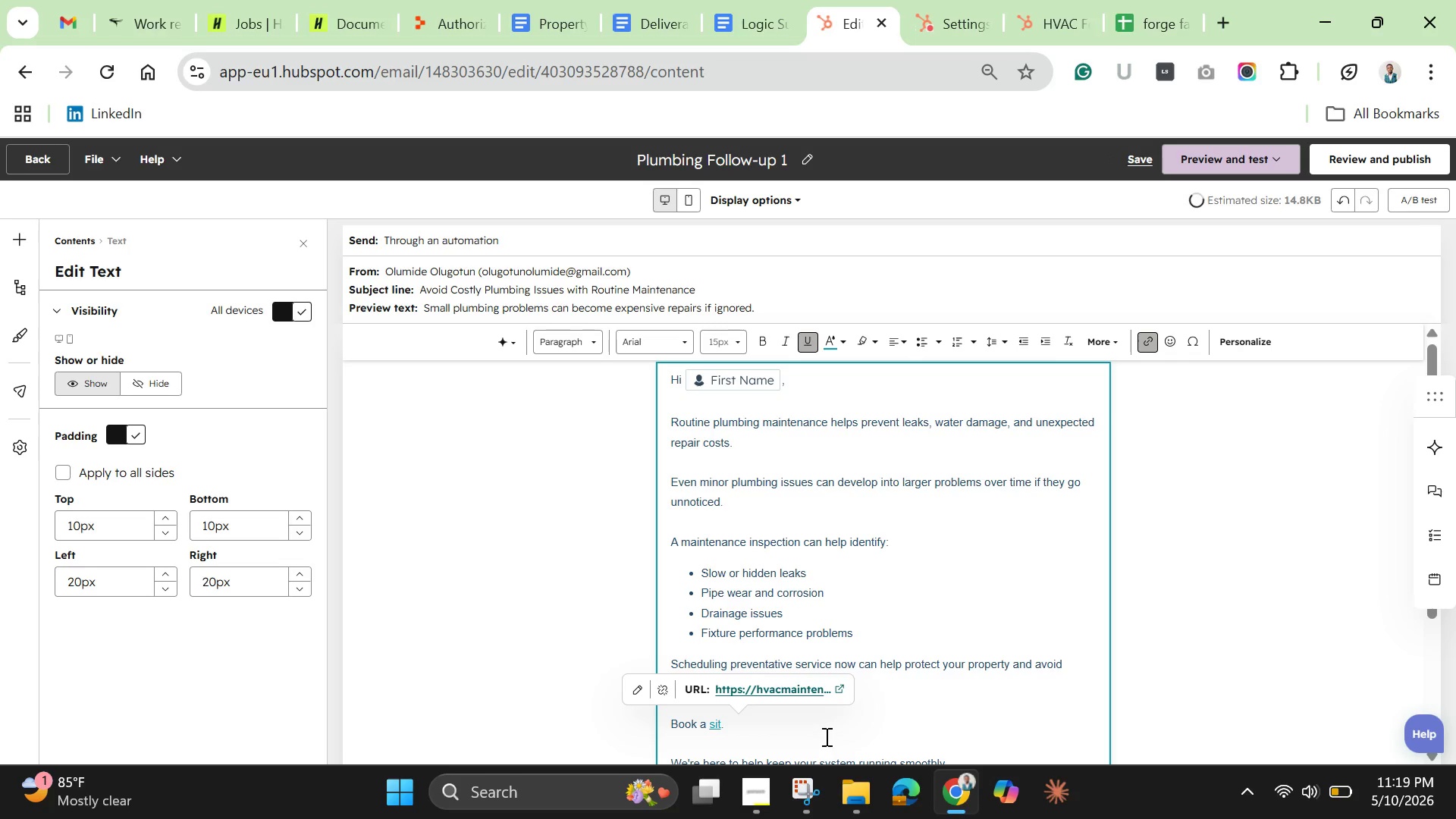 
key(Backspace)
 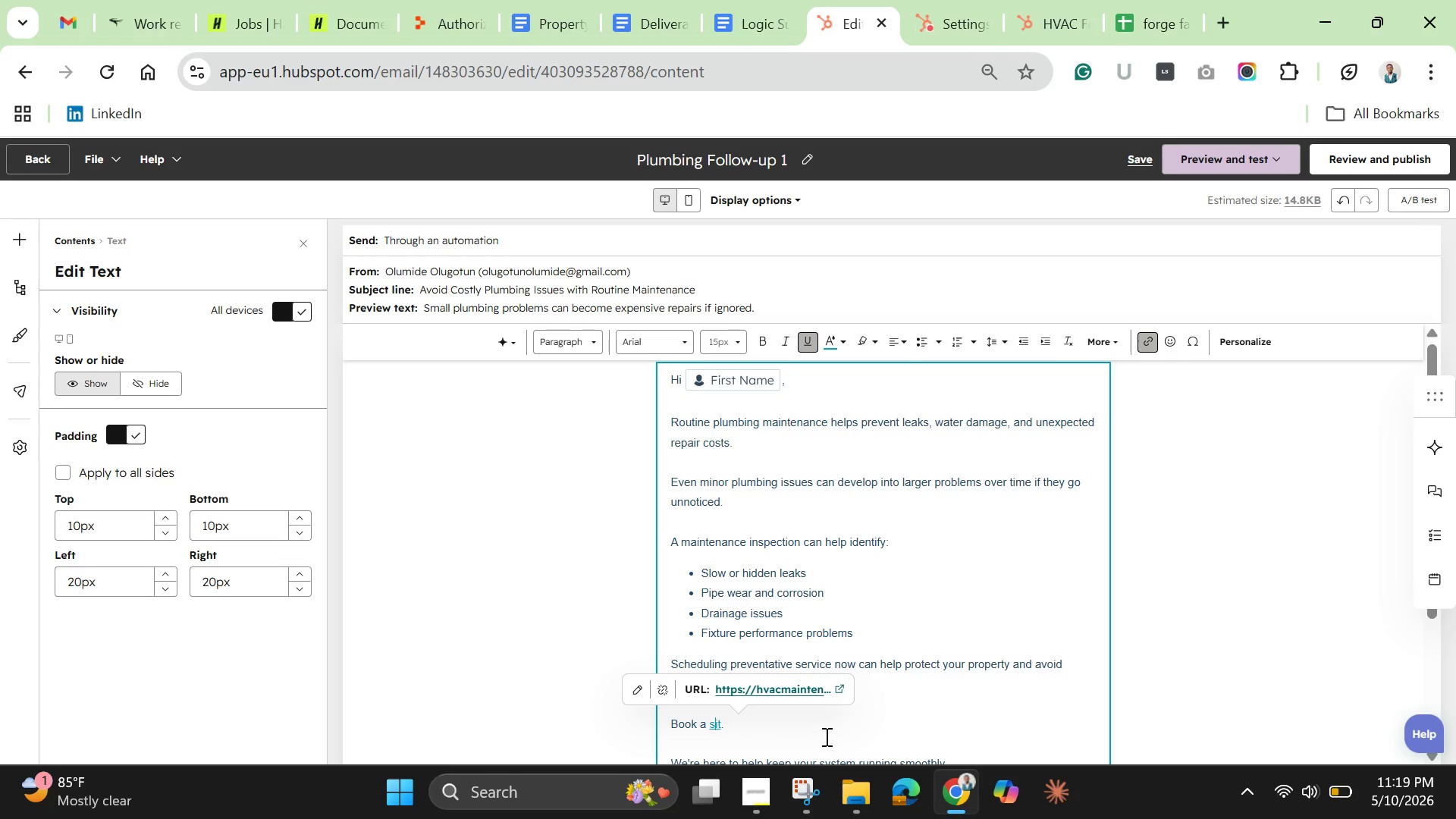 
key(Backspace)
 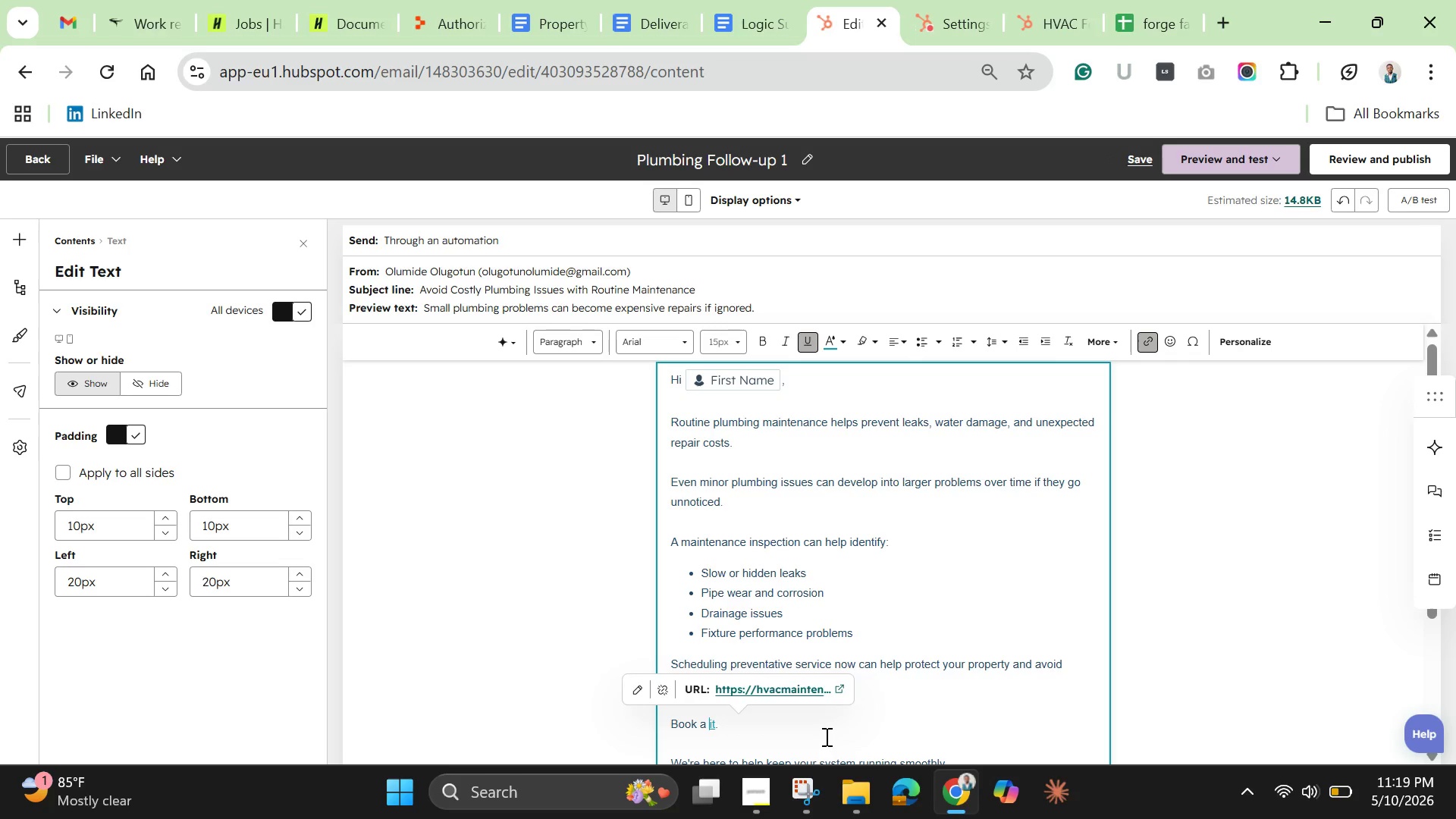 
key(Backspace)
 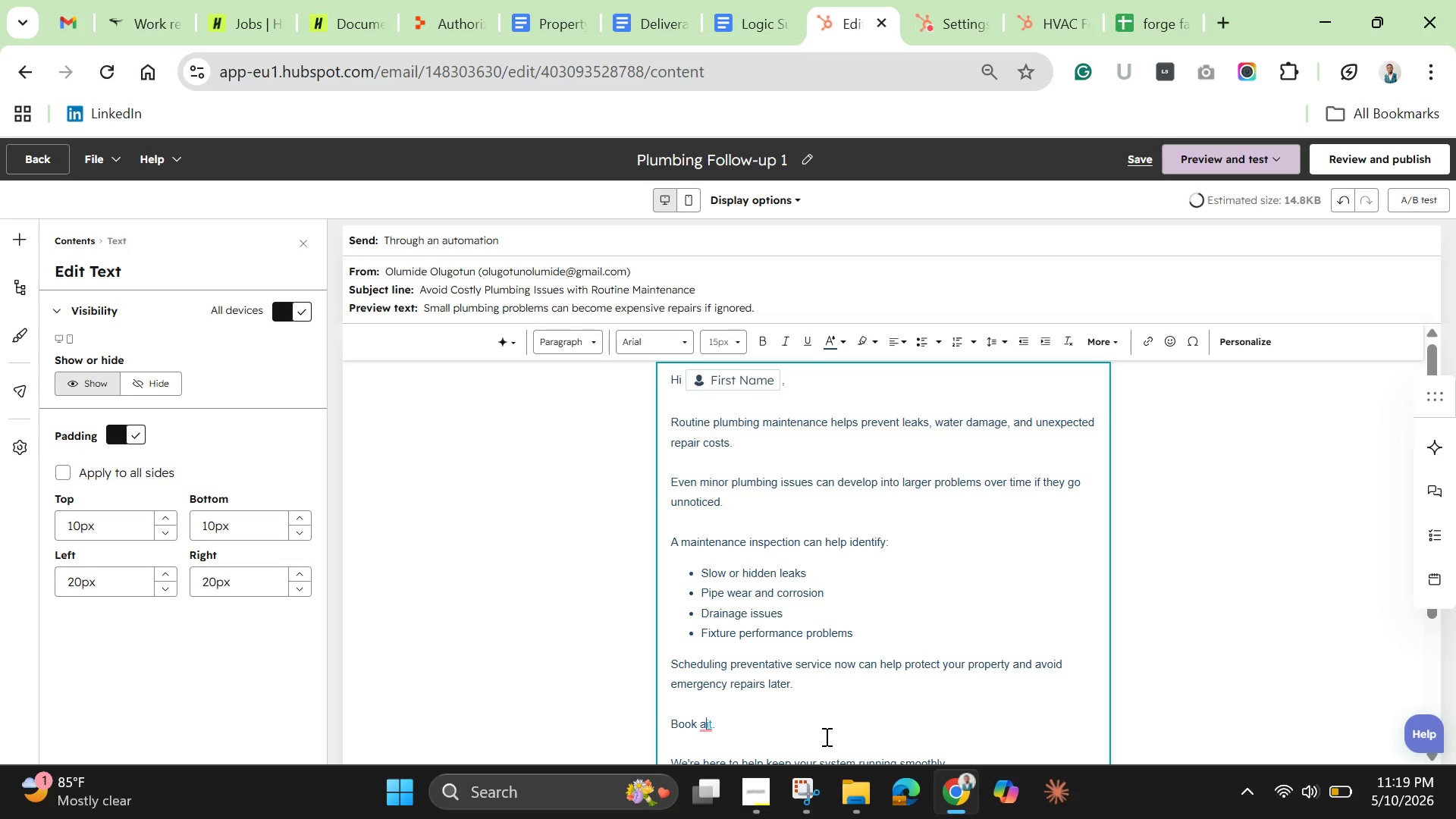 
key(Space)
 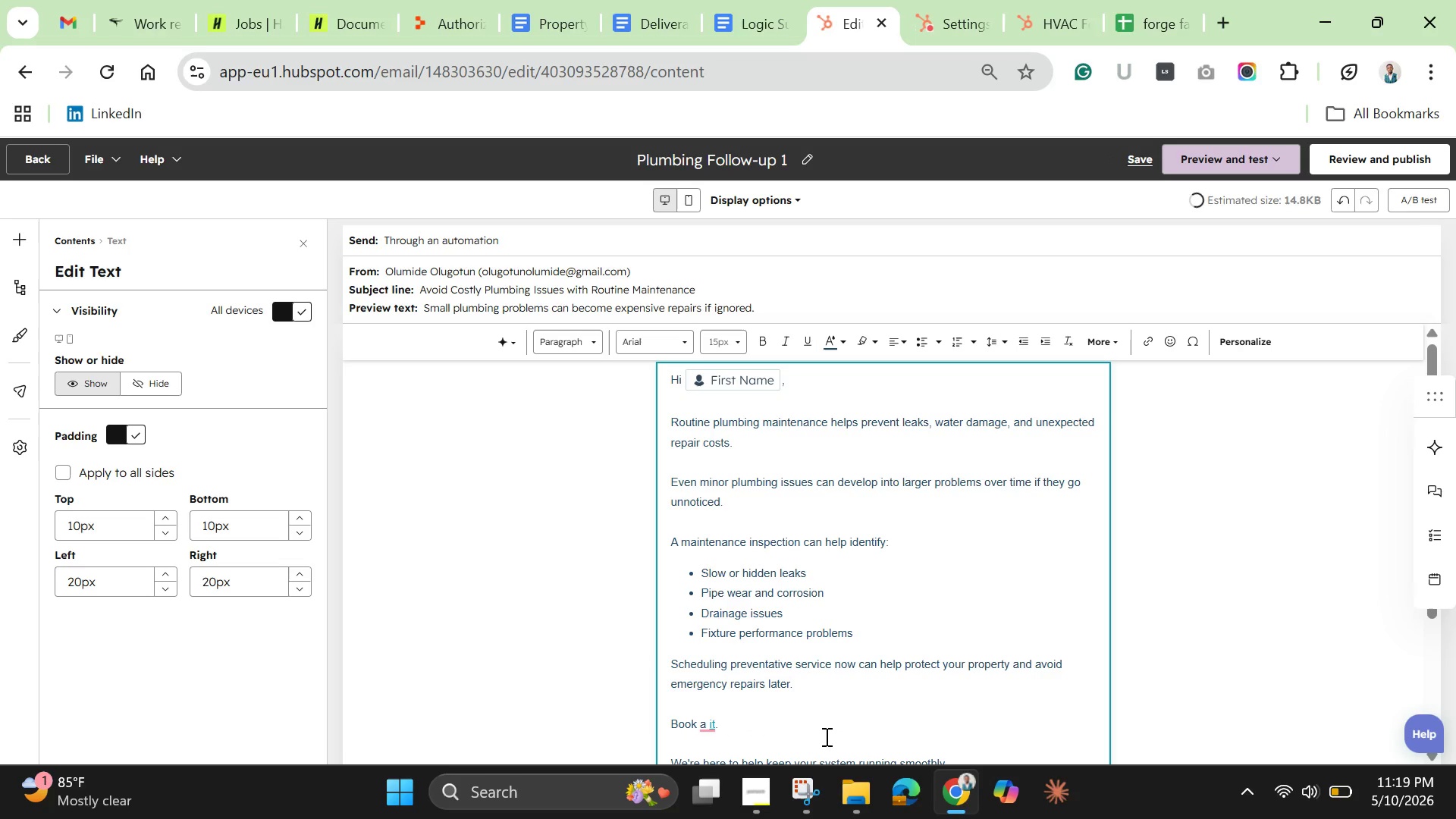 
key(ArrowRight)
 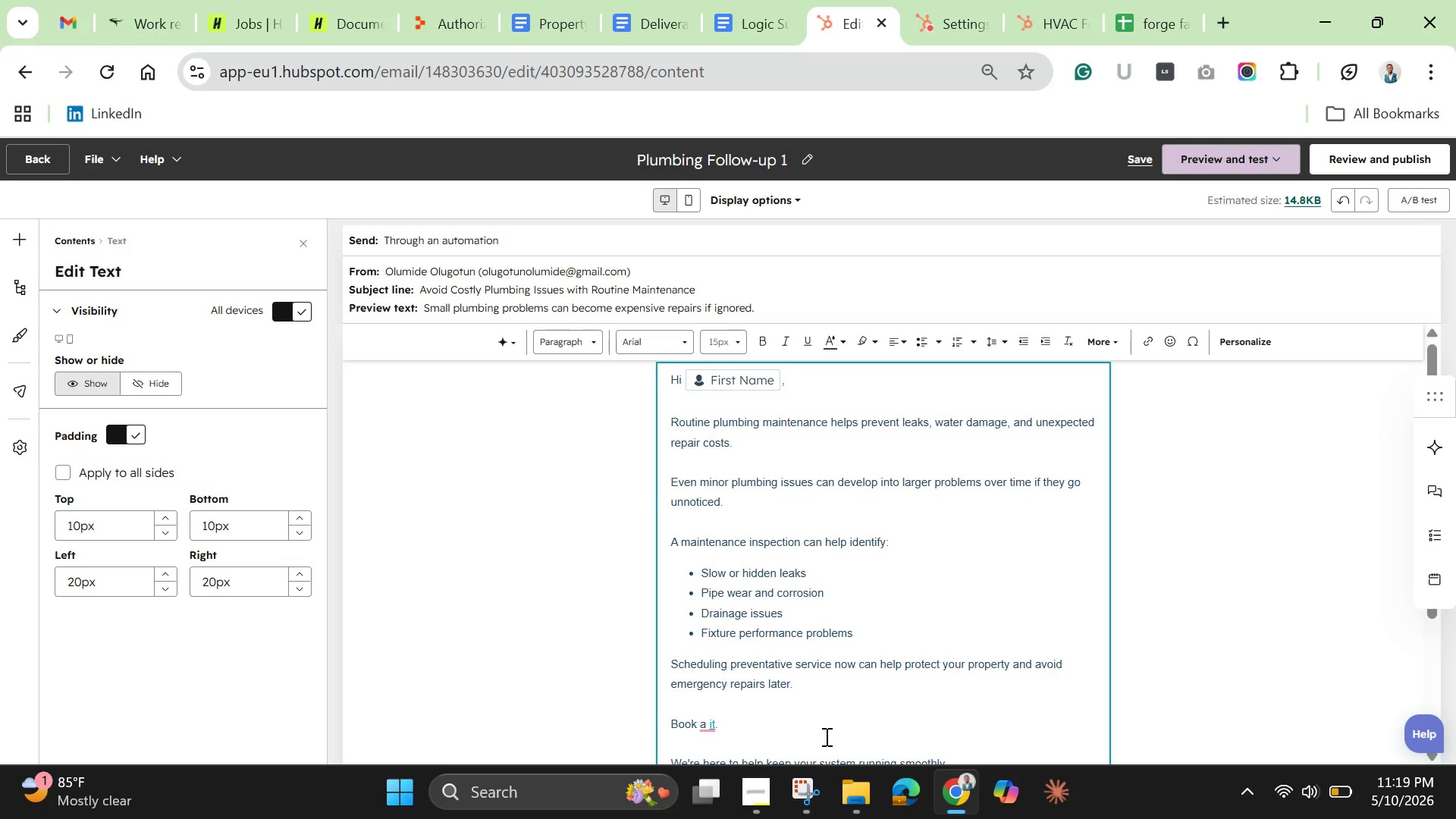 
key(ArrowRight)
 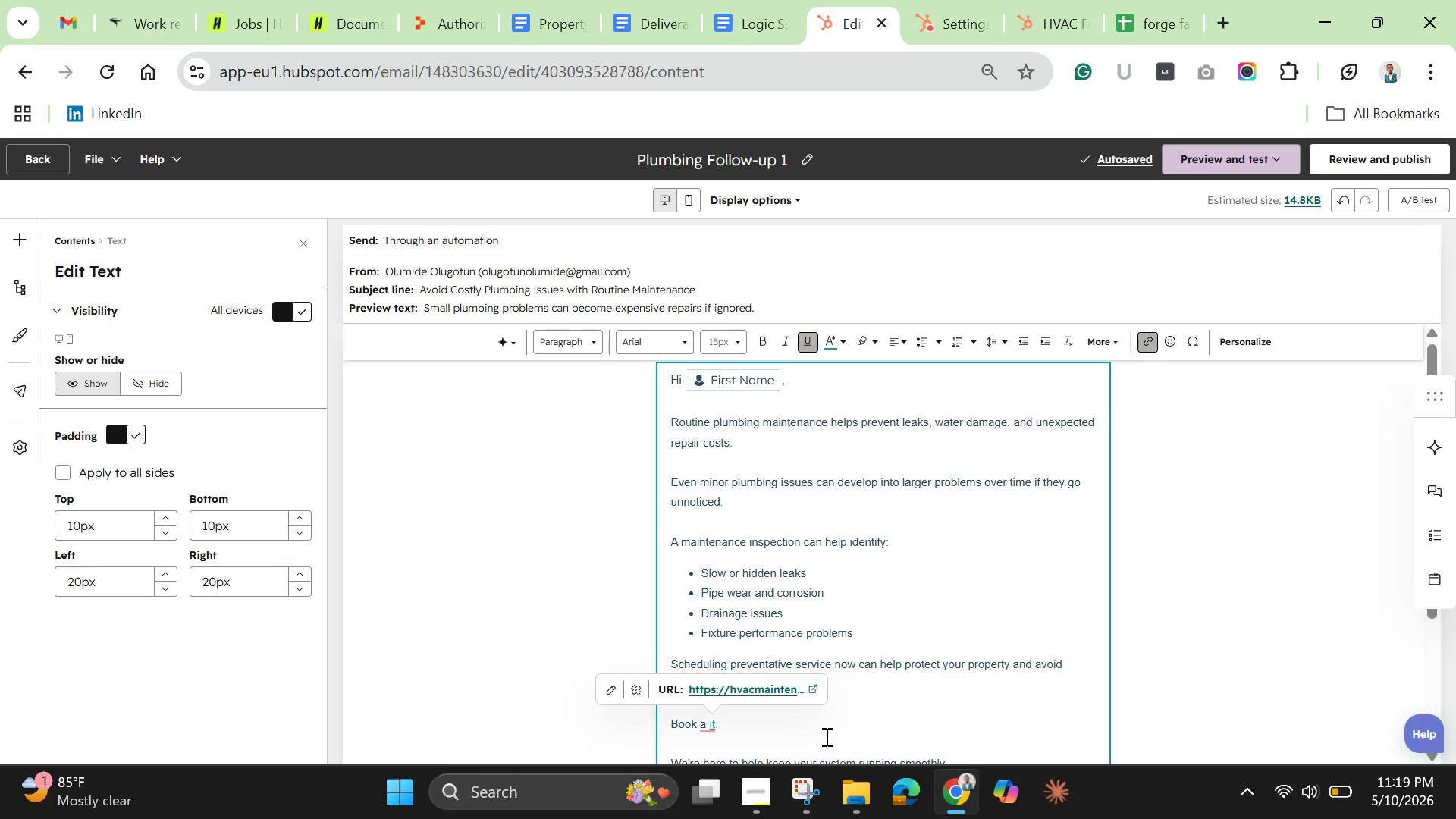 
type(Book)
 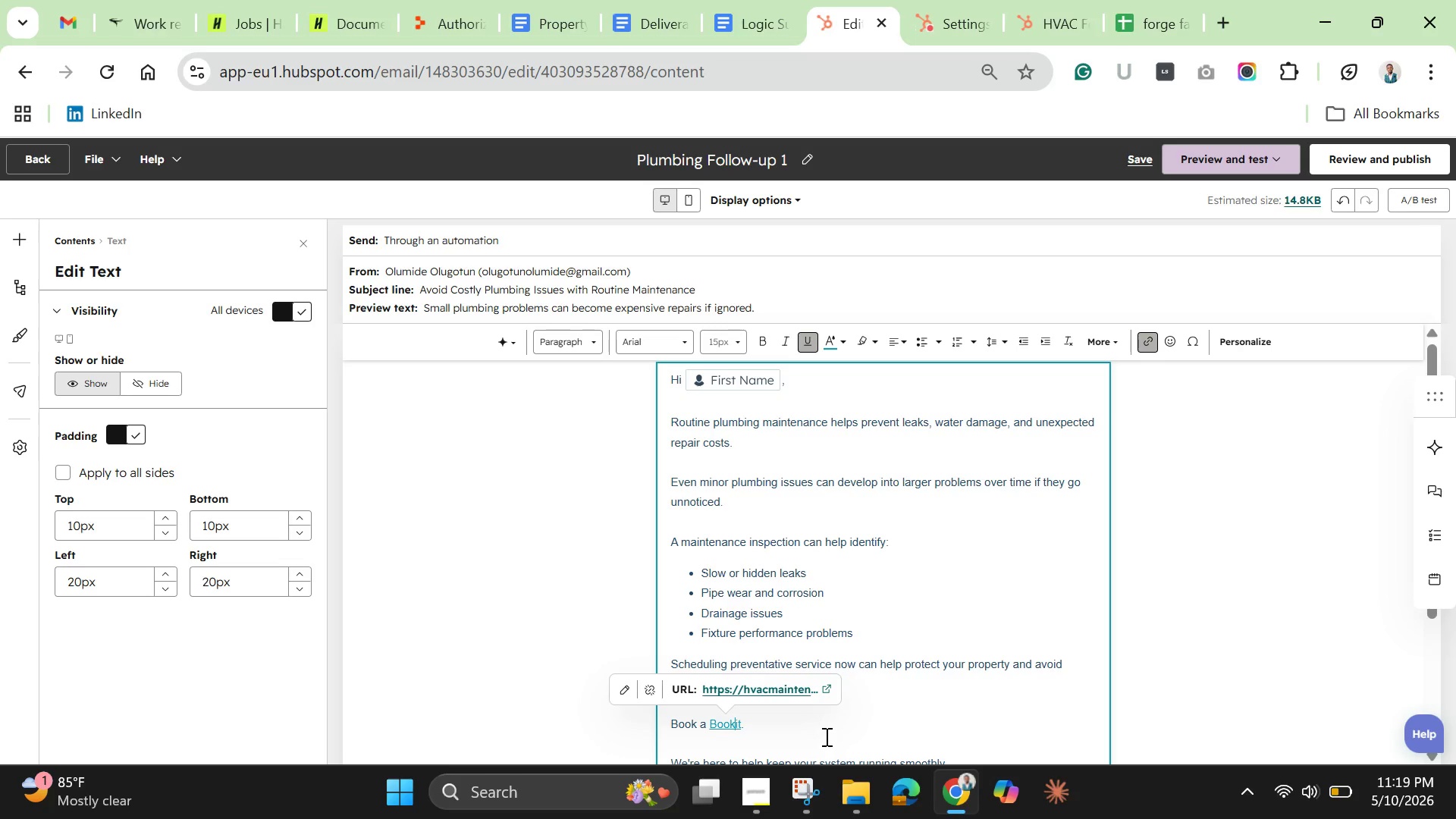 
key(ArrowRight)
 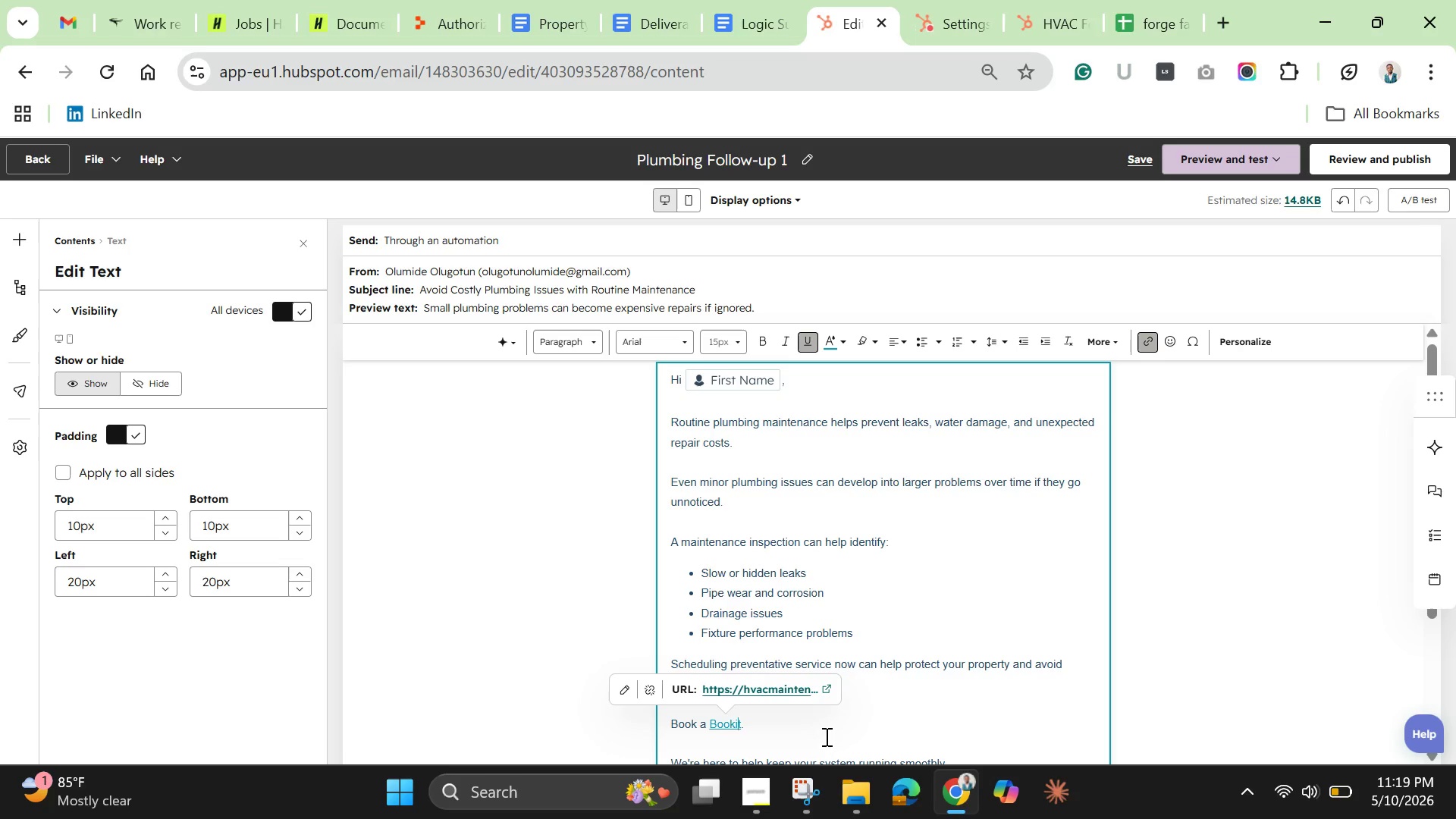 
key(ArrowRight)
 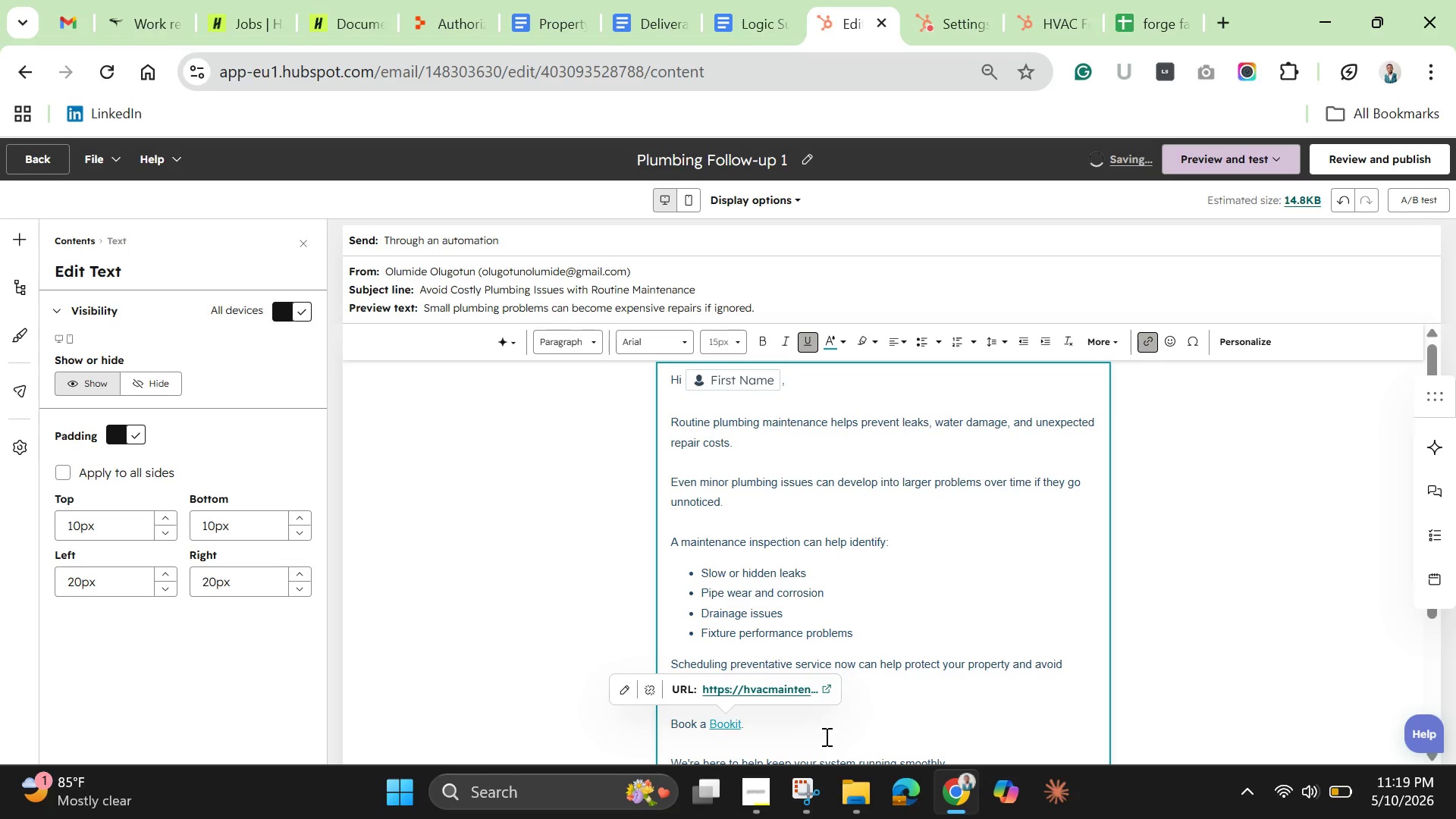 
key(ArrowRight)
 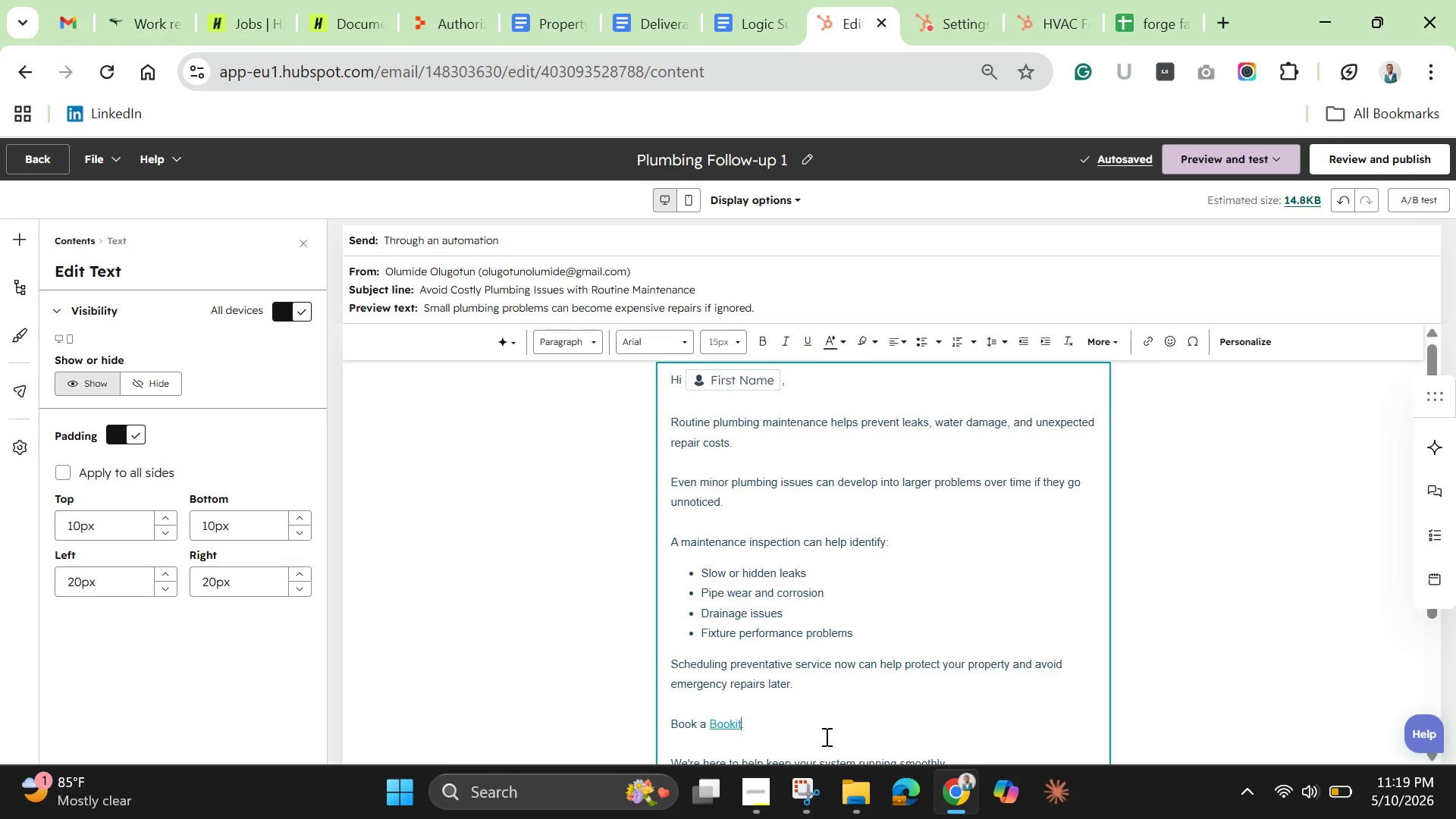 
key(Backspace)
 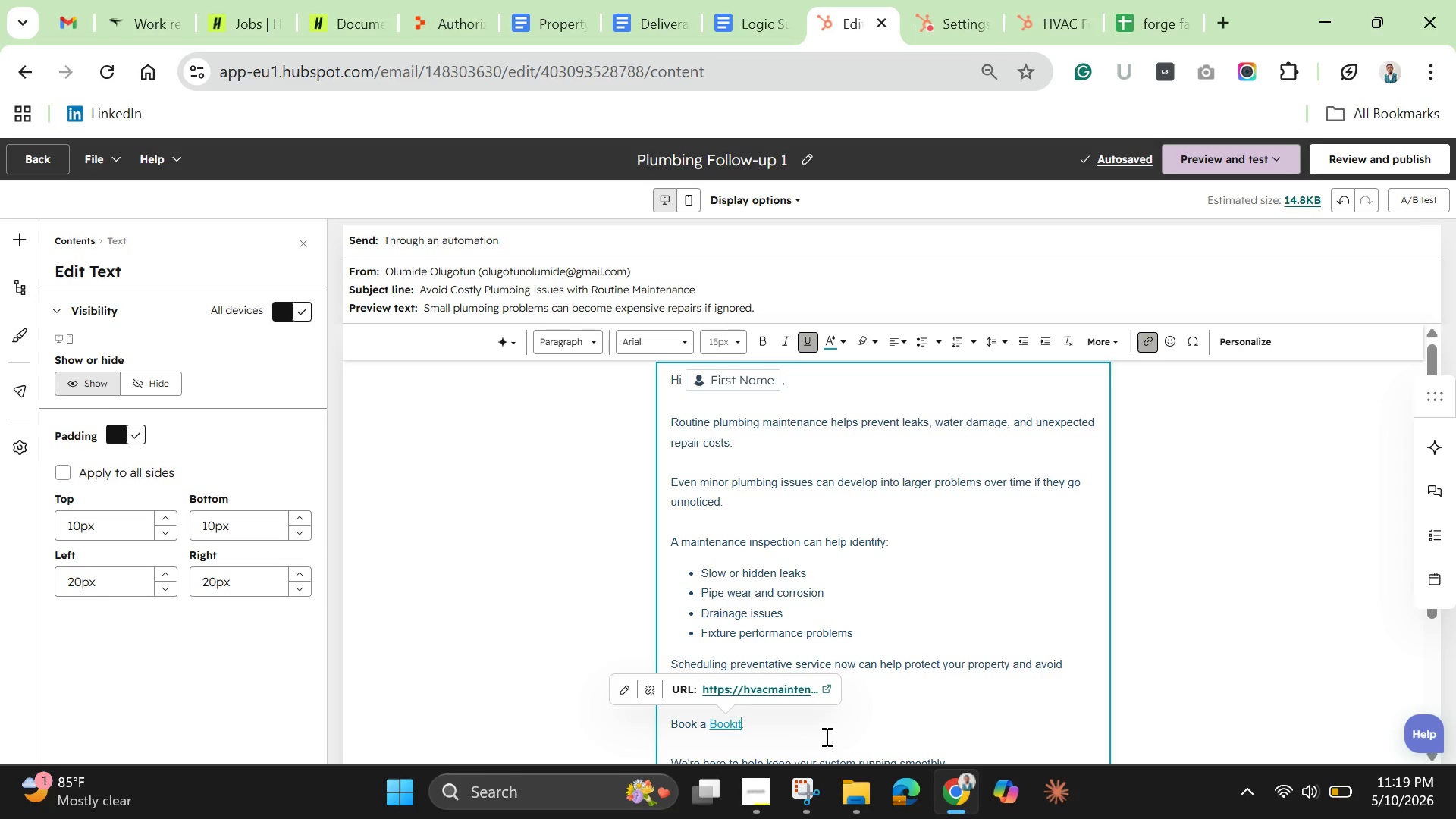 
key(Backspace)
 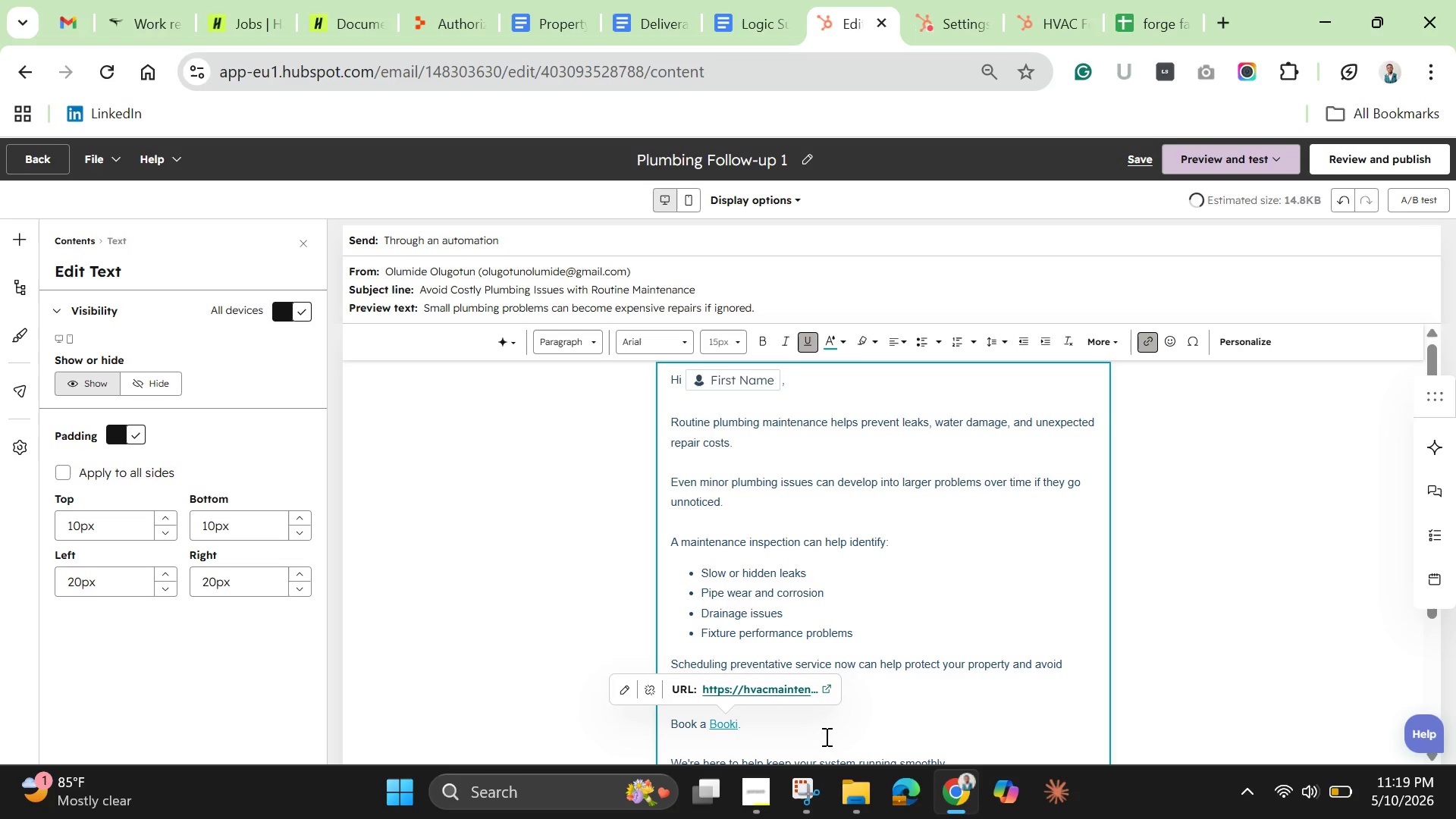 
key(ArrowRight)
 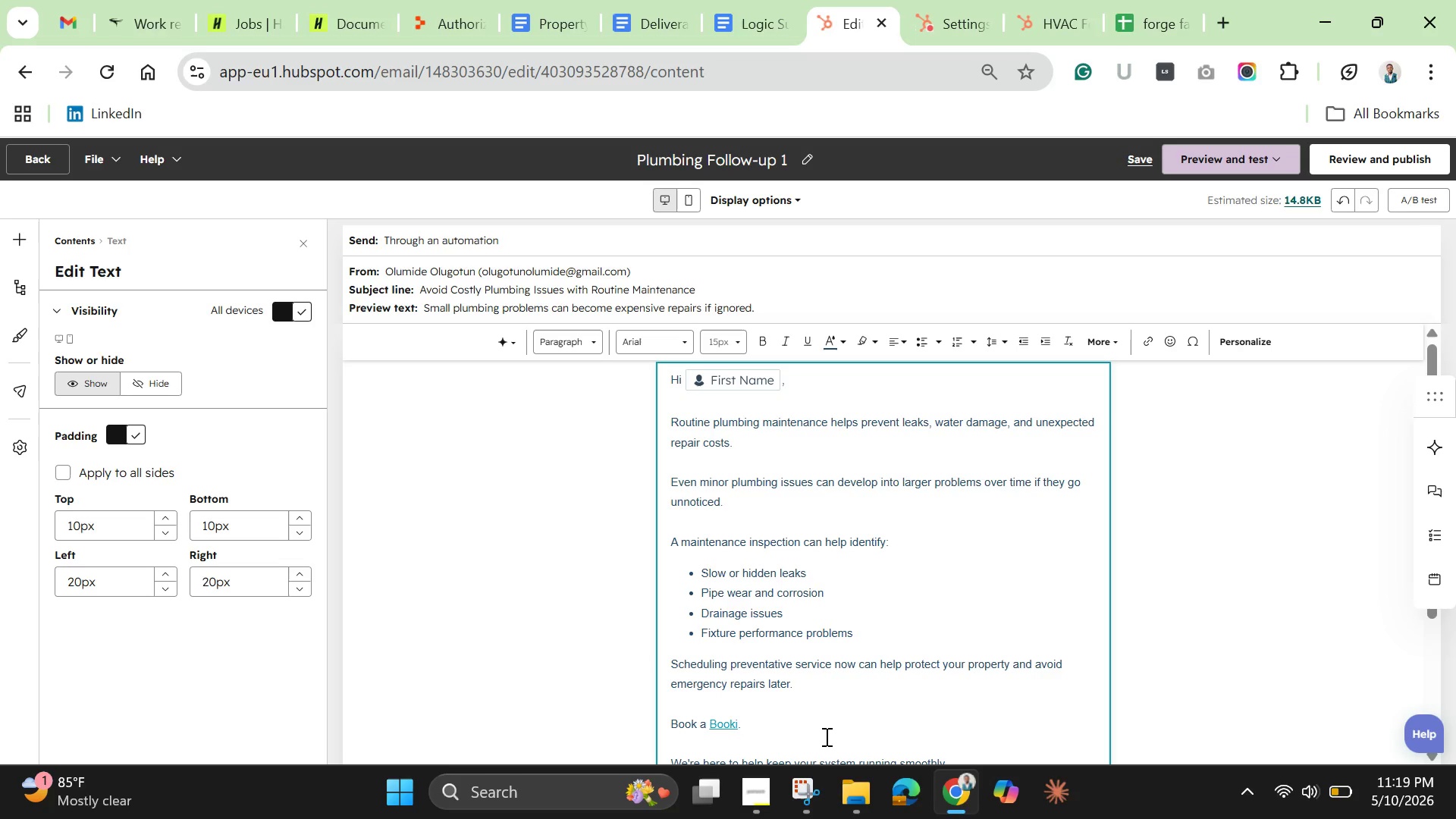 
key(Backspace)
 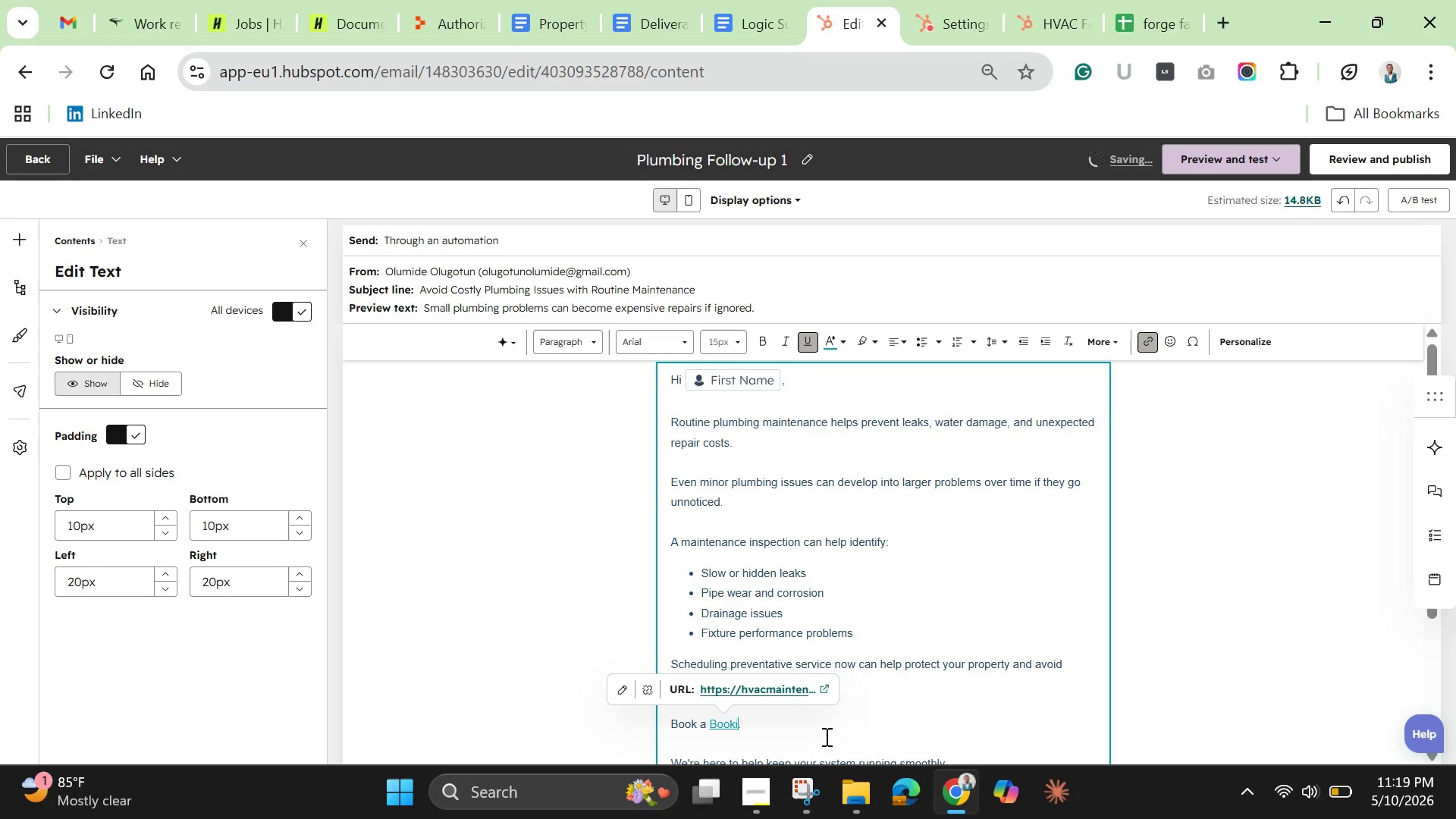 
key(Backspace)
 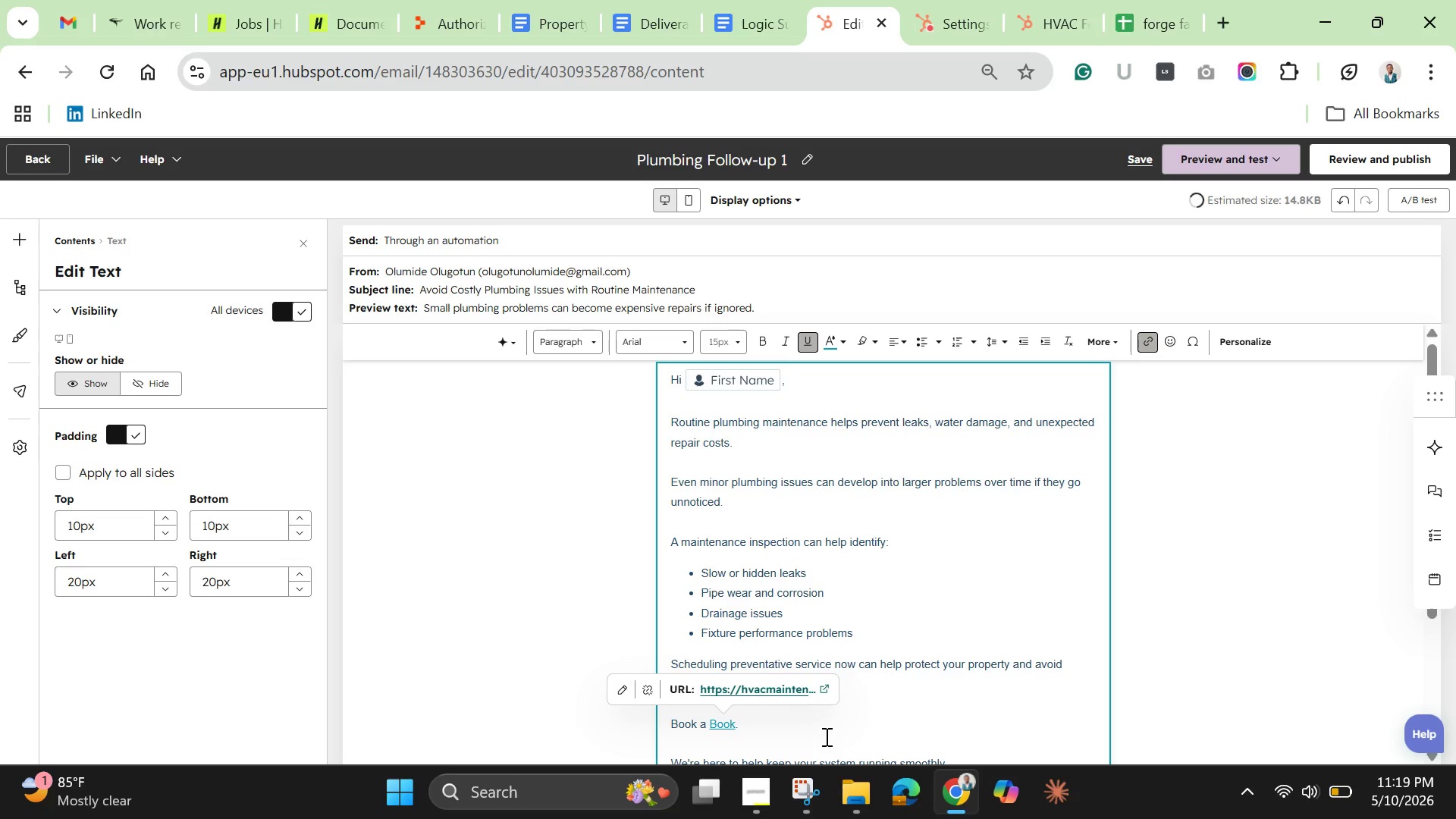 
key(ArrowRight)
 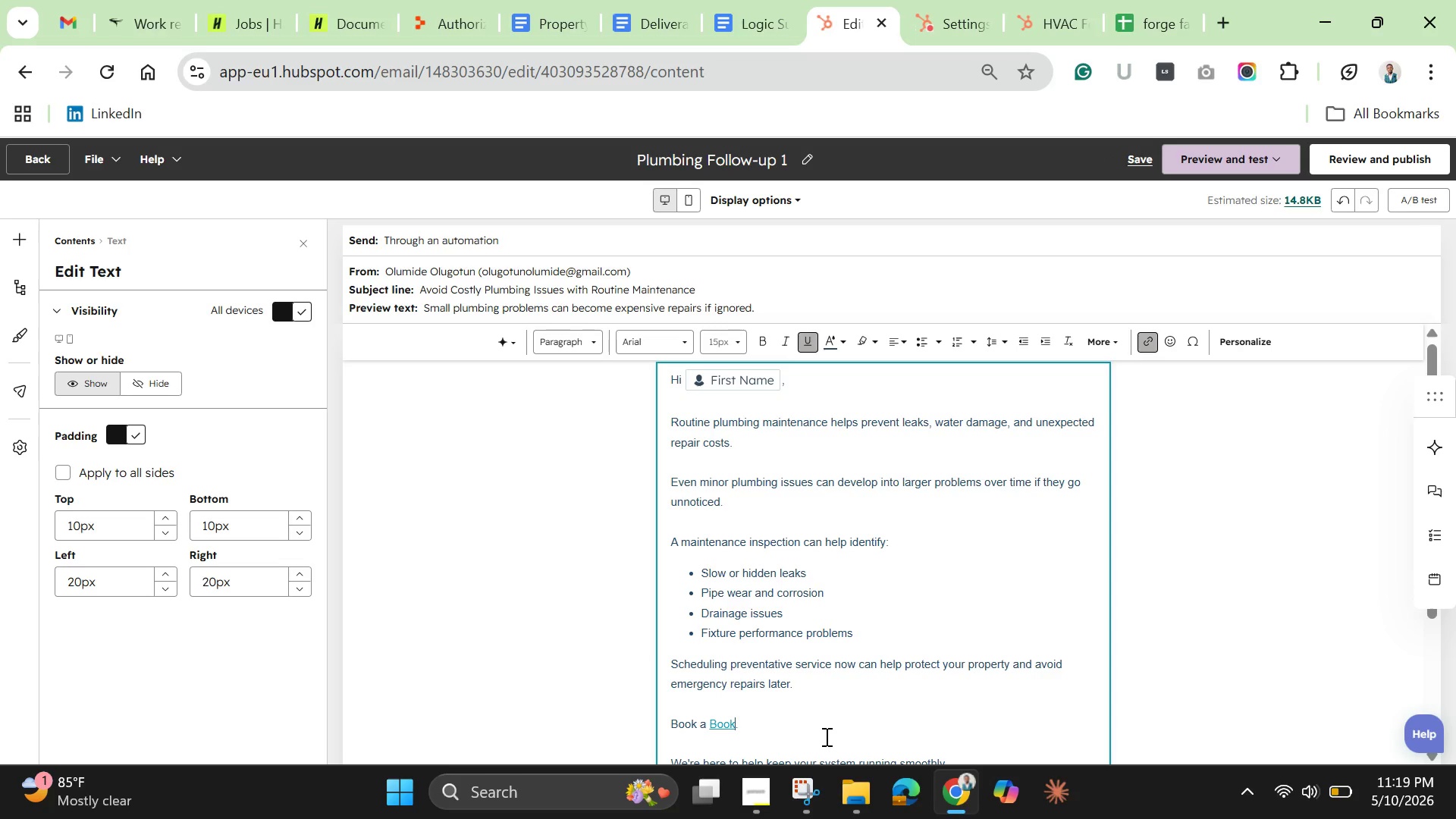 
key(Backspace)
 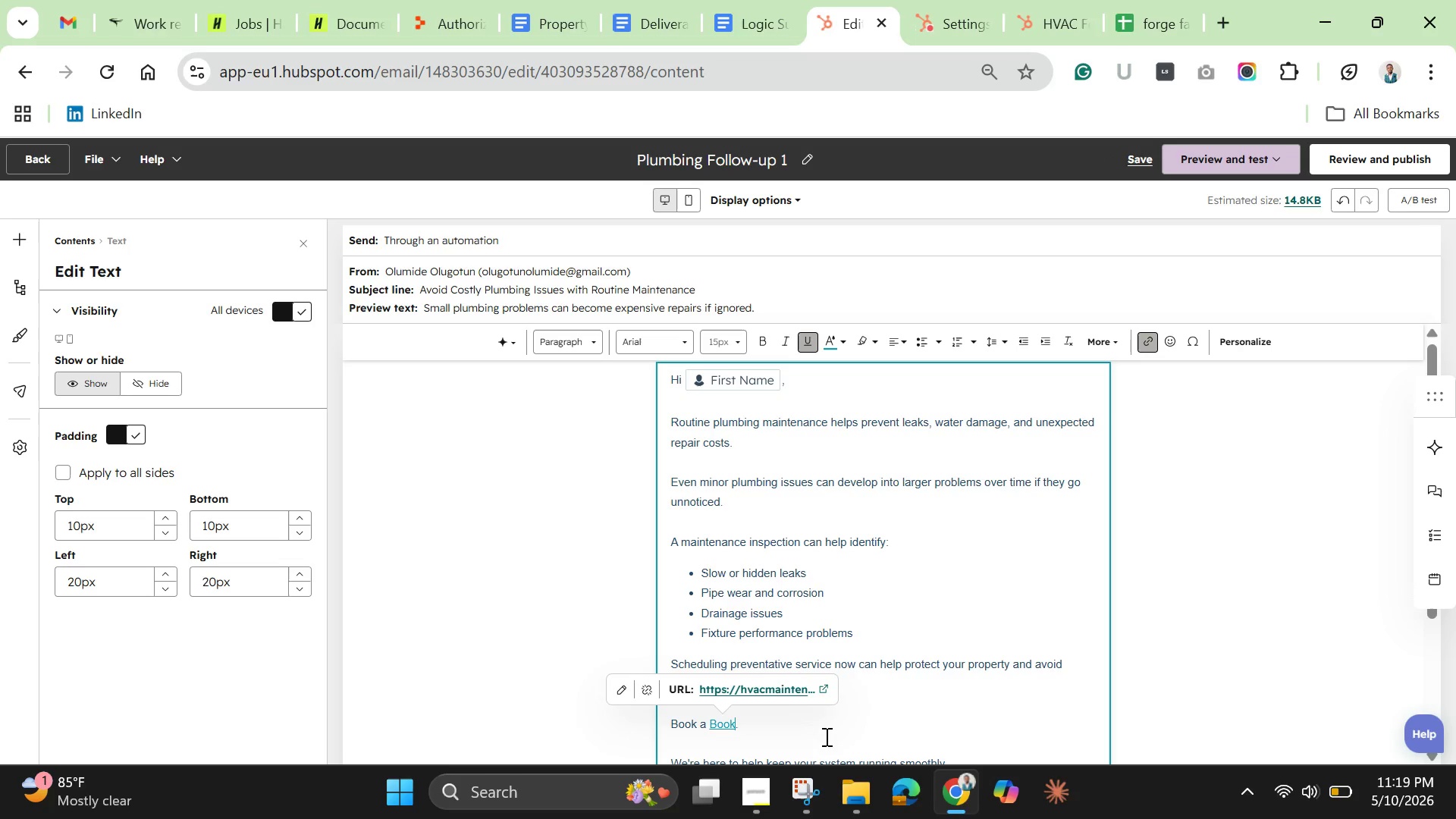 
key(ArrowRight)
 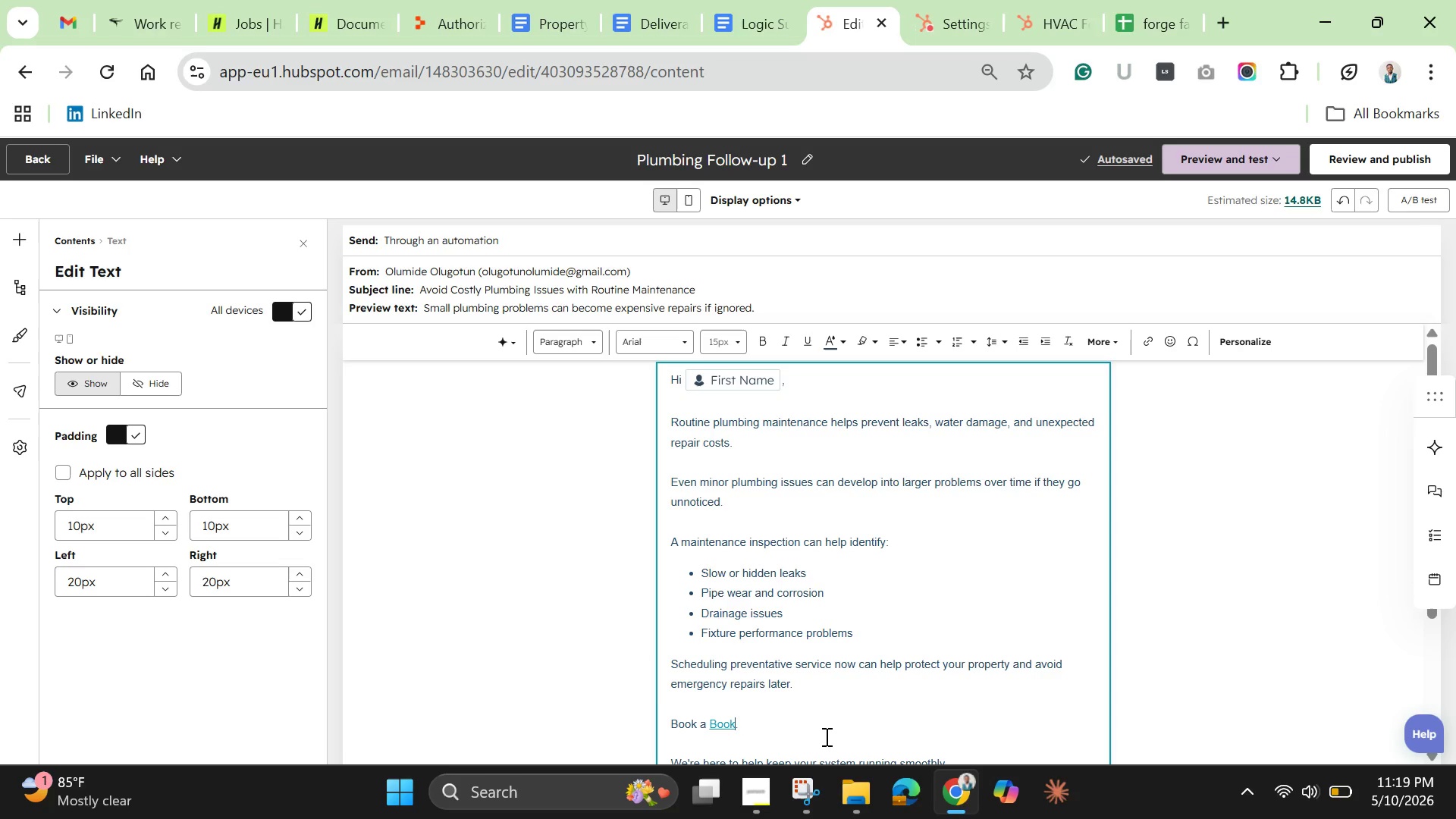 
key(Backspace)
 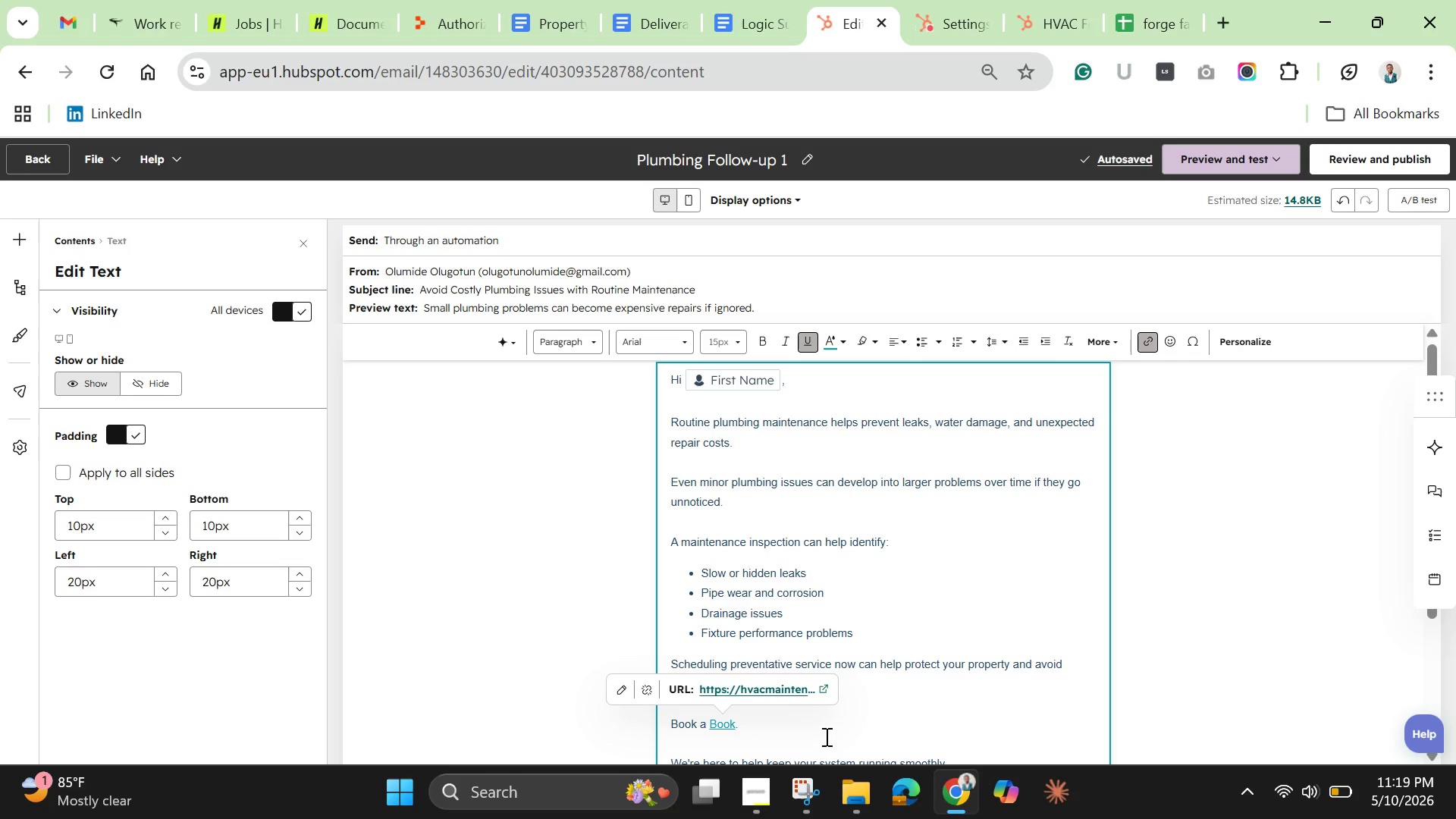 
key(ArrowRight)
 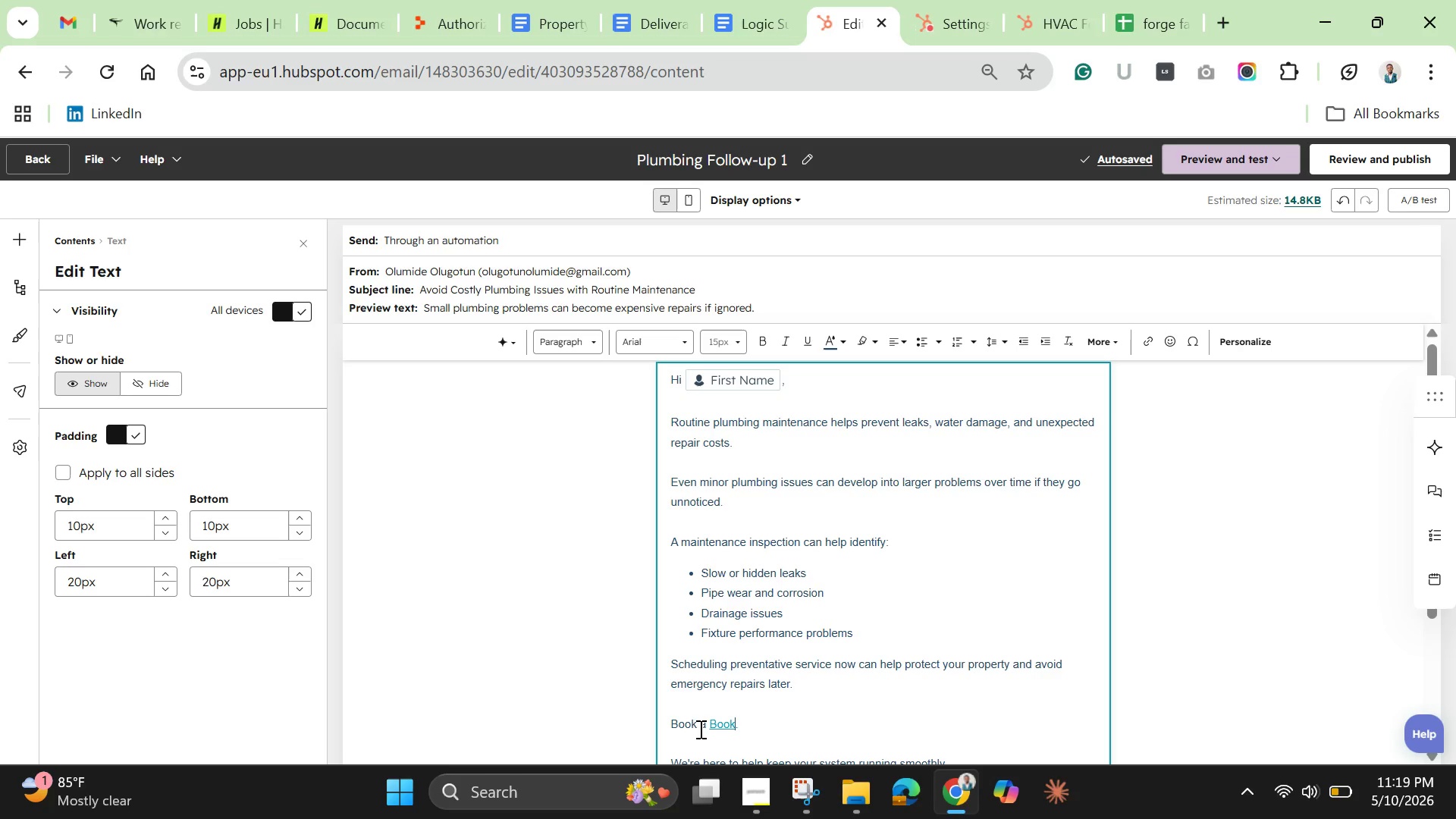 
left_click_drag(start_coordinate=[707, 729], to_coordinate=[670, 720])
 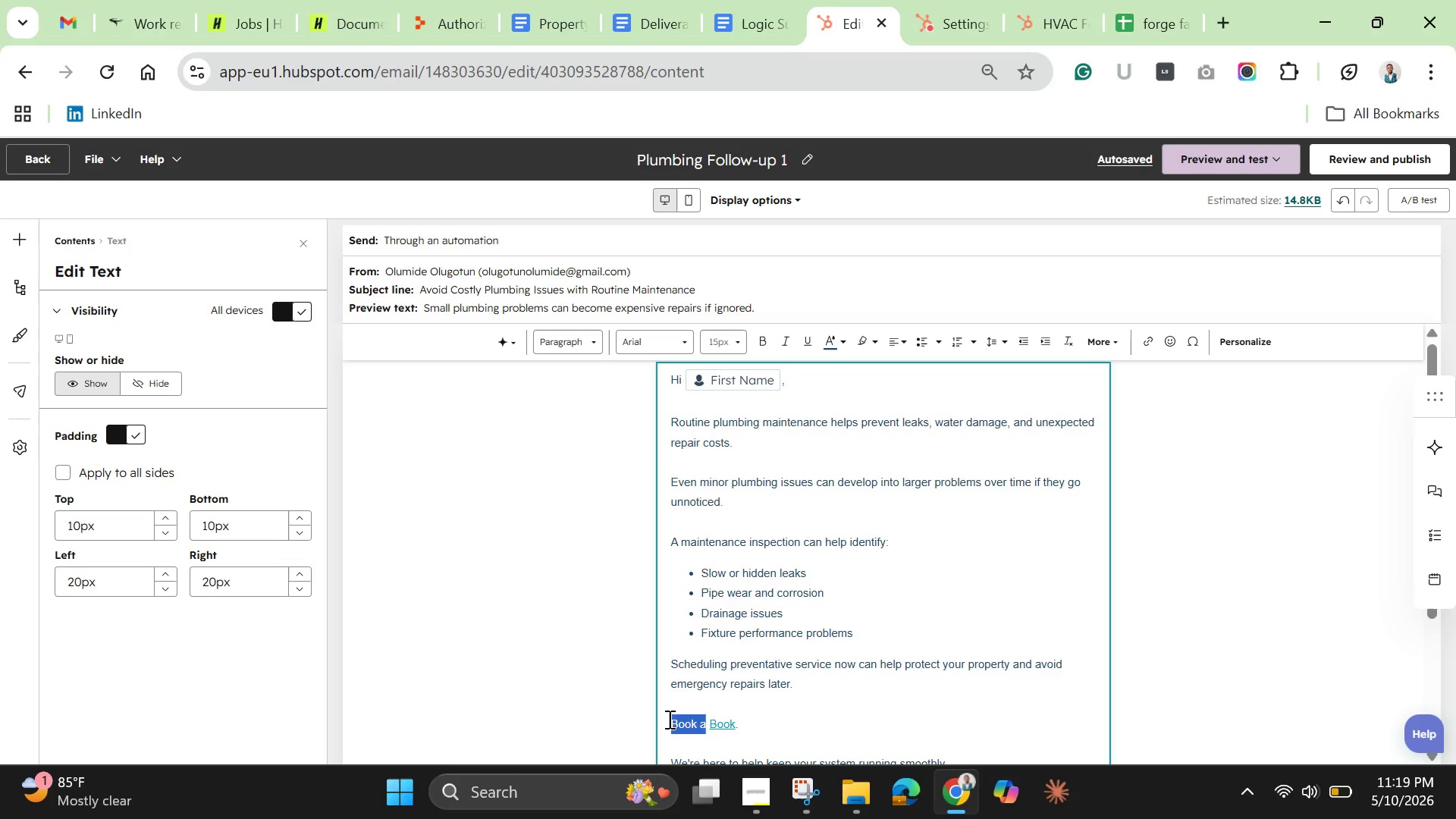 
key(Backspace)
 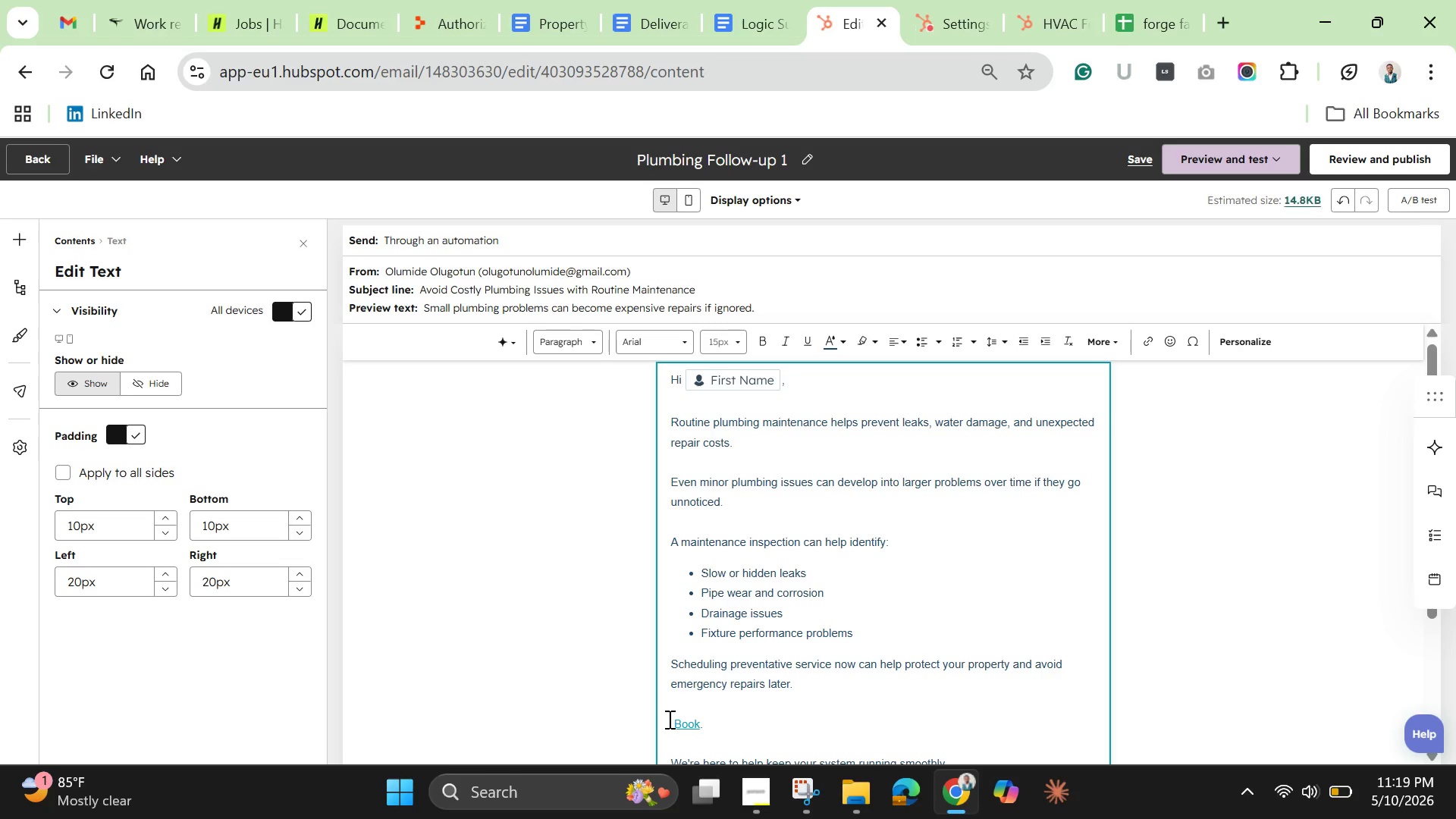 
key(ArrowRight)
 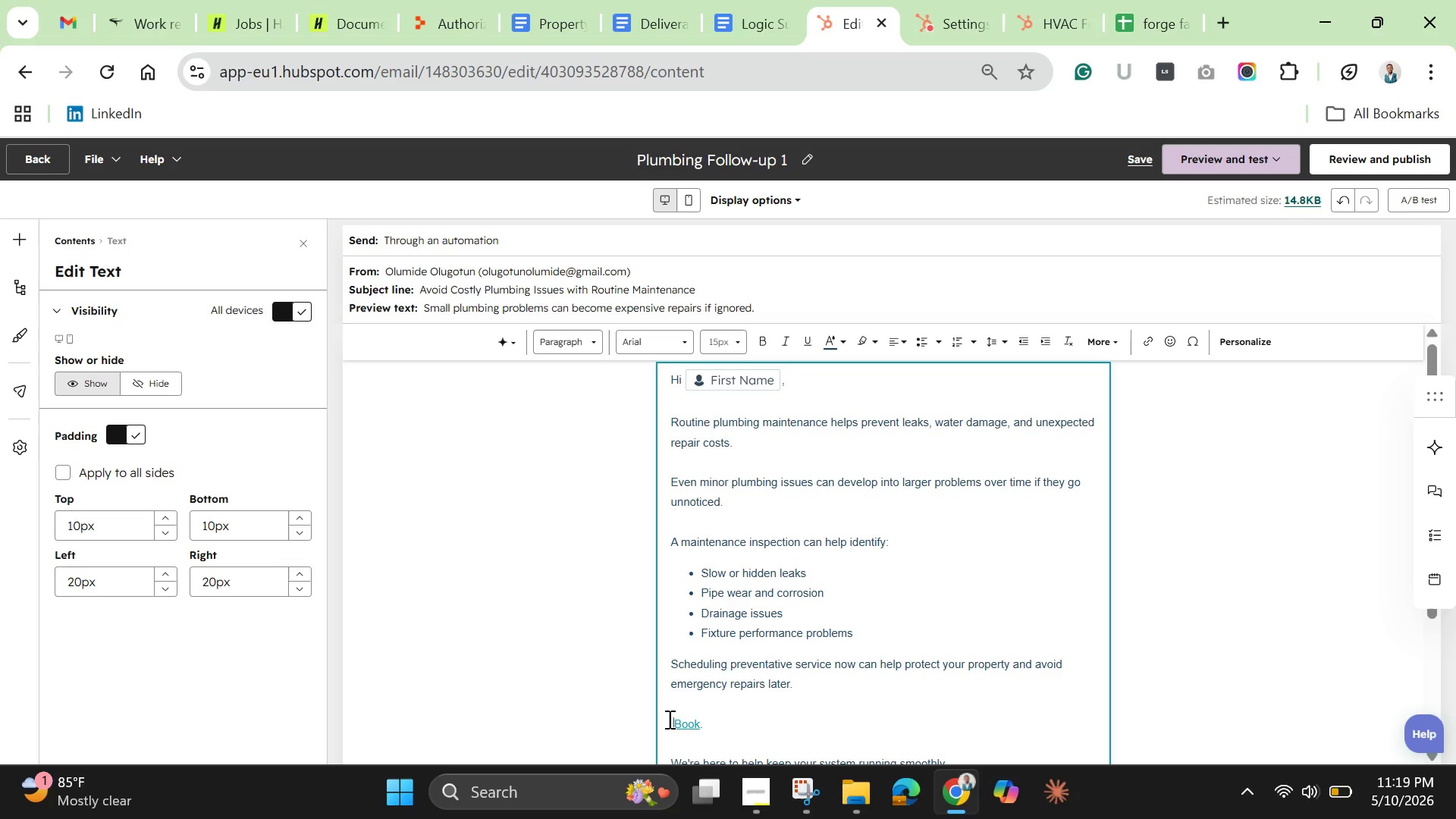 
key(Backspace)
 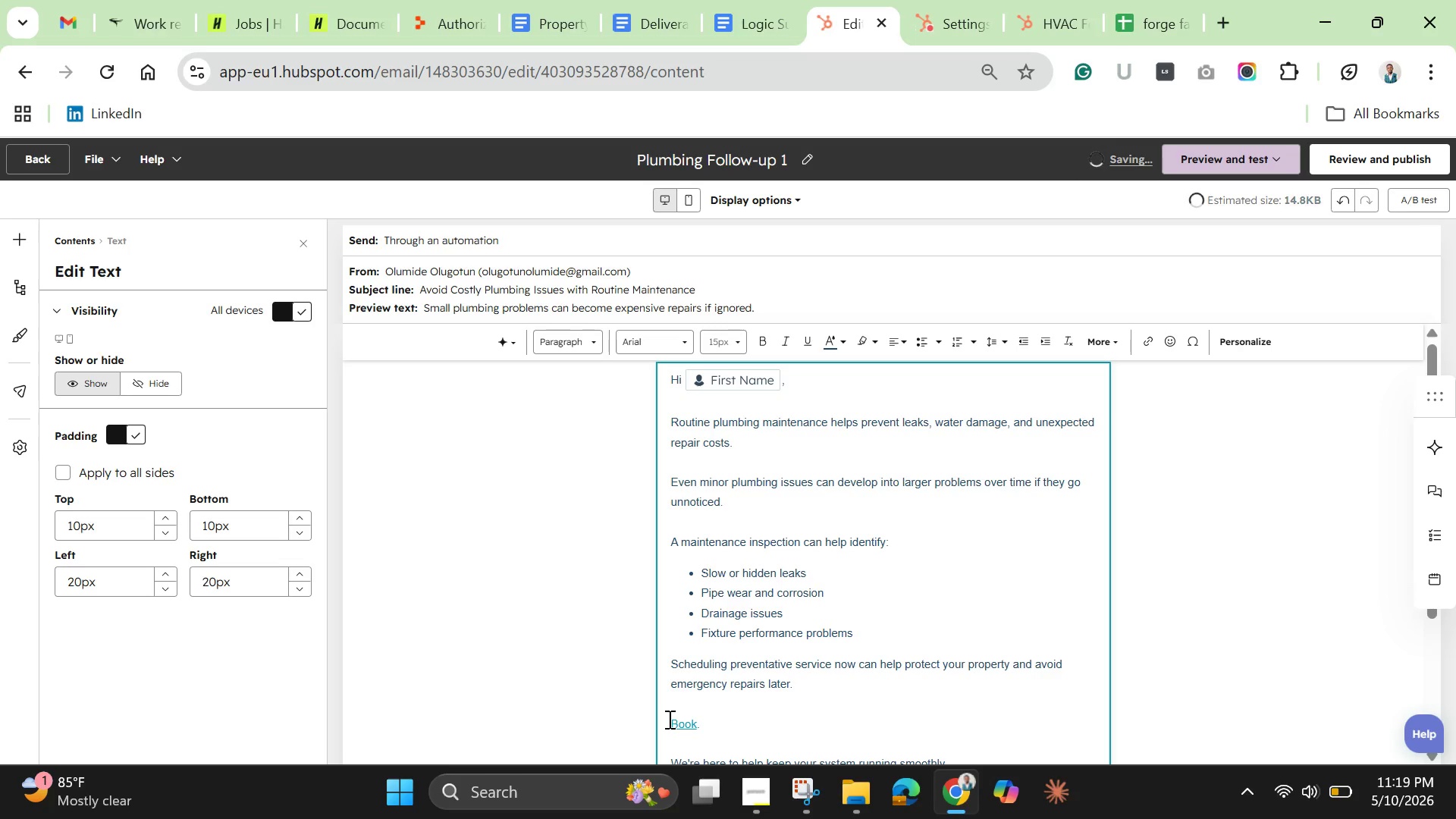 
key(Backspace)
 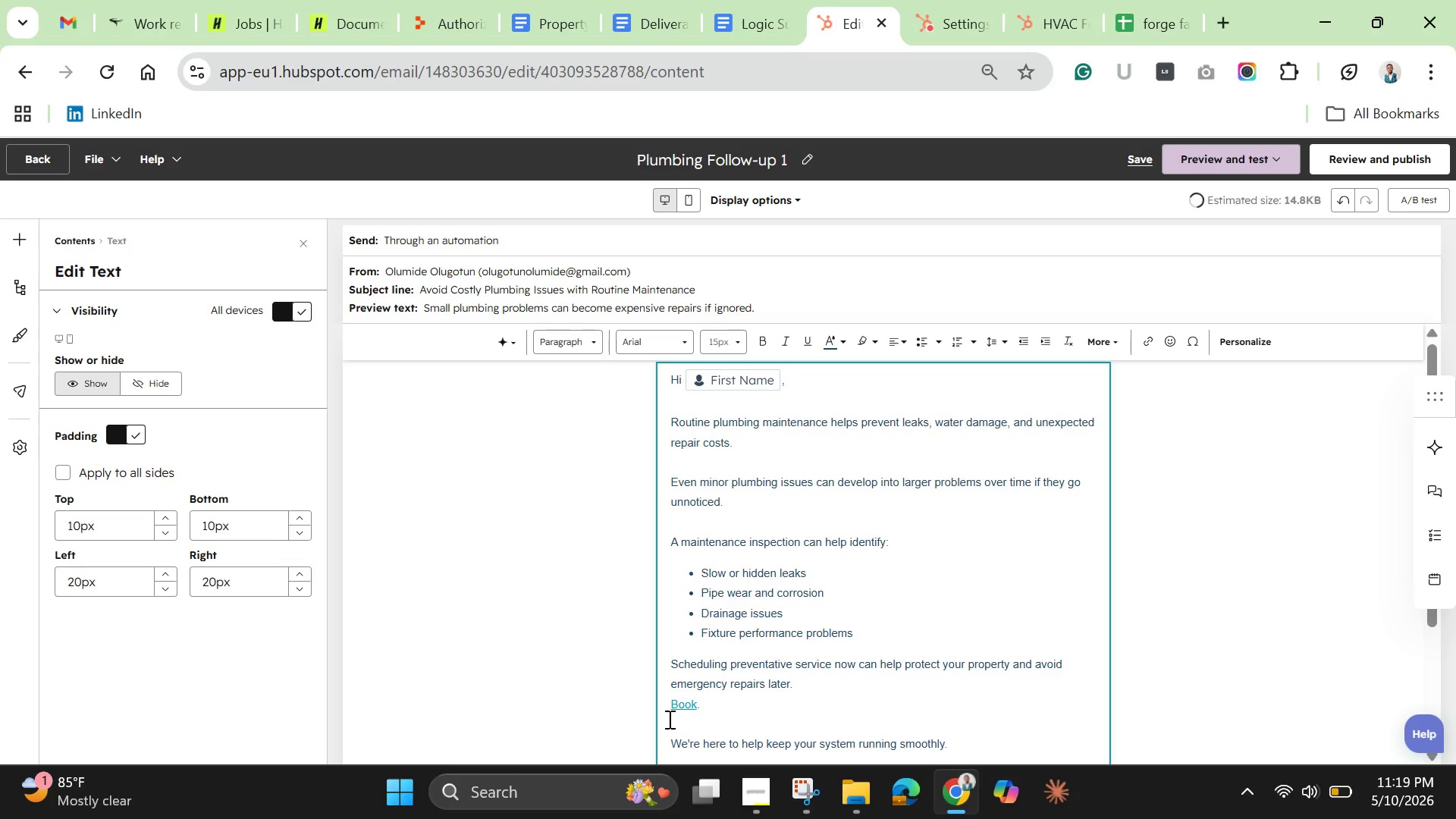 
key(Enter)
 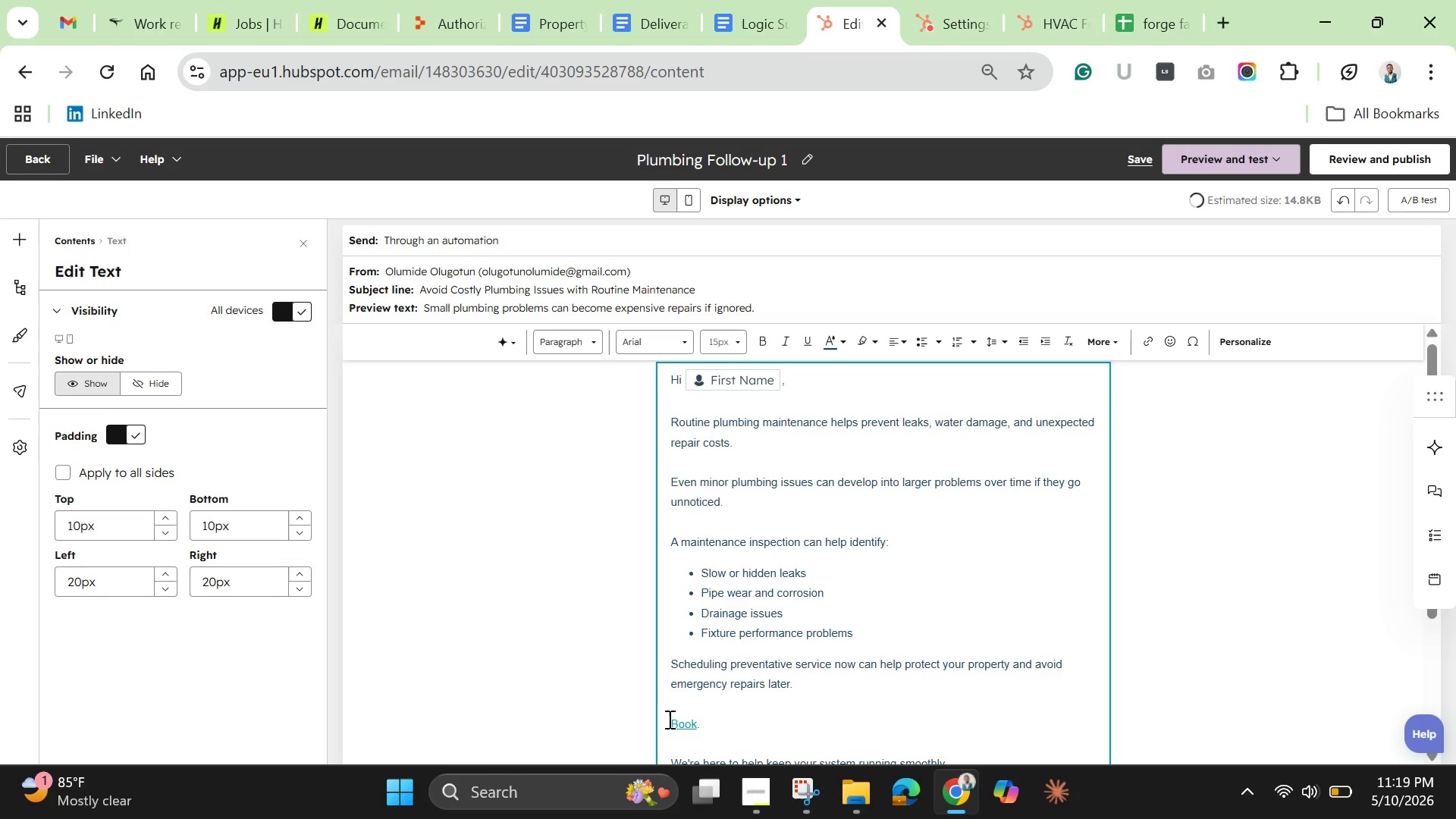 
key(ArrowRight)
 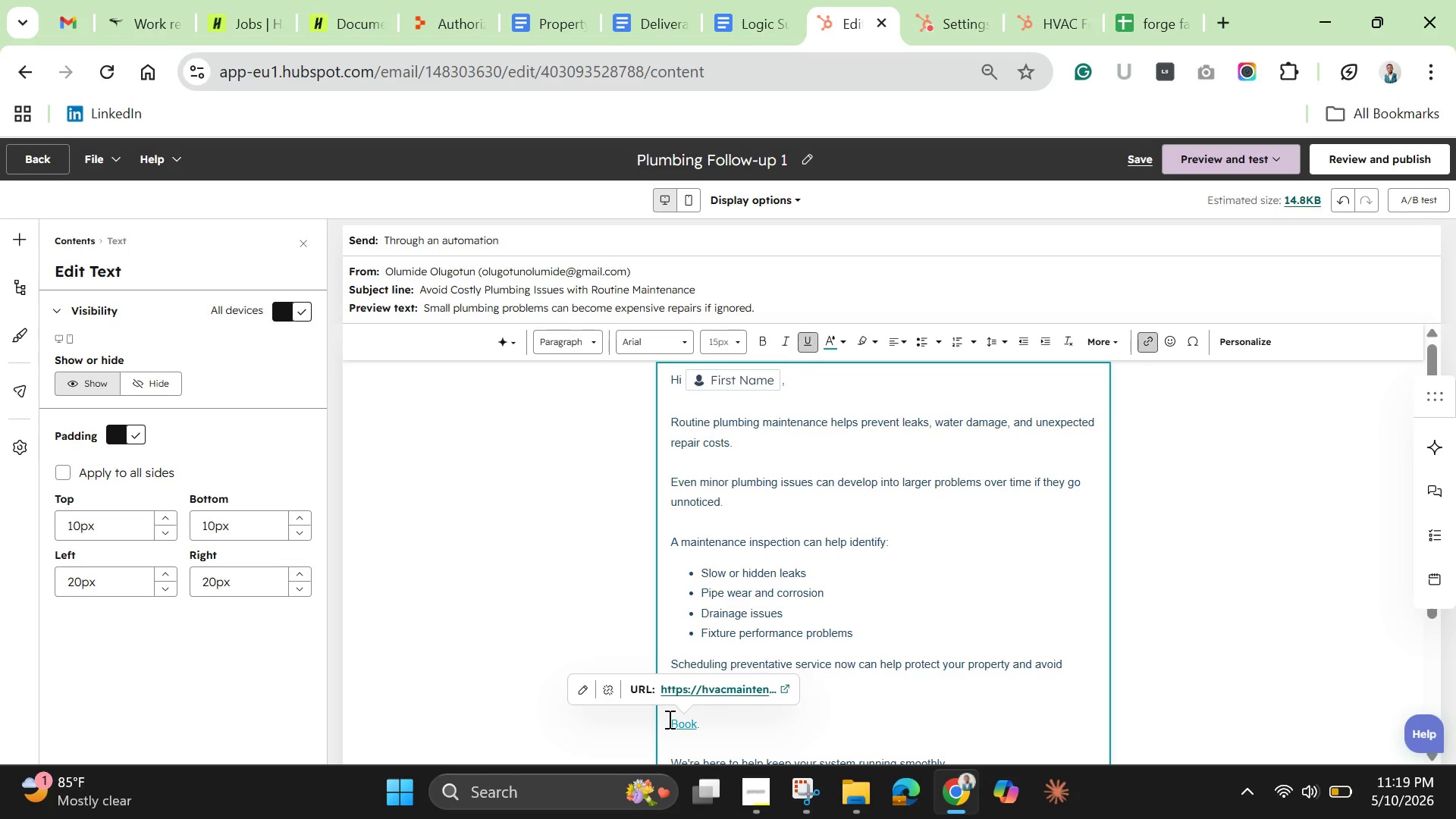 
key(ArrowRight)
 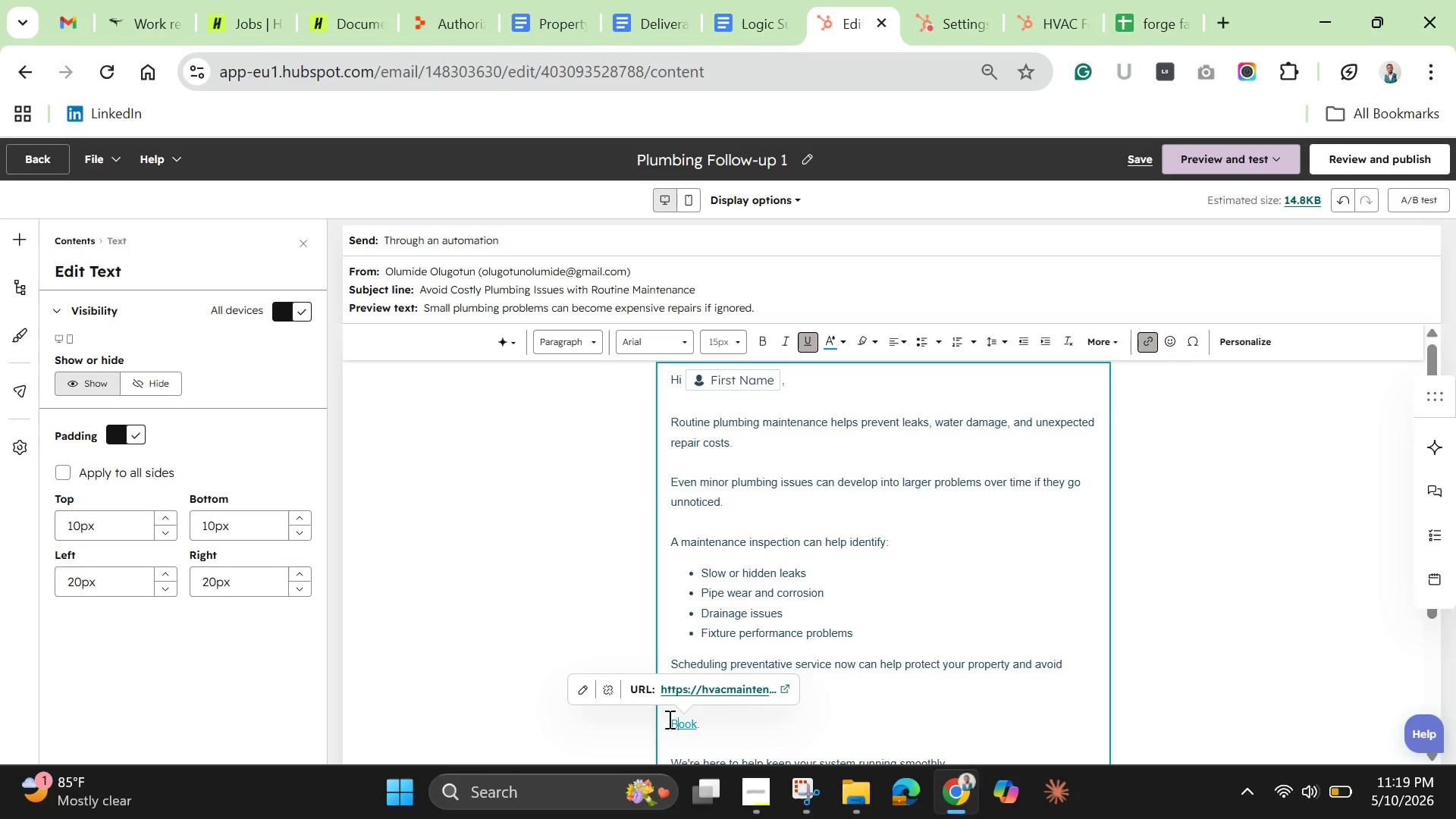 
key(ArrowRight)
 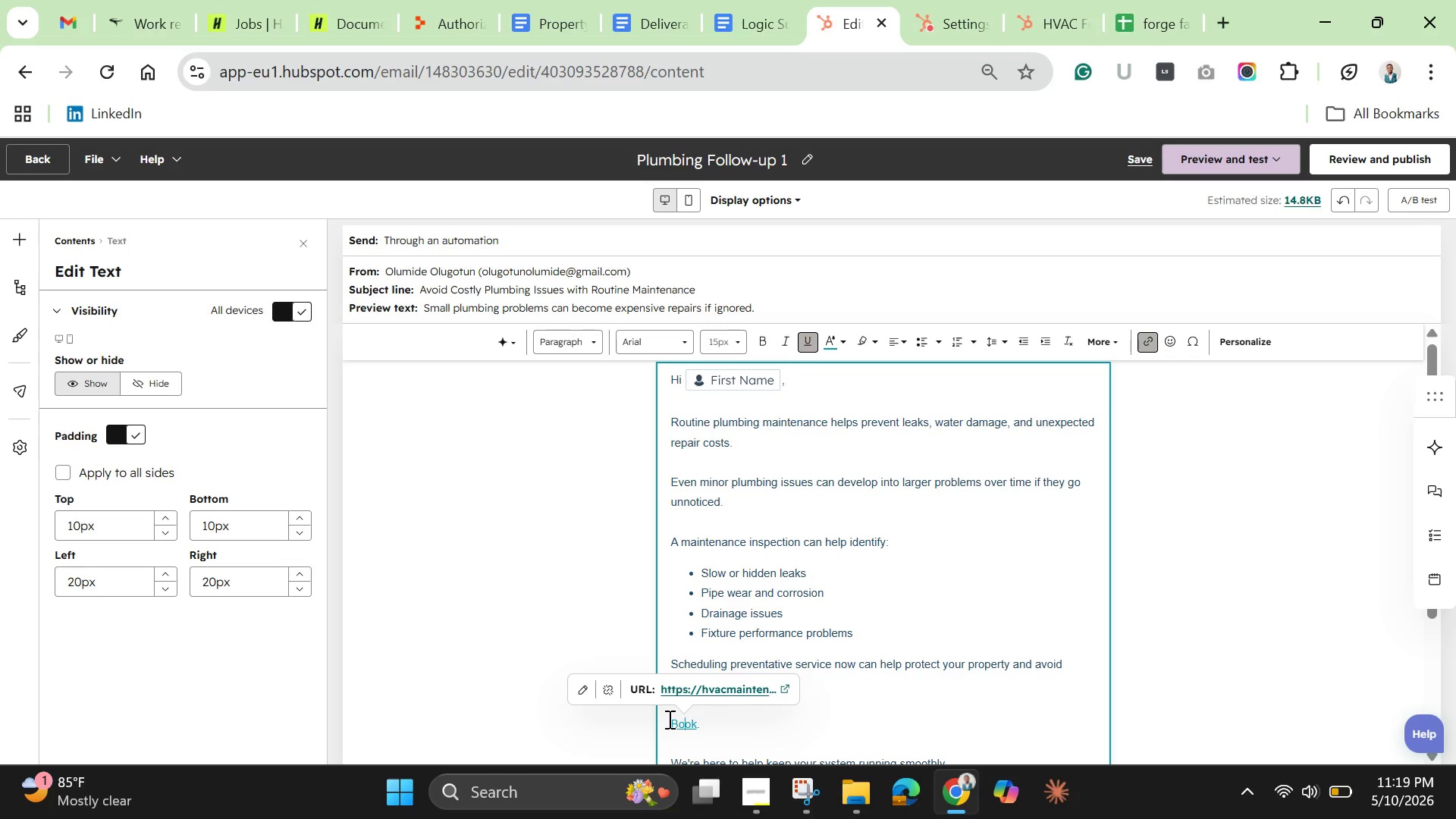 
key(ArrowRight)
 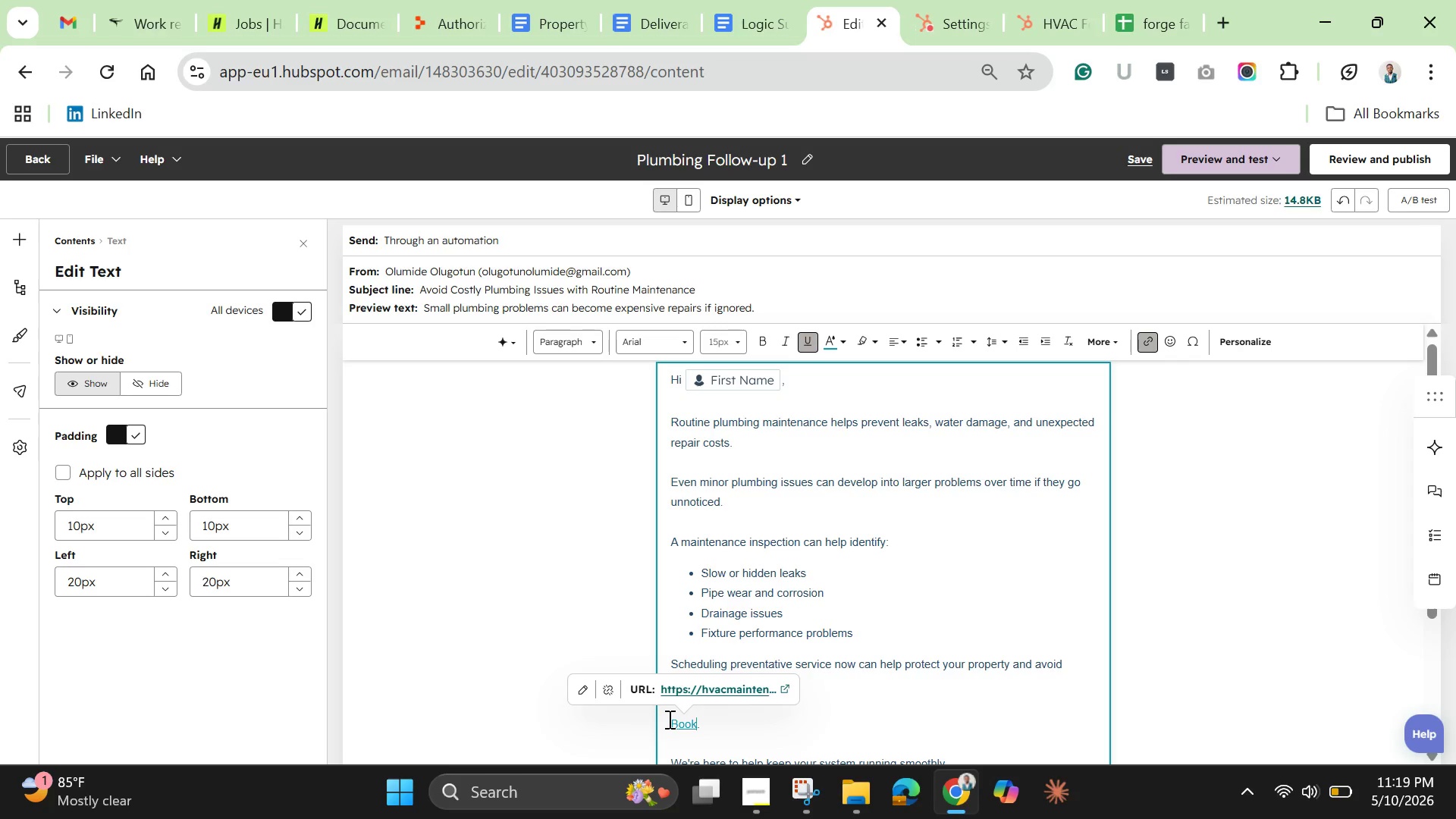 
key(ArrowRight)
 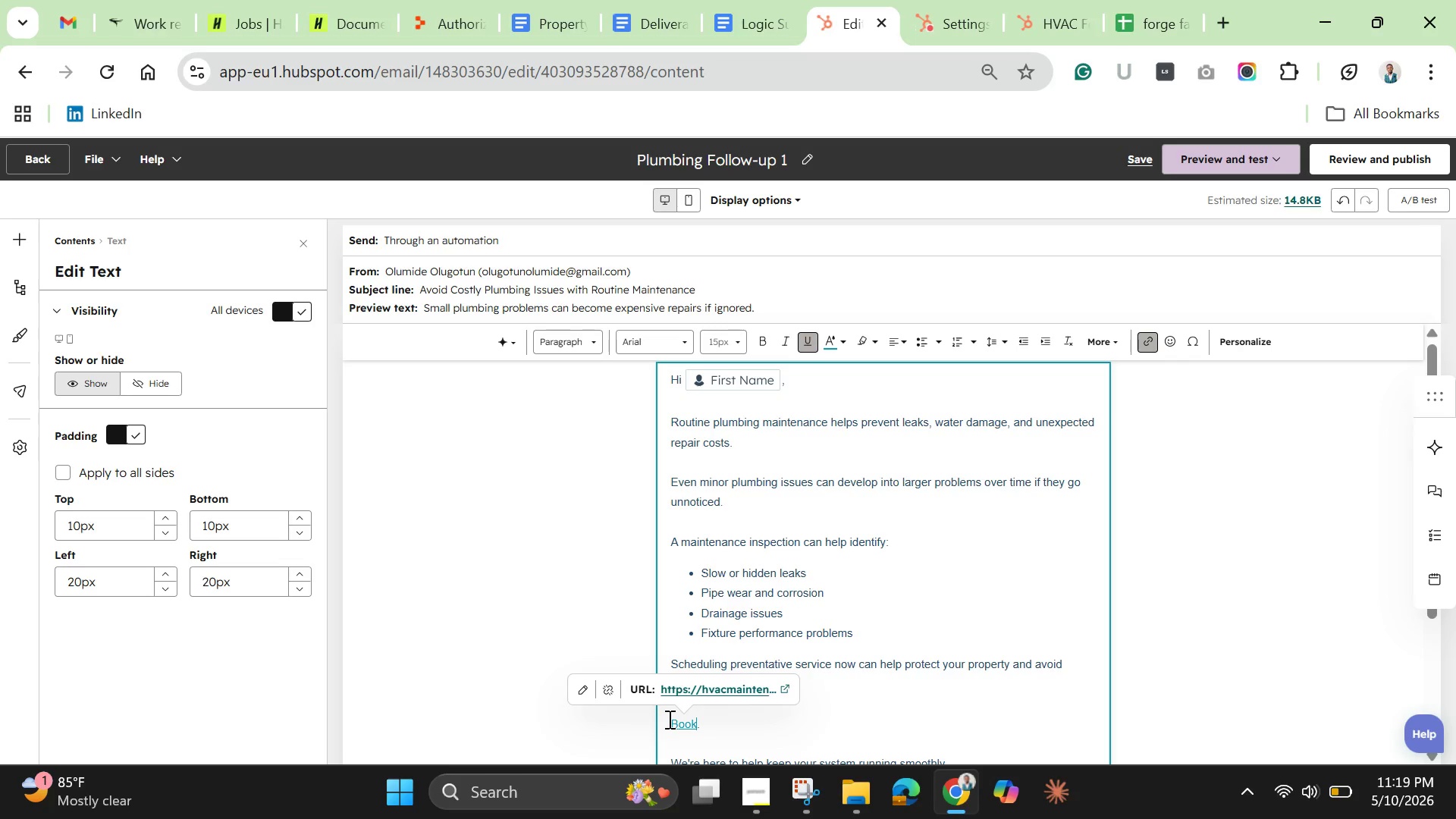 
key(ArrowRight)
 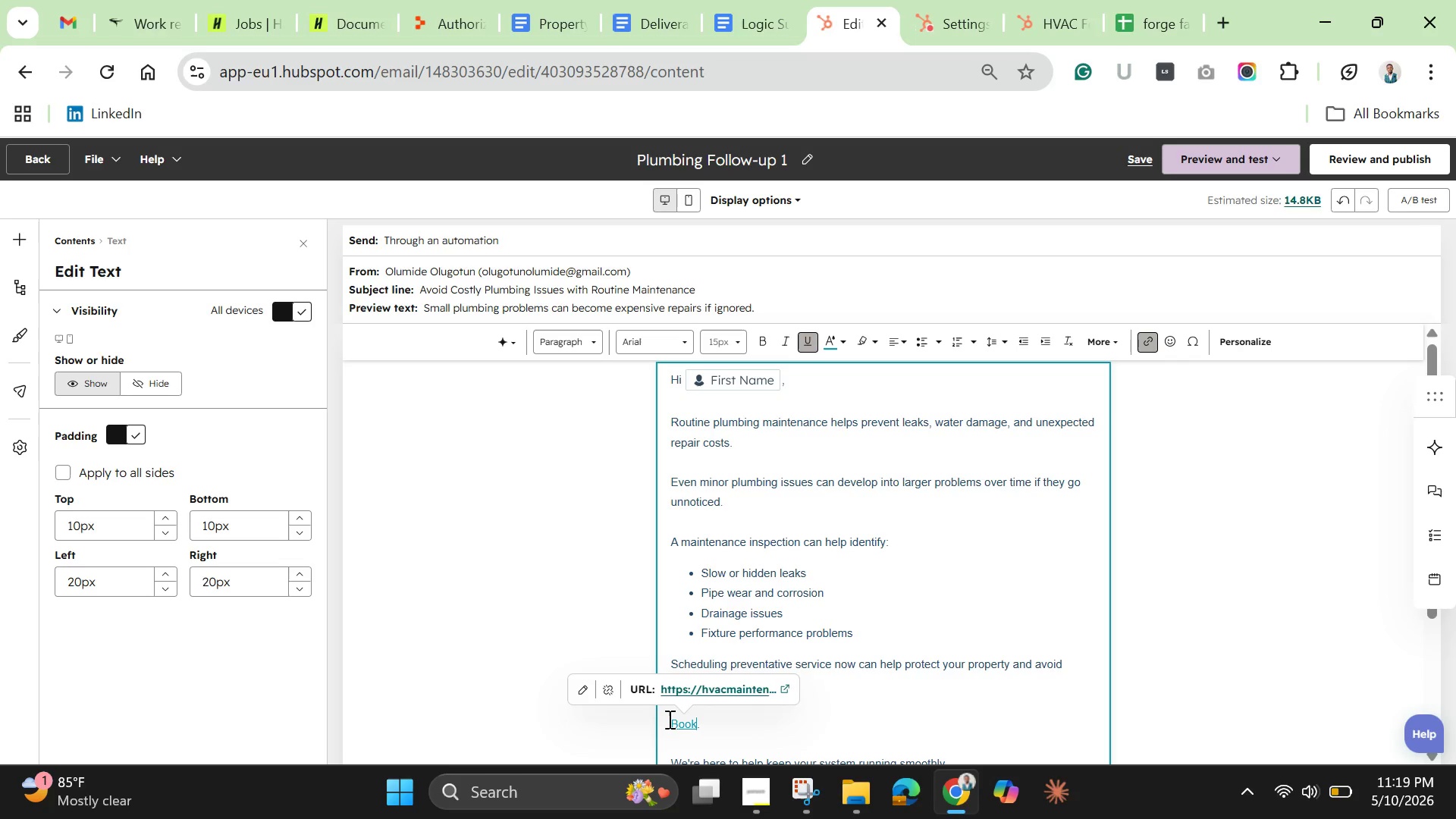 
key(ArrowRight)
 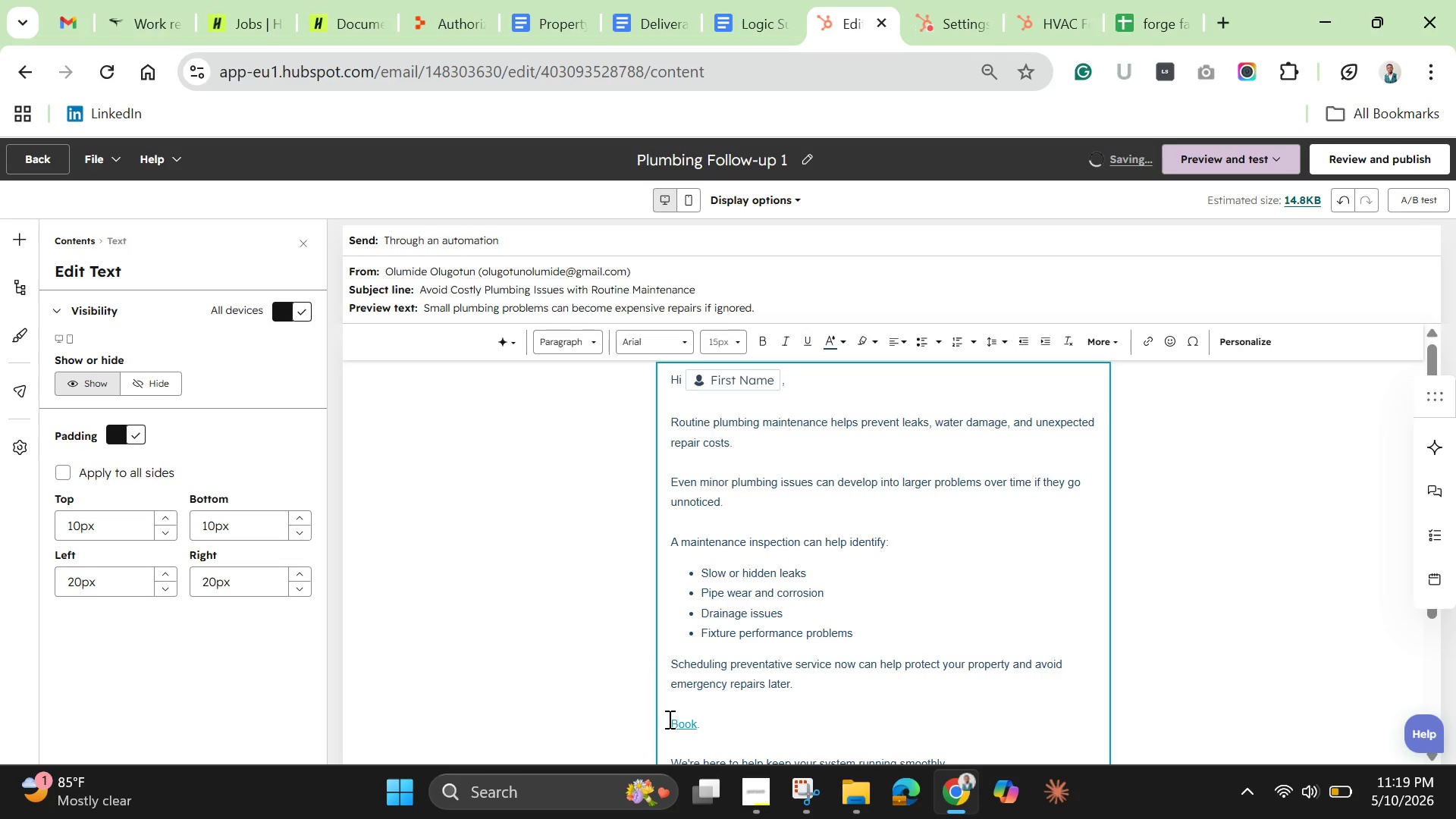 
key(ArrowRight)
 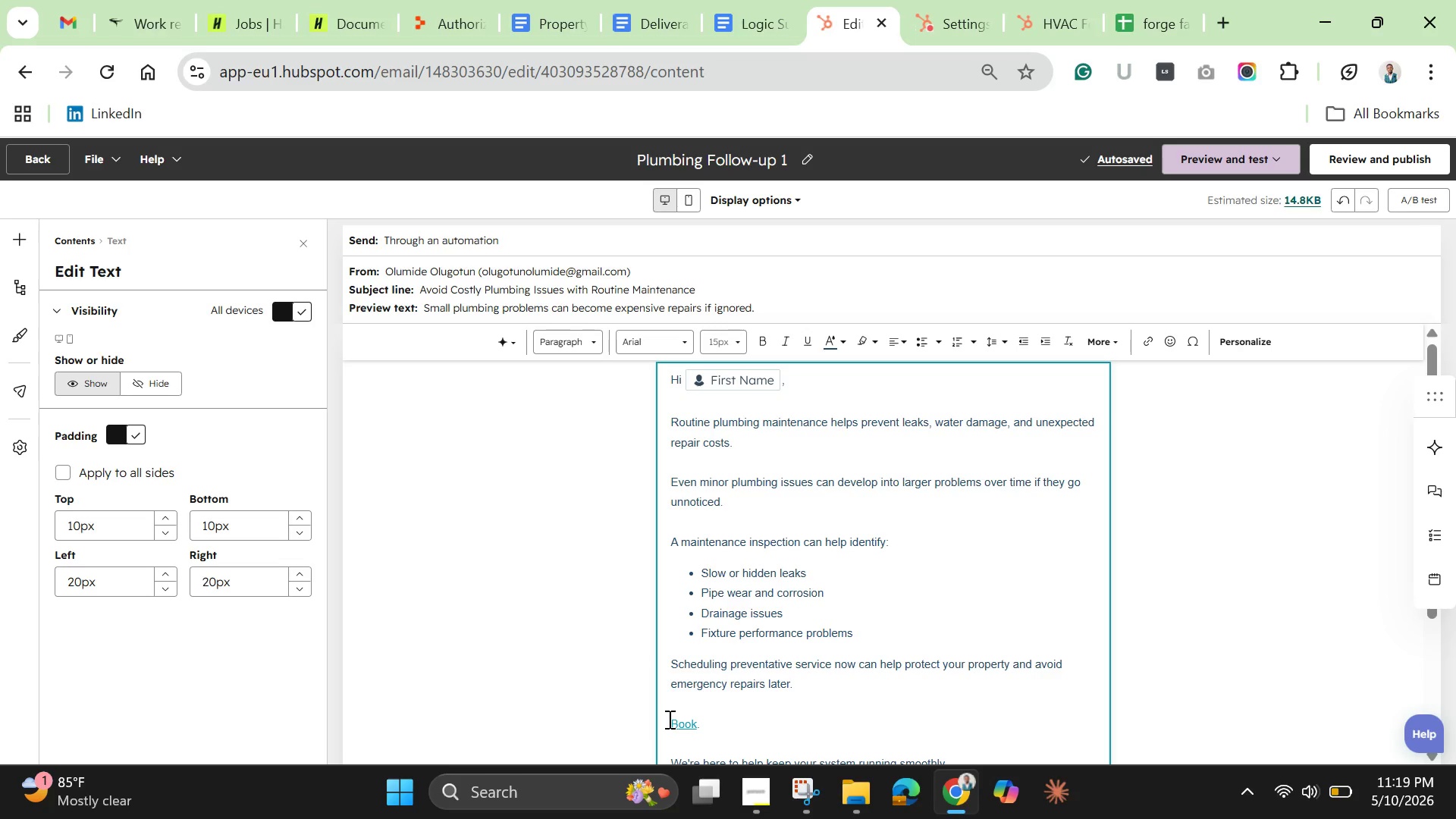 
key(Space)
 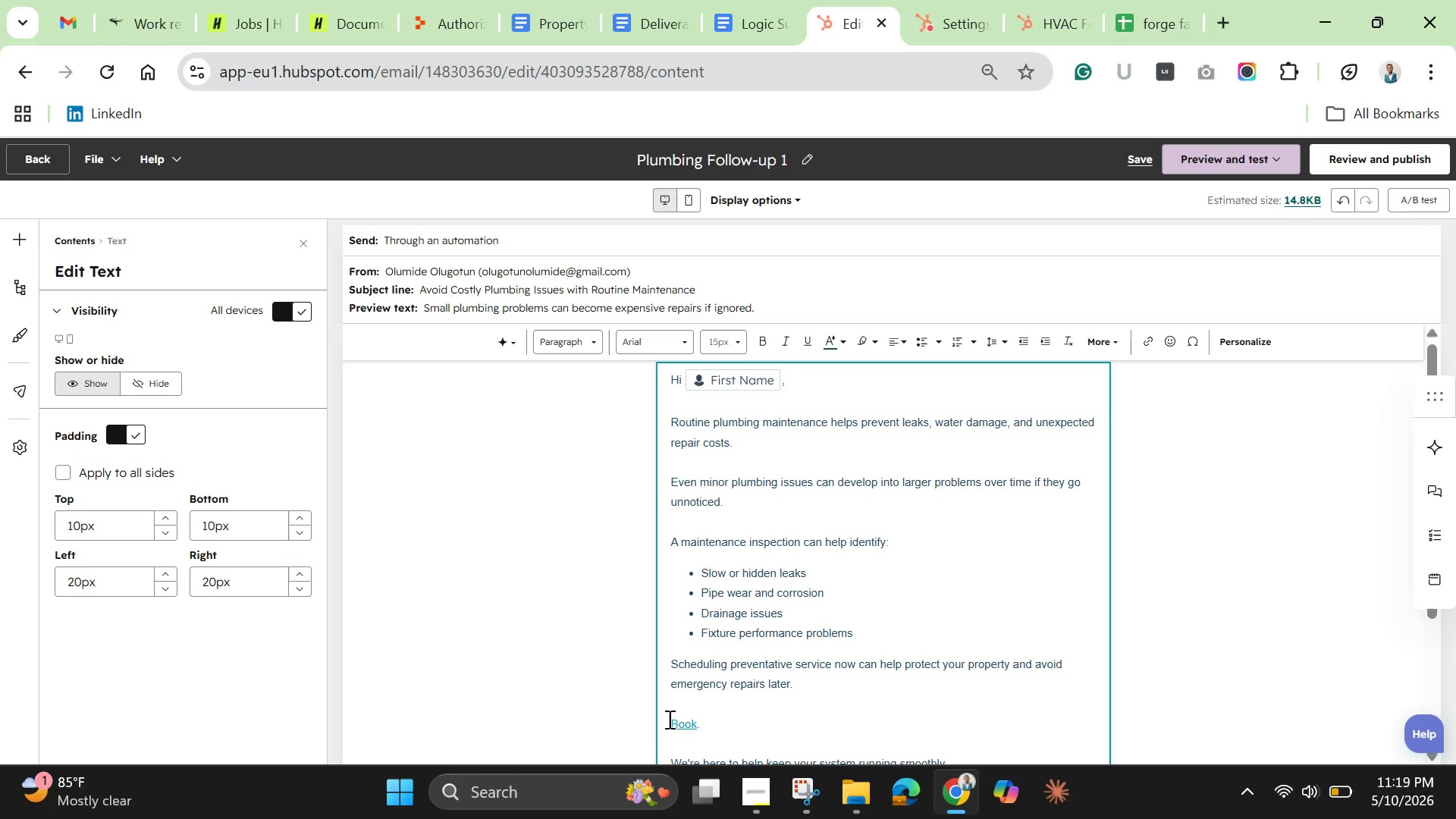 
key(Backspace)
type( your )
 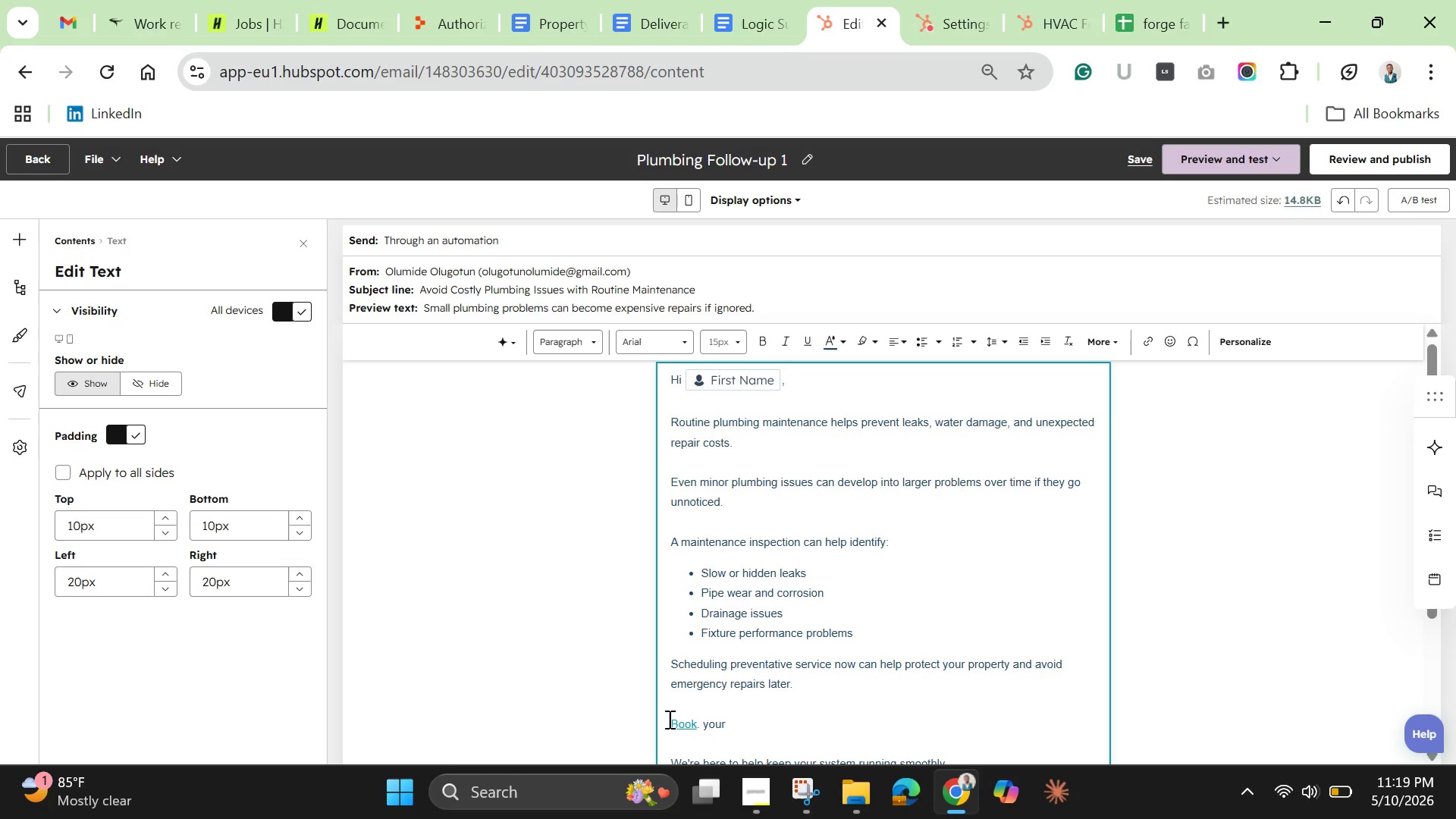 
key(ArrowLeft)
 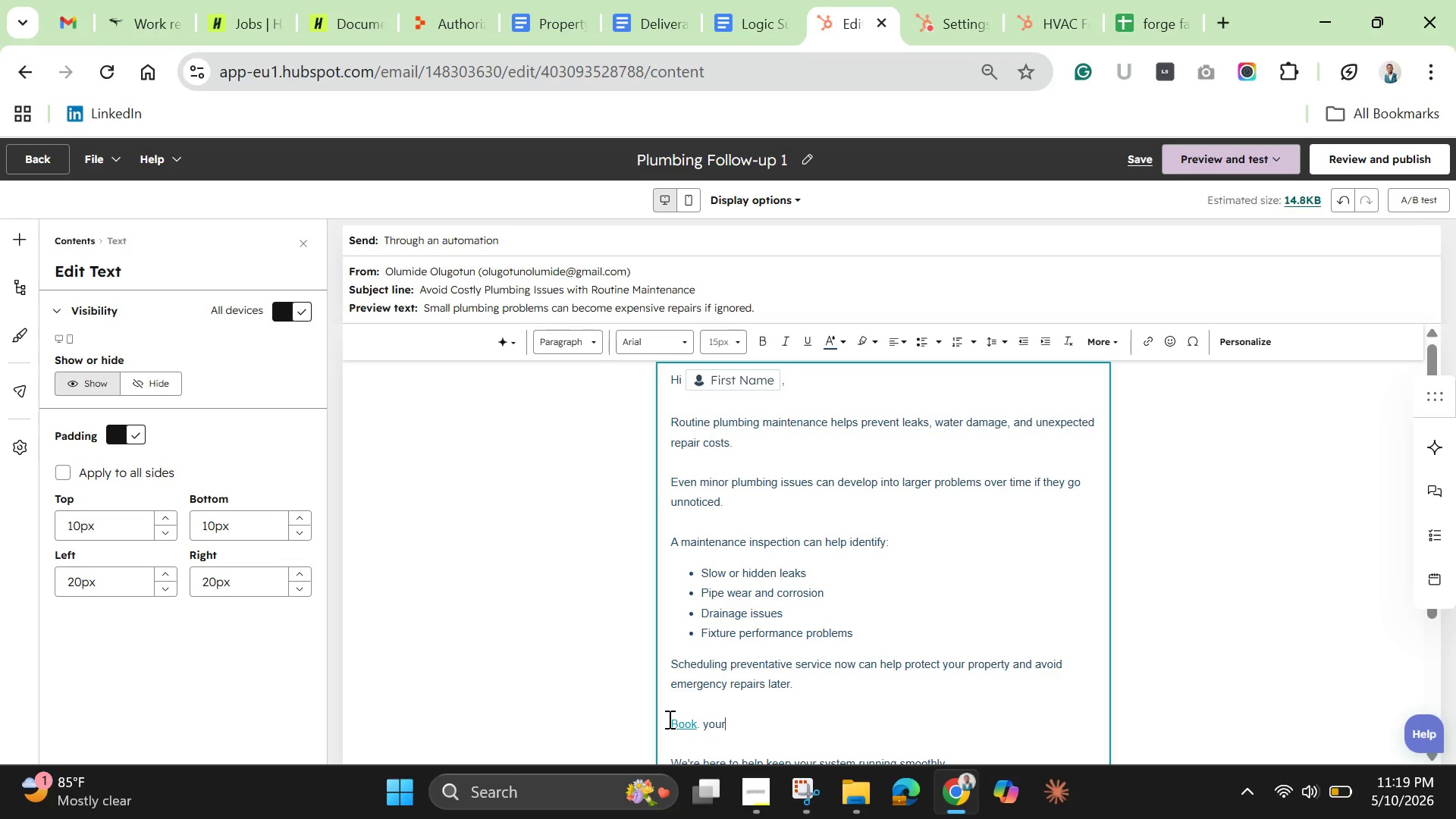 
key(ArrowLeft)
 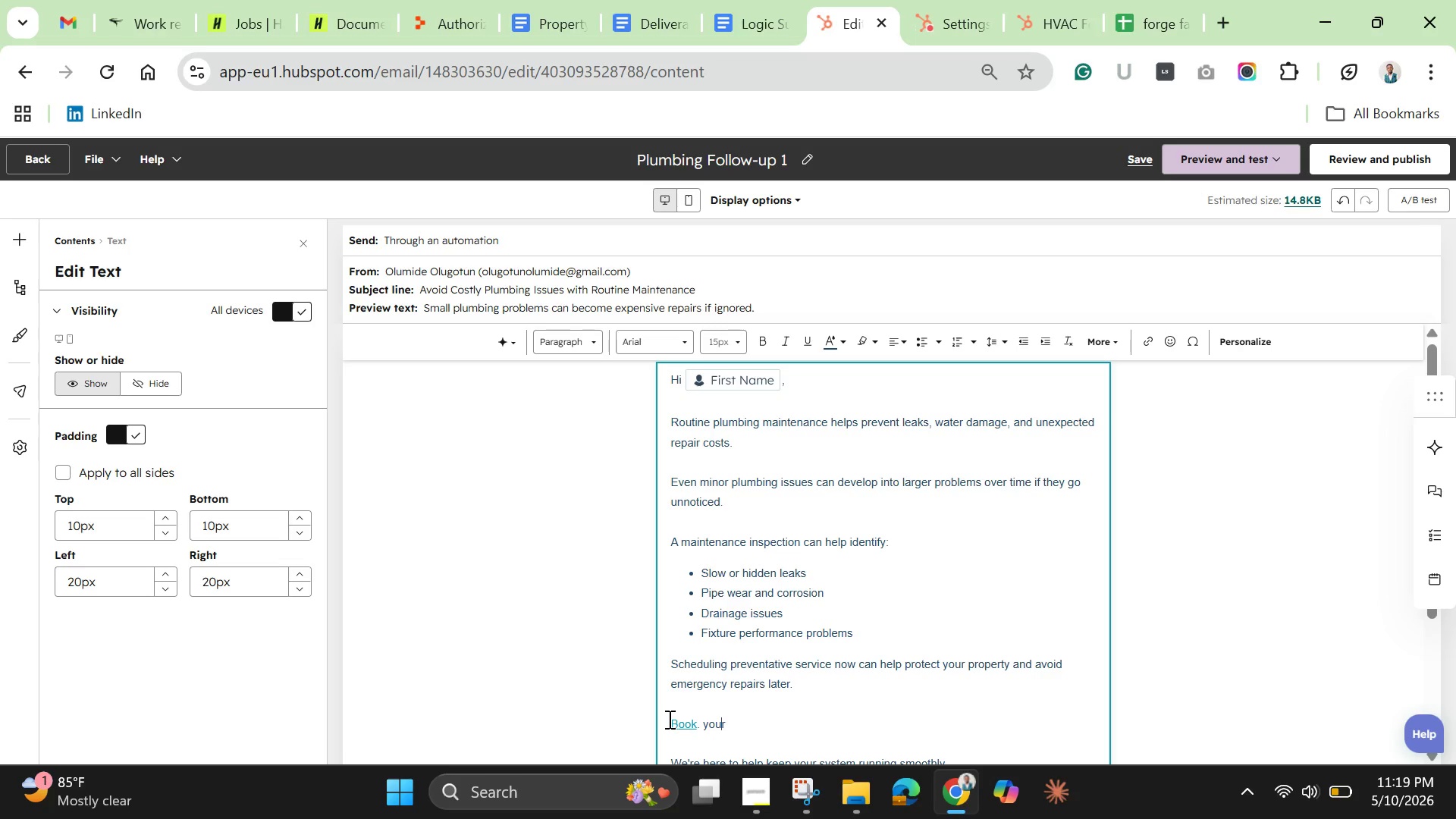 
key(ArrowLeft)
 